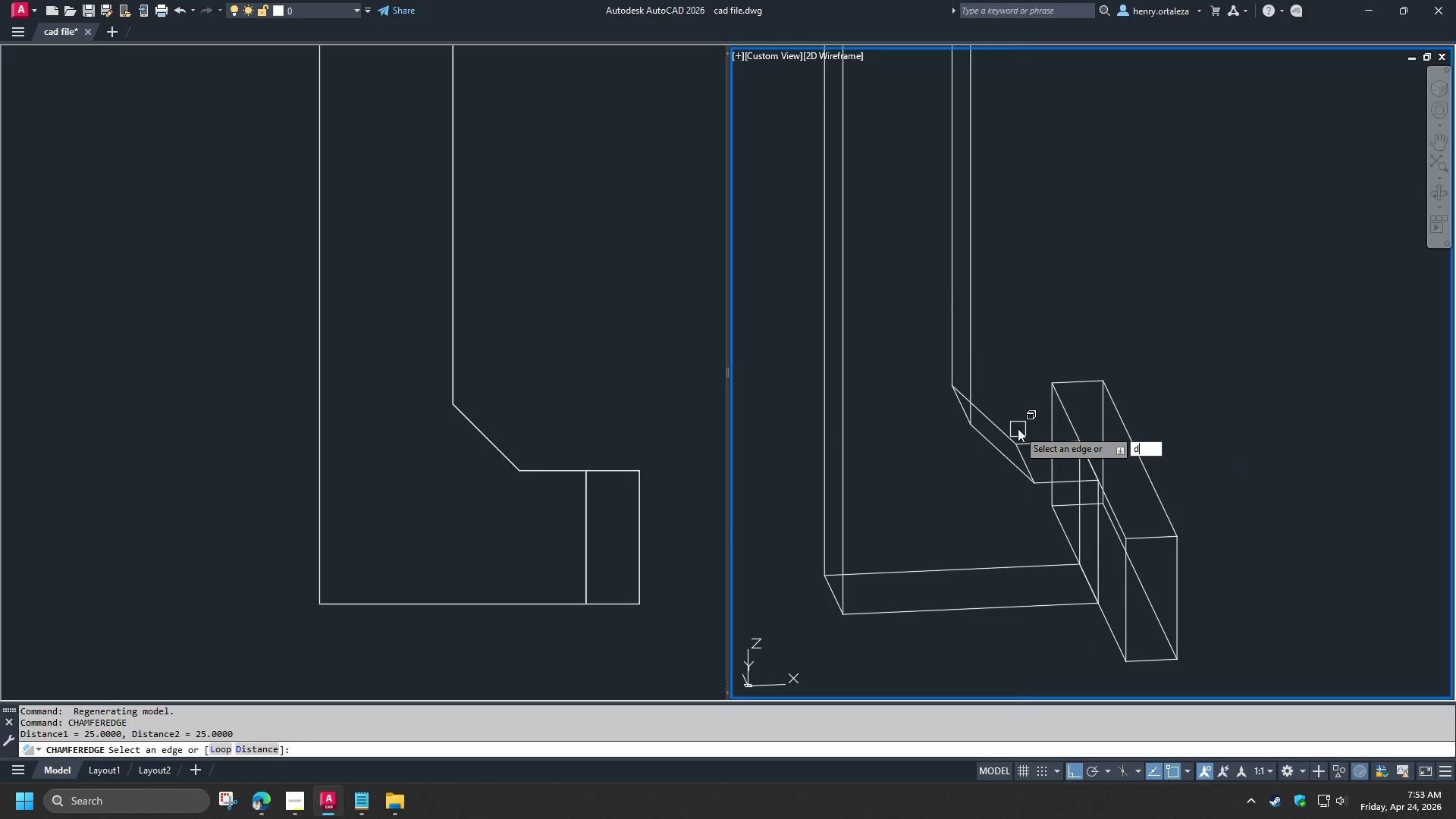 
key(Space)
 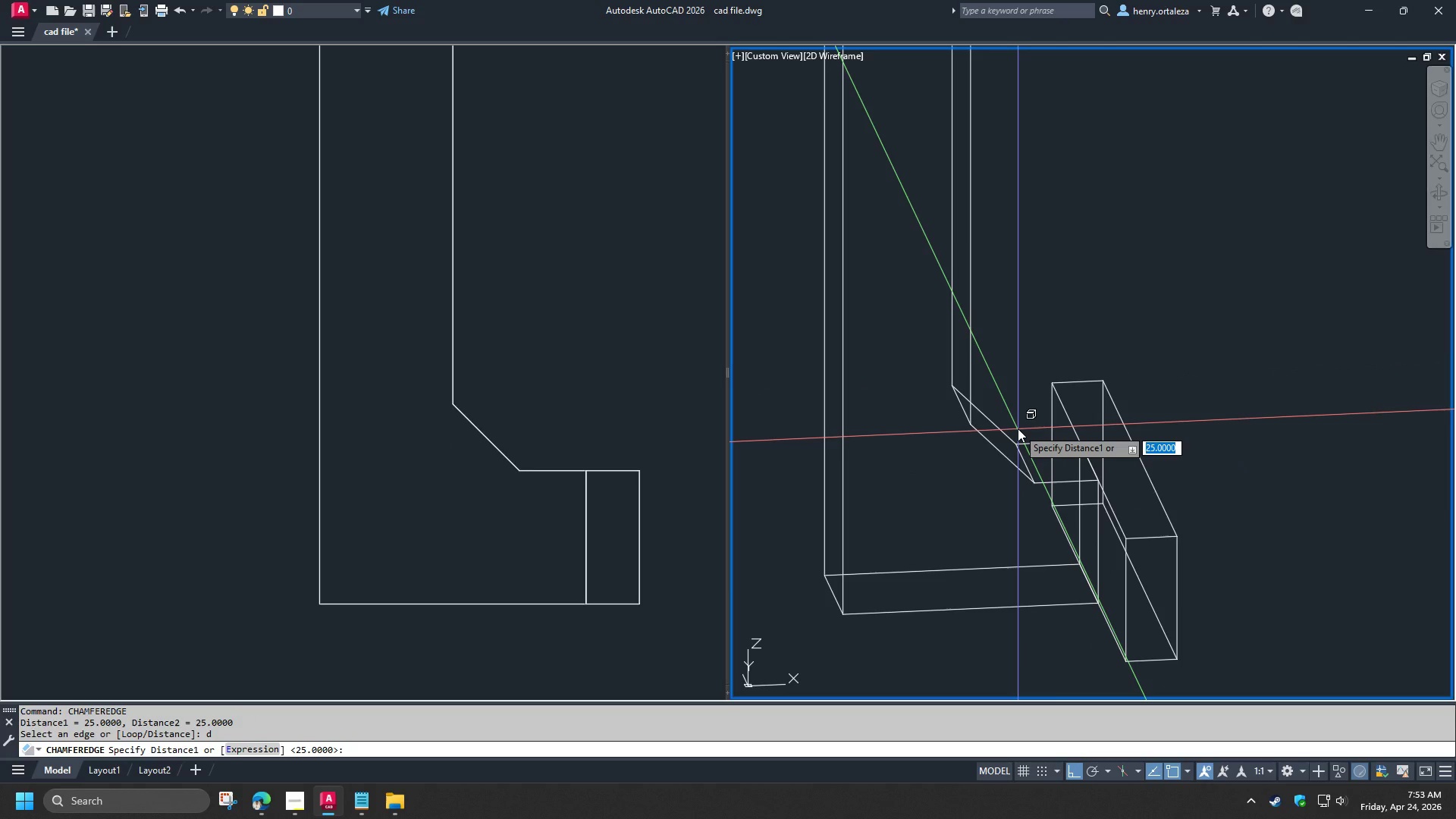 
key(Numpad7)
 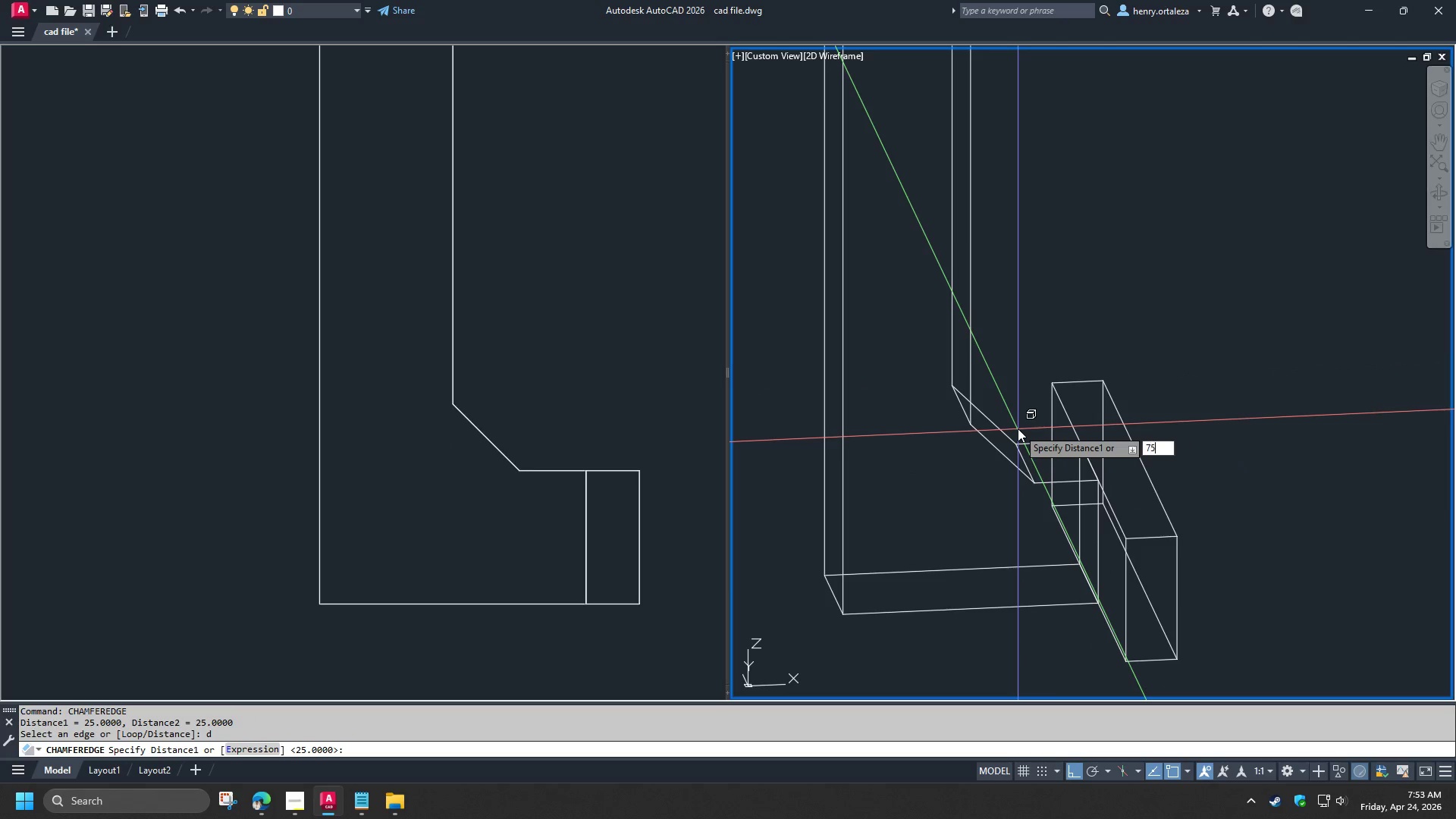 
key(Numpad5)
 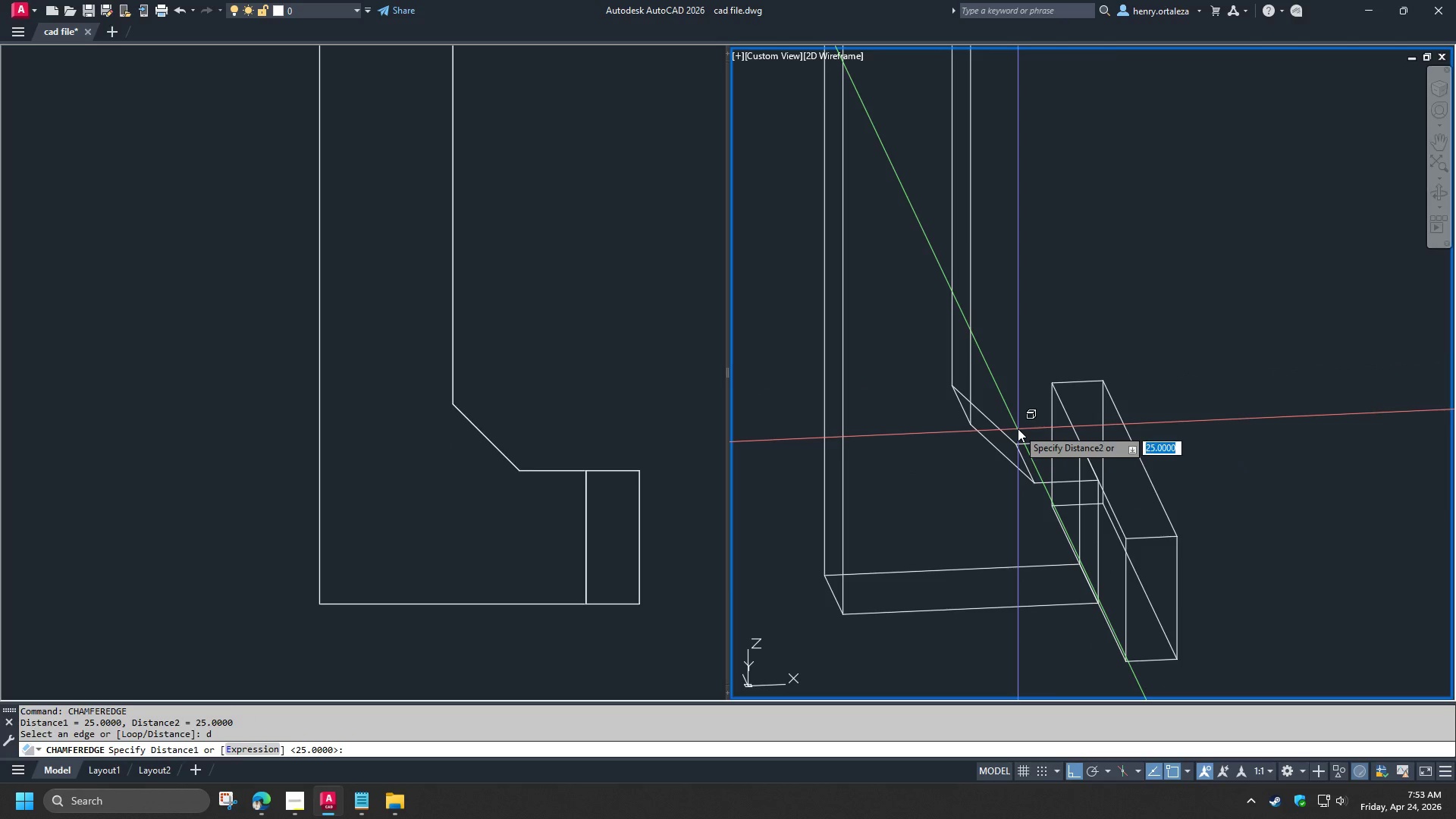 
key(NumpadEnter)
 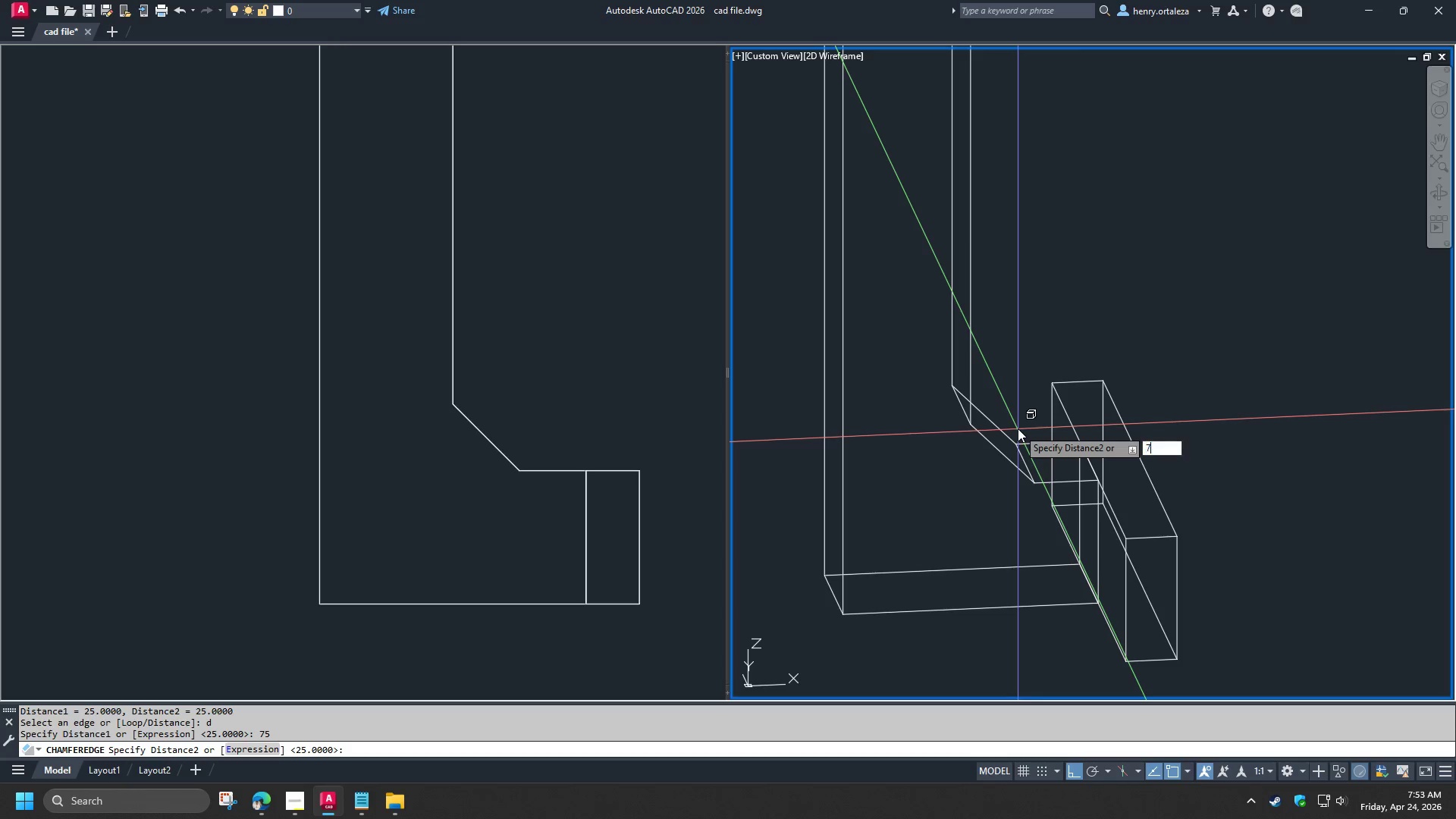 
key(Numpad7)
 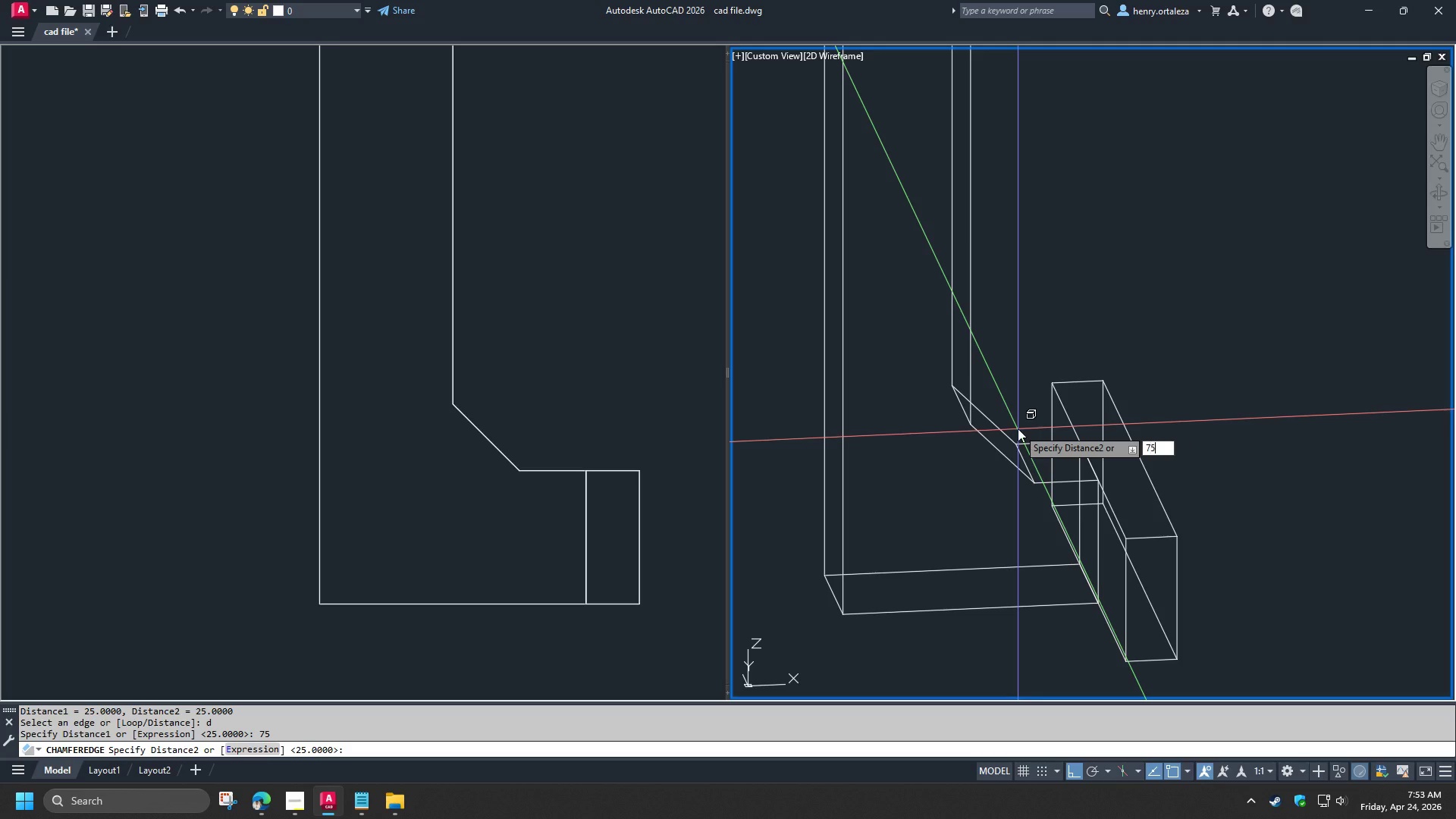 
key(Numpad5)
 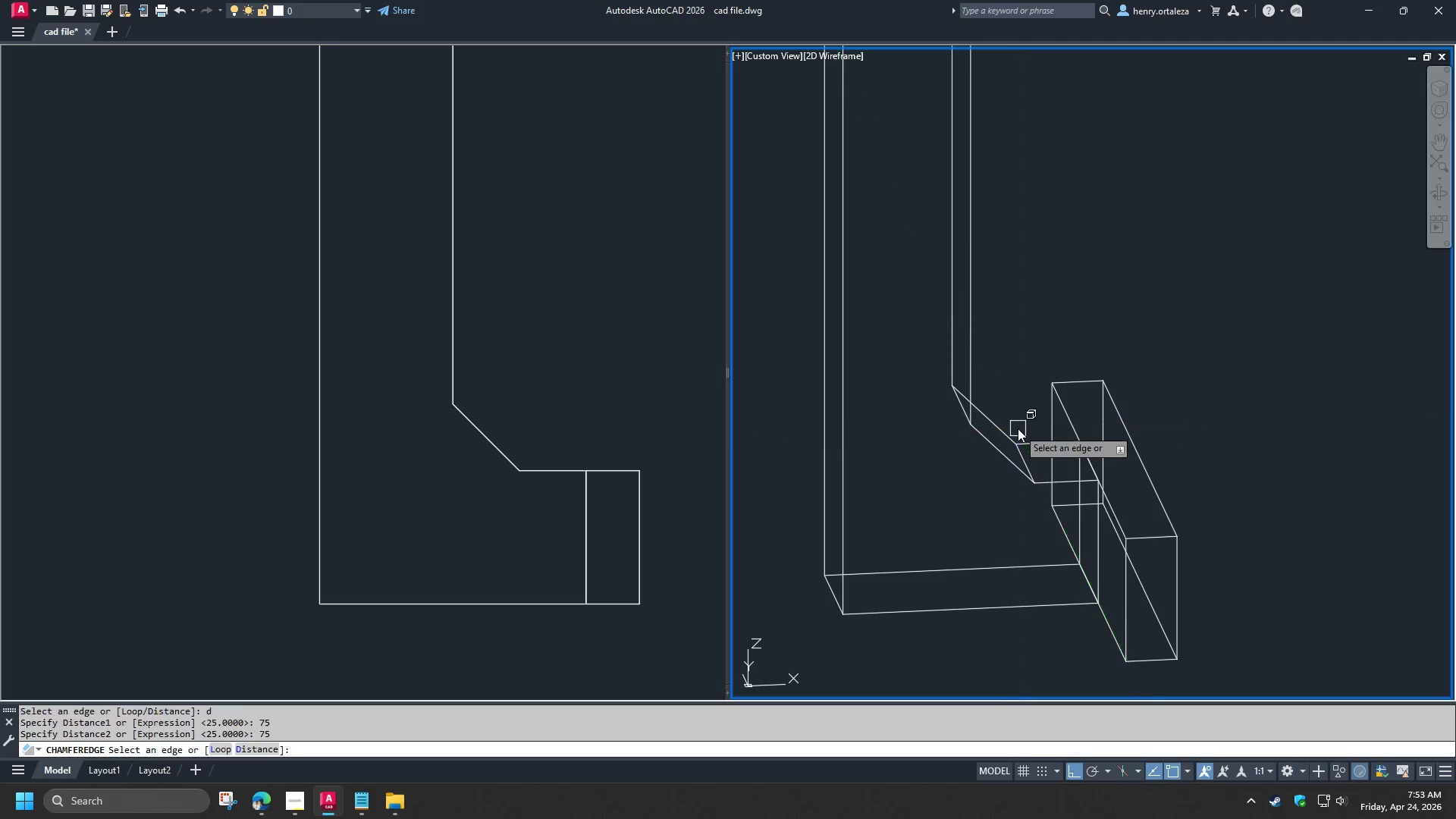 
key(NumpadEnter)
 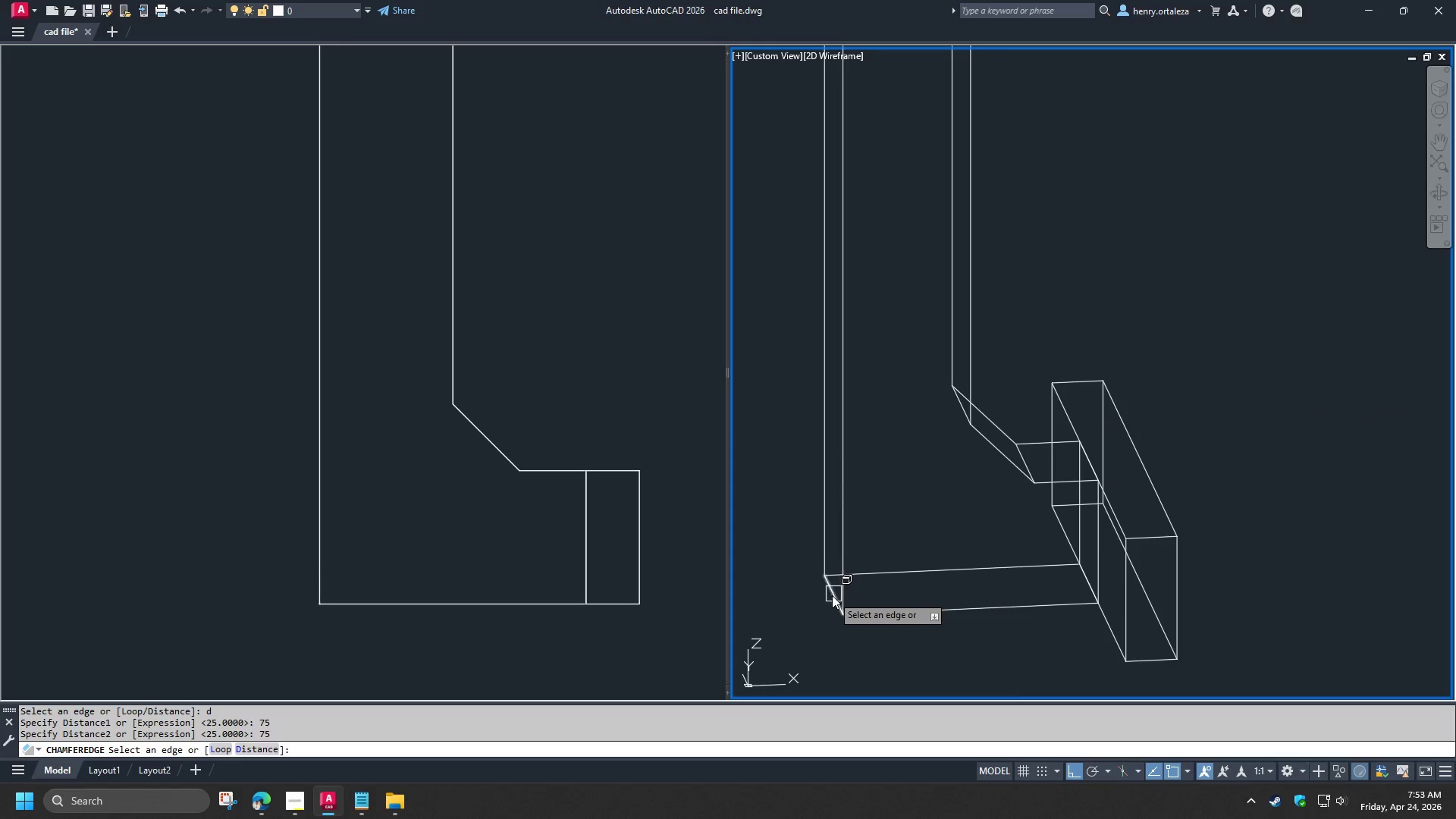 
left_click([831, 595])
 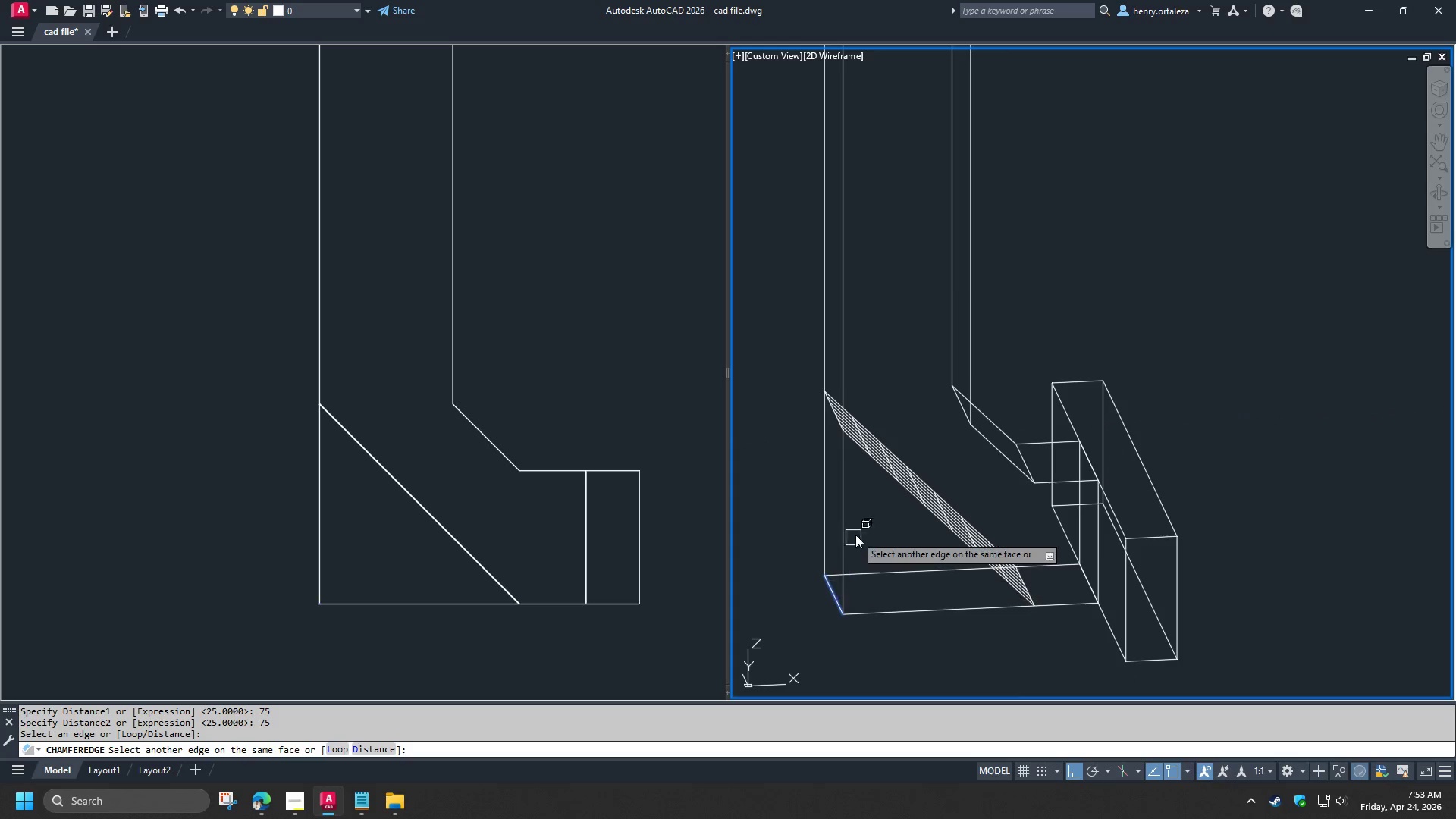 
key(Space)
 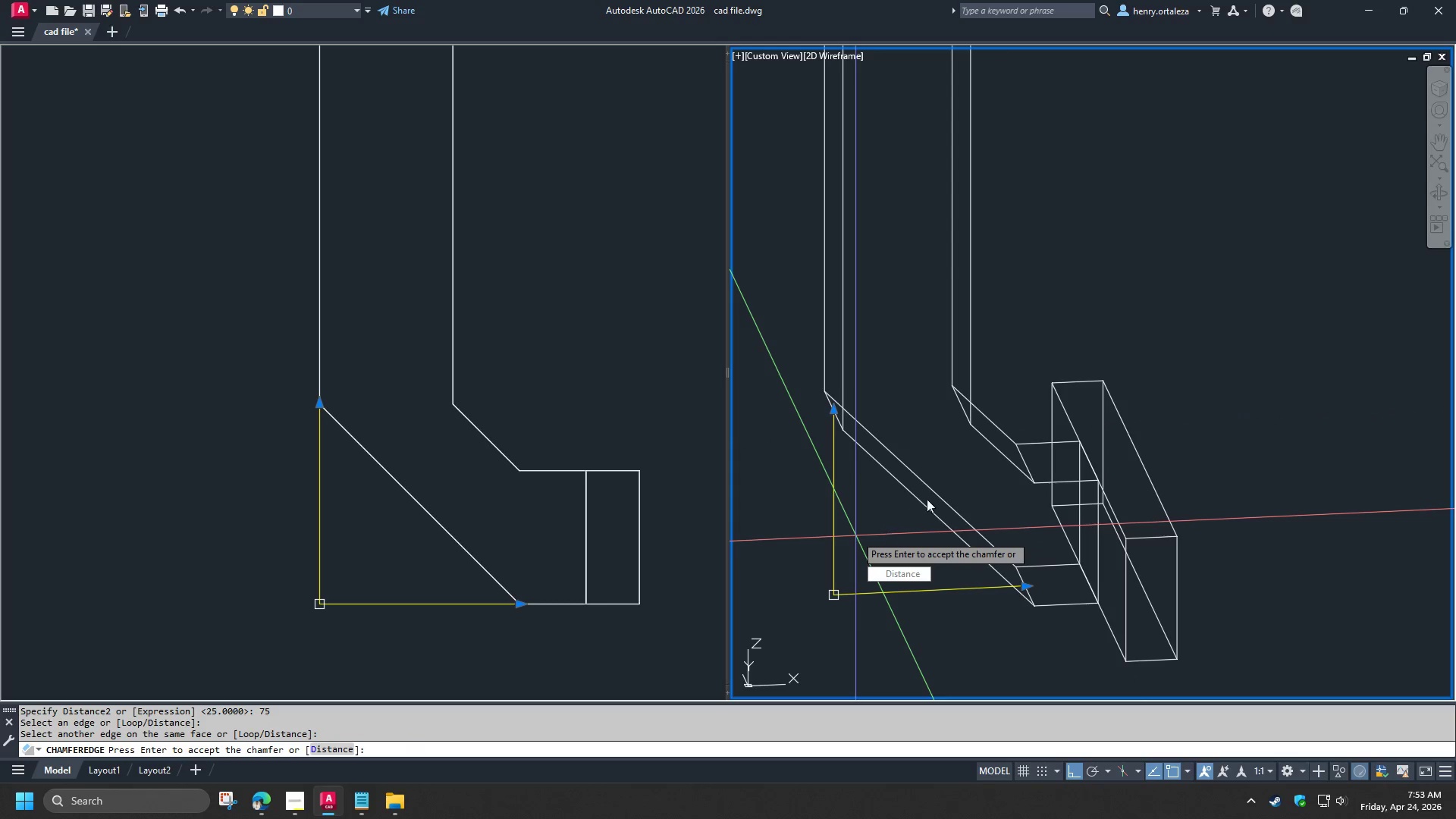 
key(Space)
 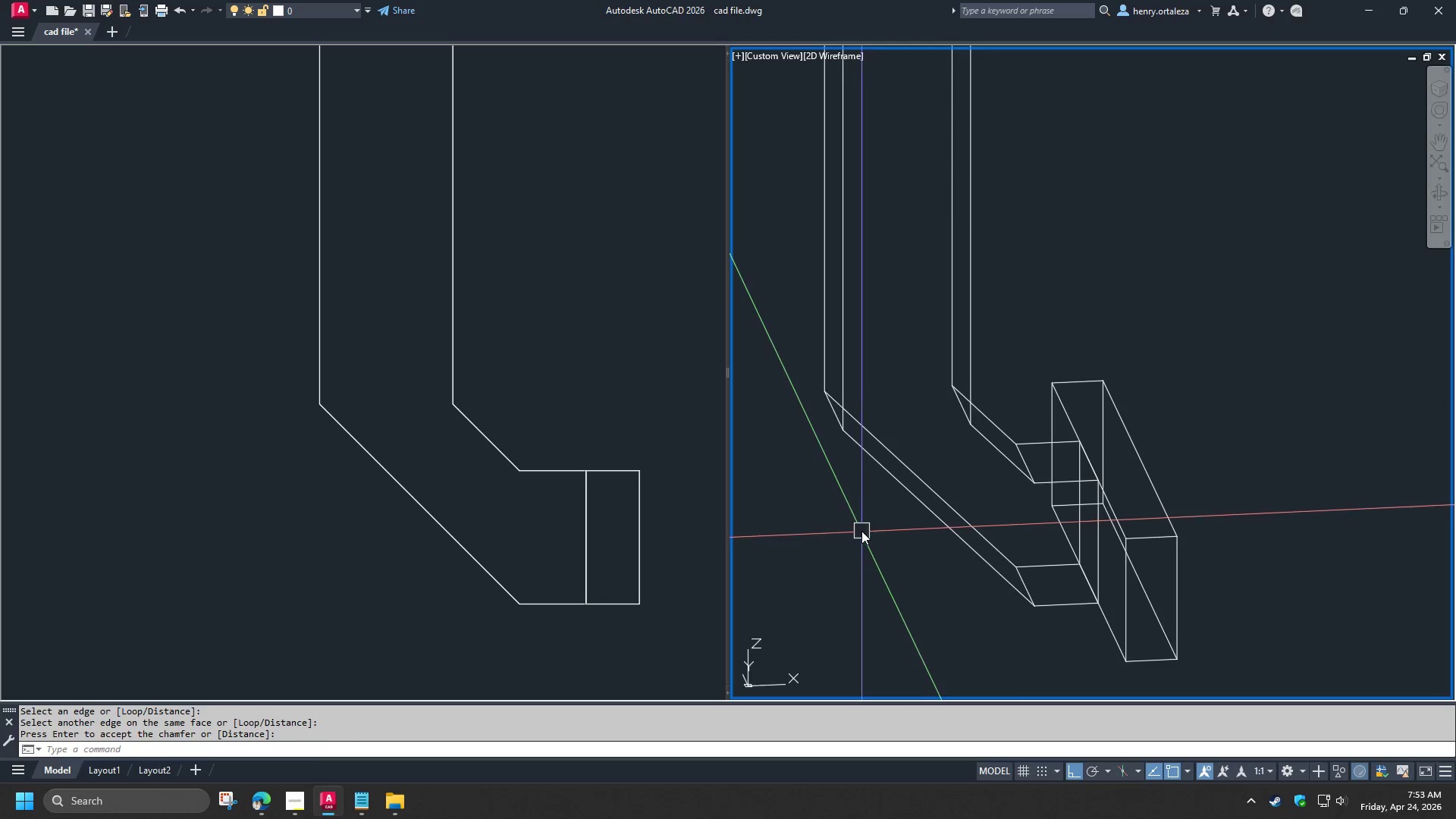 
hold_key(key=ShiftLeft, duration=1.5)
 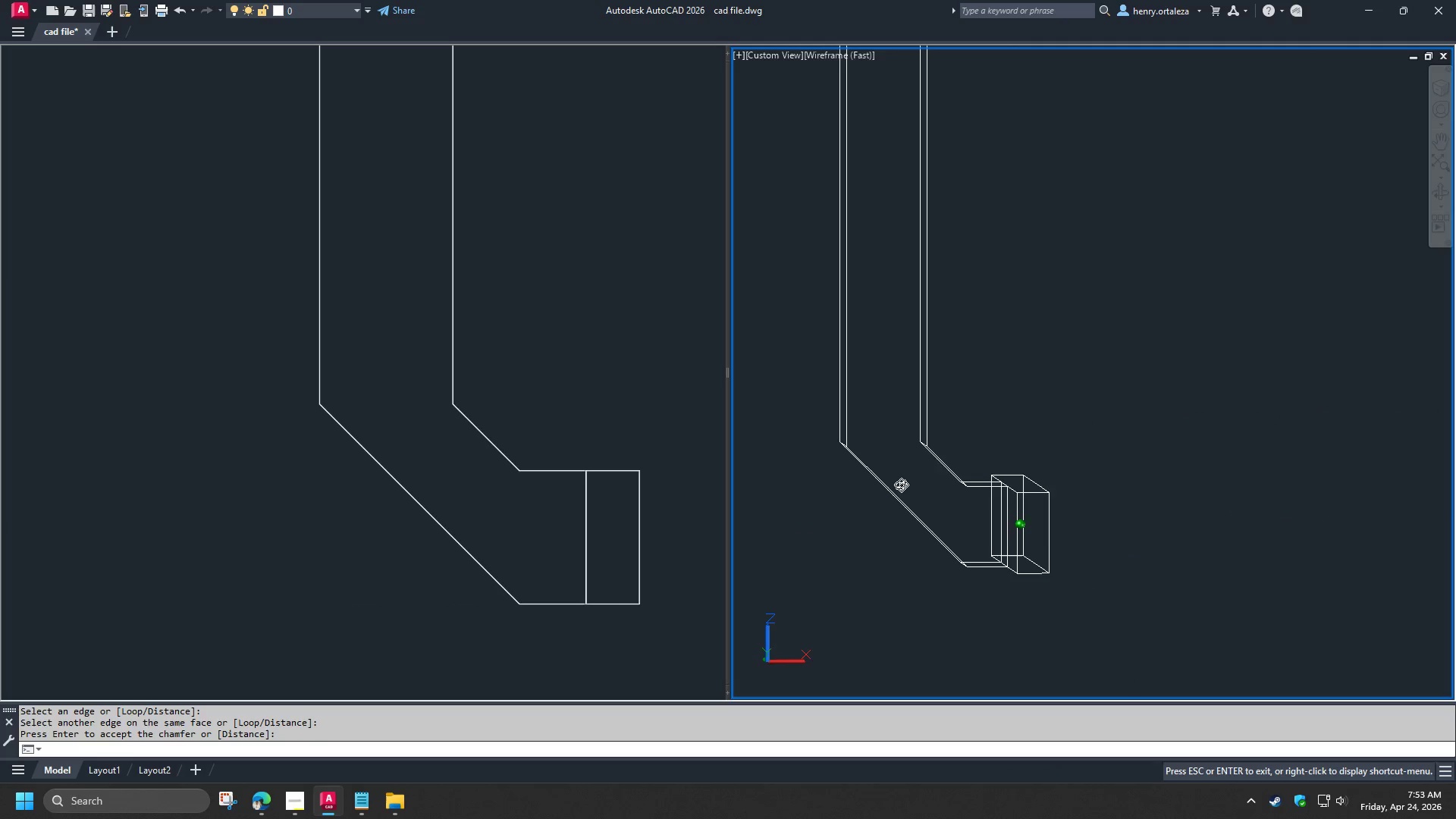 
scroll: coordinate [861, 531], scroll_direction: down, amount: 1.0
 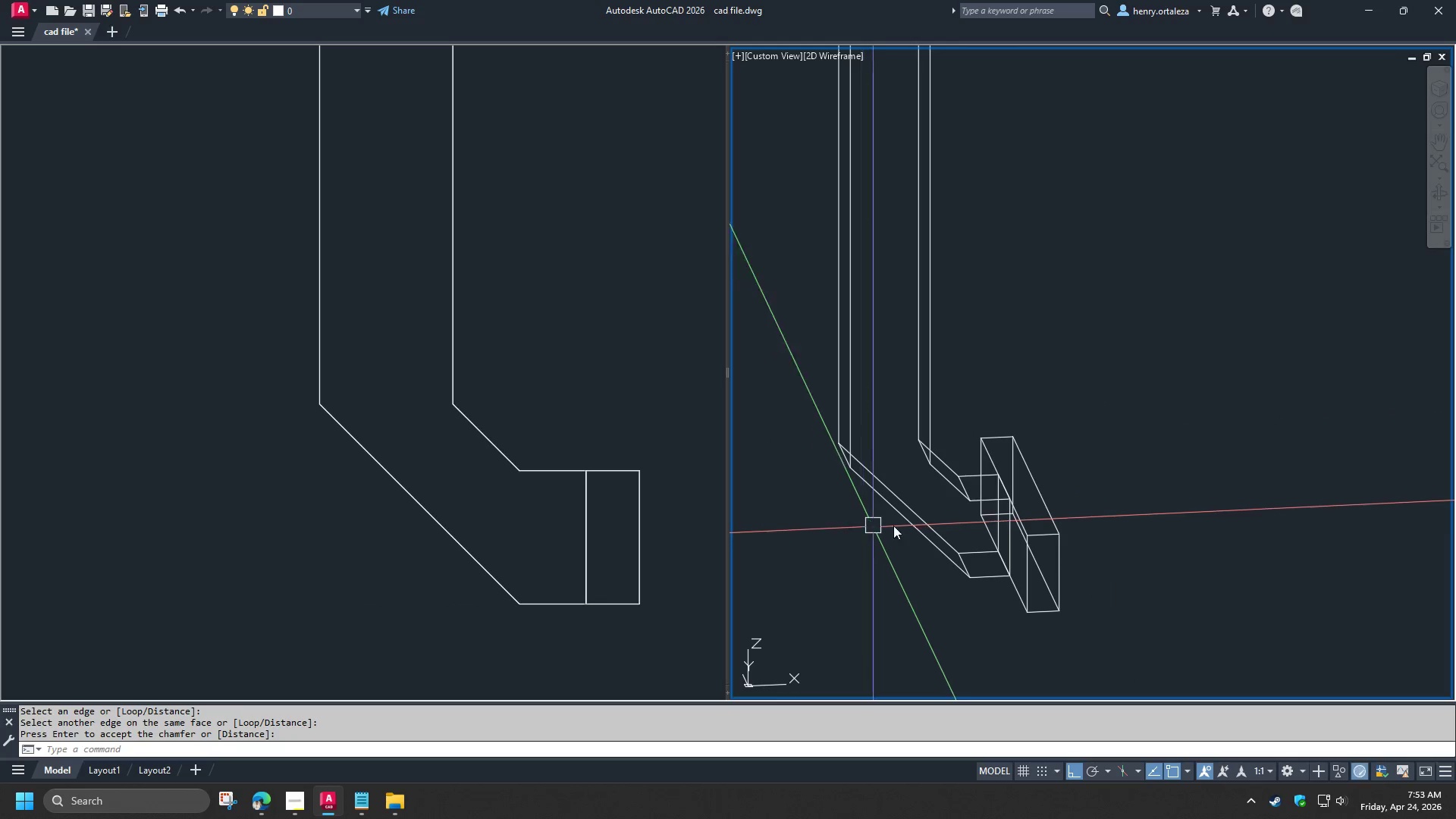 
hold_key(key=ShiftLeft, duration=1.51)
 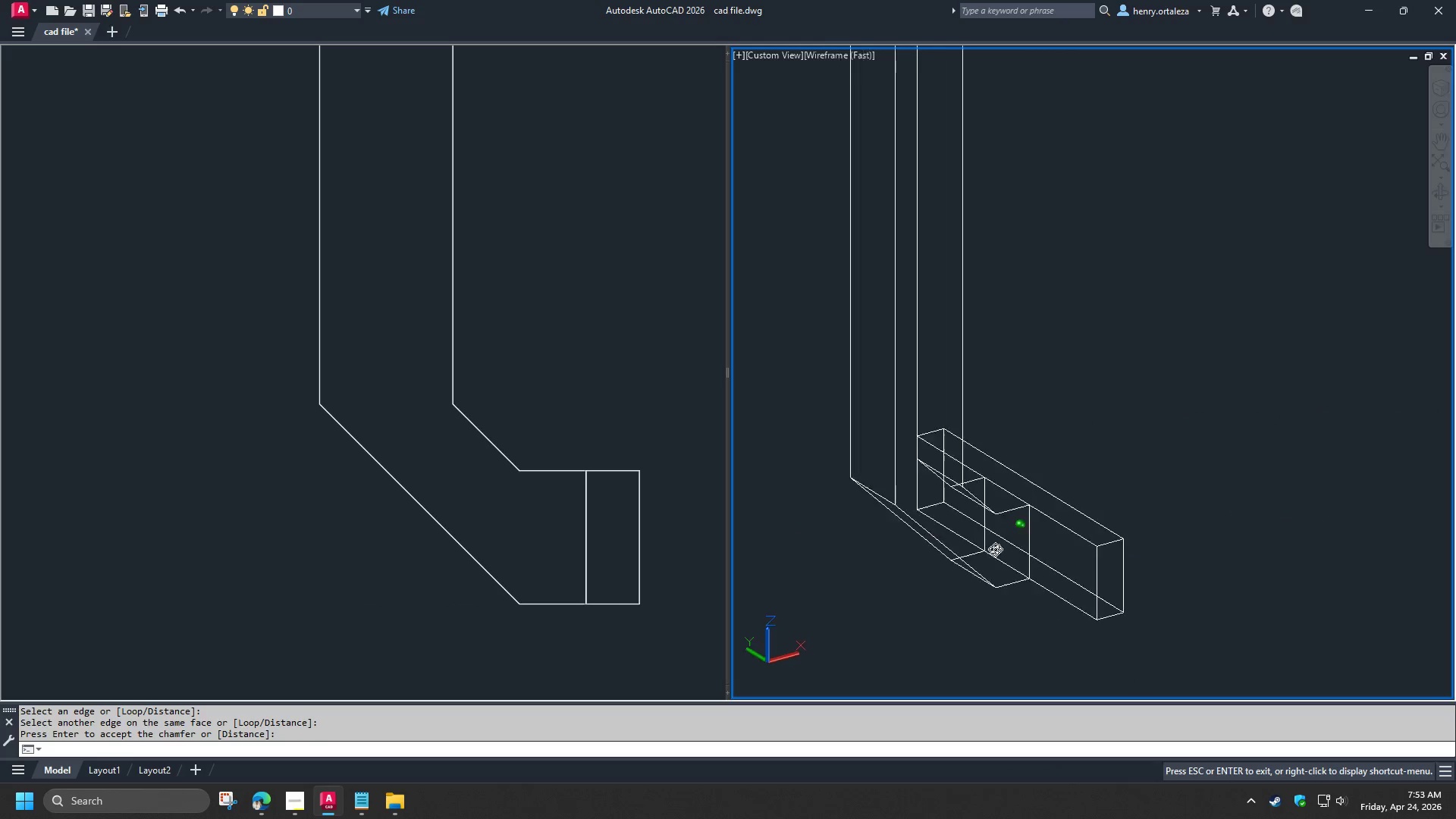 
hold_key(key=ShiftLeft, duration=1.53)
 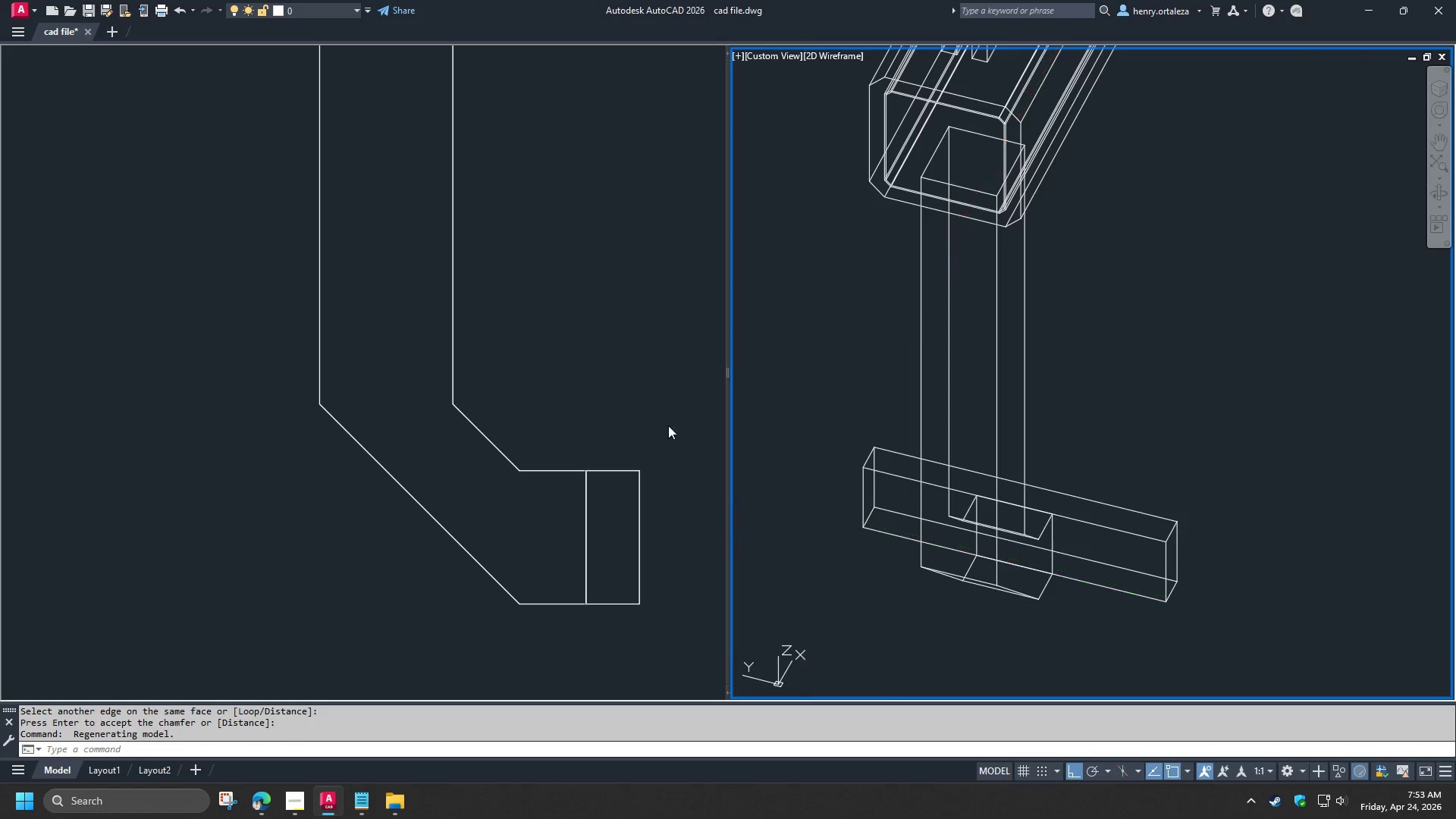 
hold_key(key=ShiftLeft, duration=0.33)
 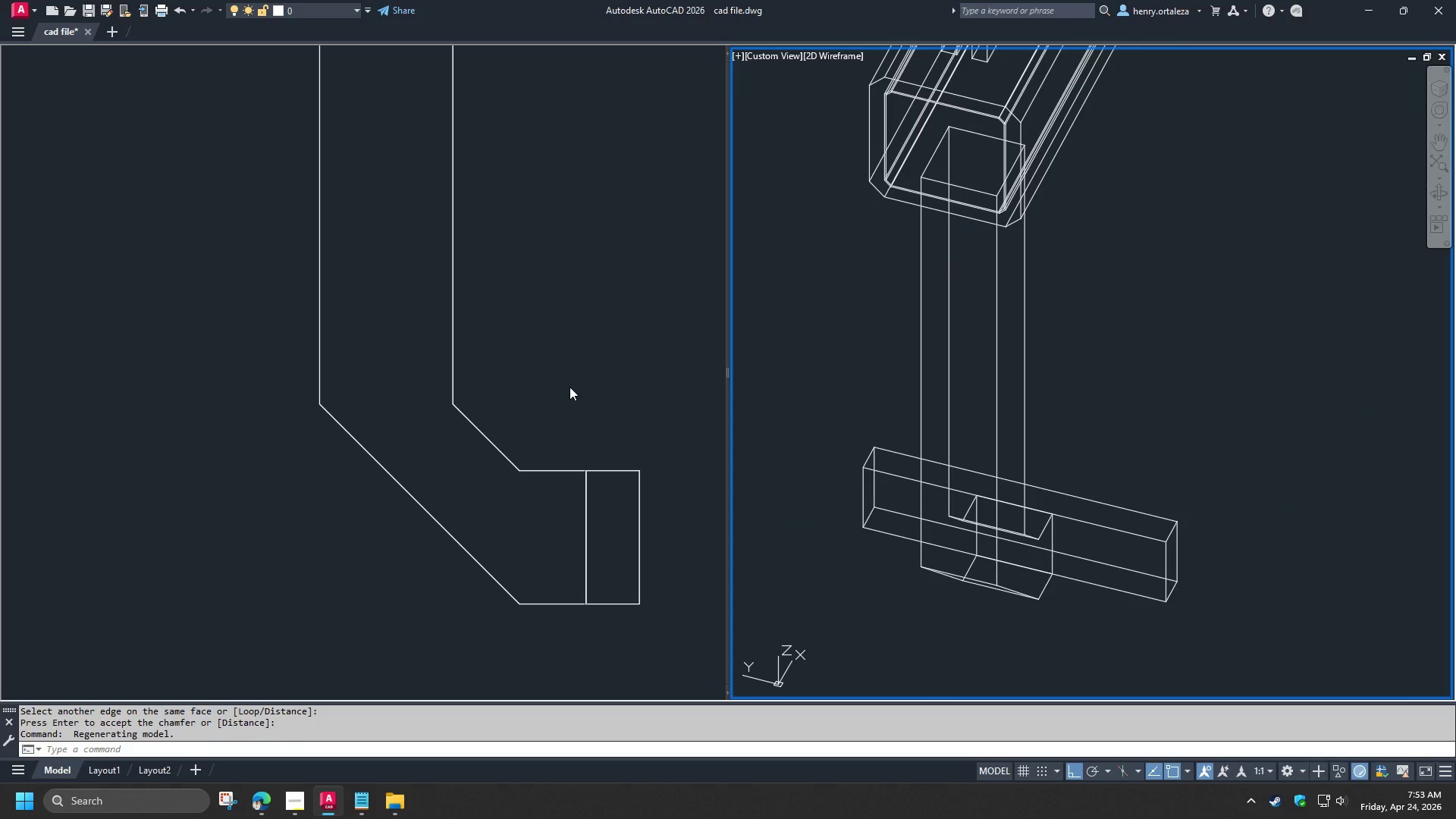 
left_click([570, 387])
 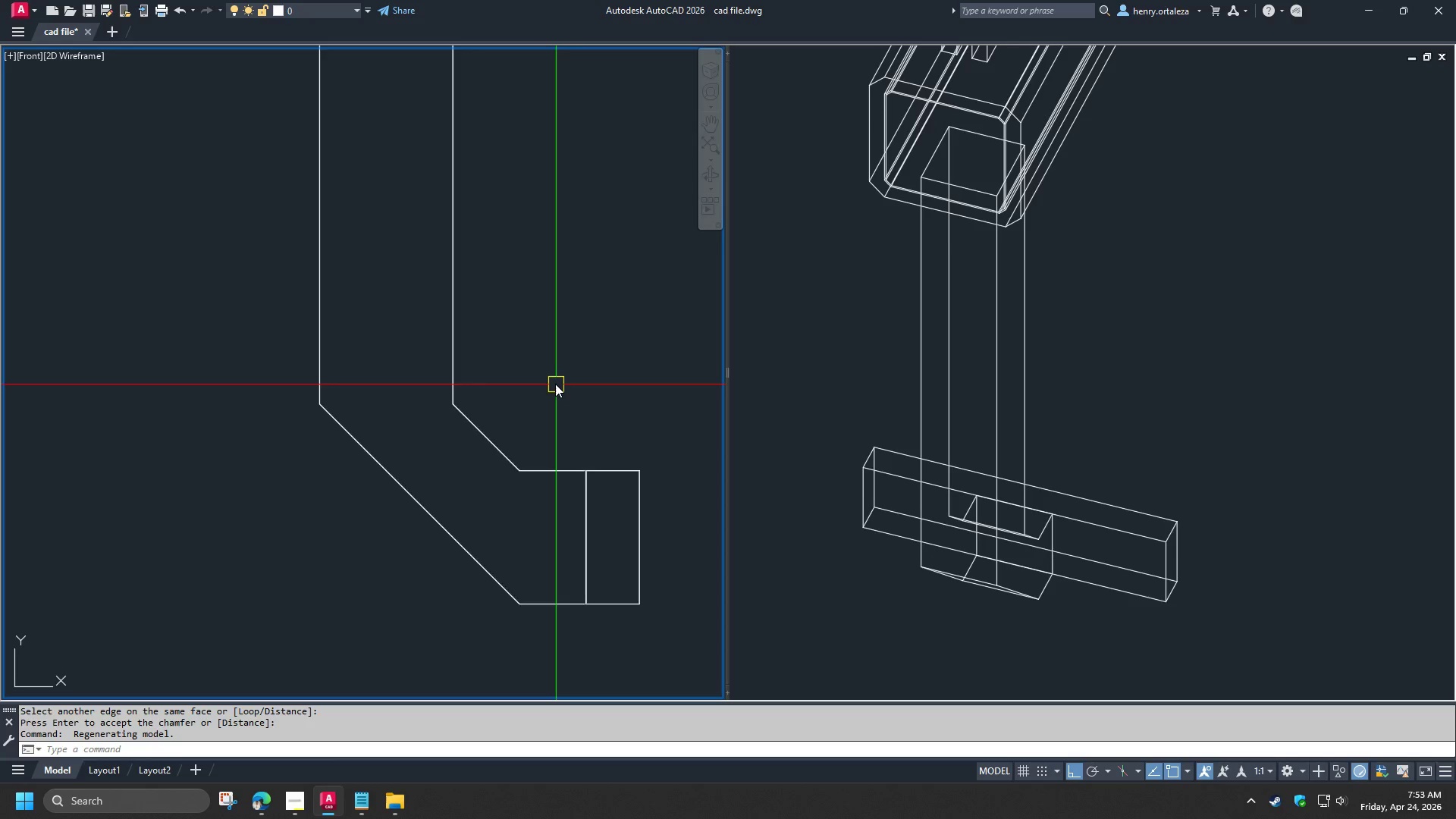 
scroll: coordinate [554, 383], scroll_direction: down, amount: 1.0
 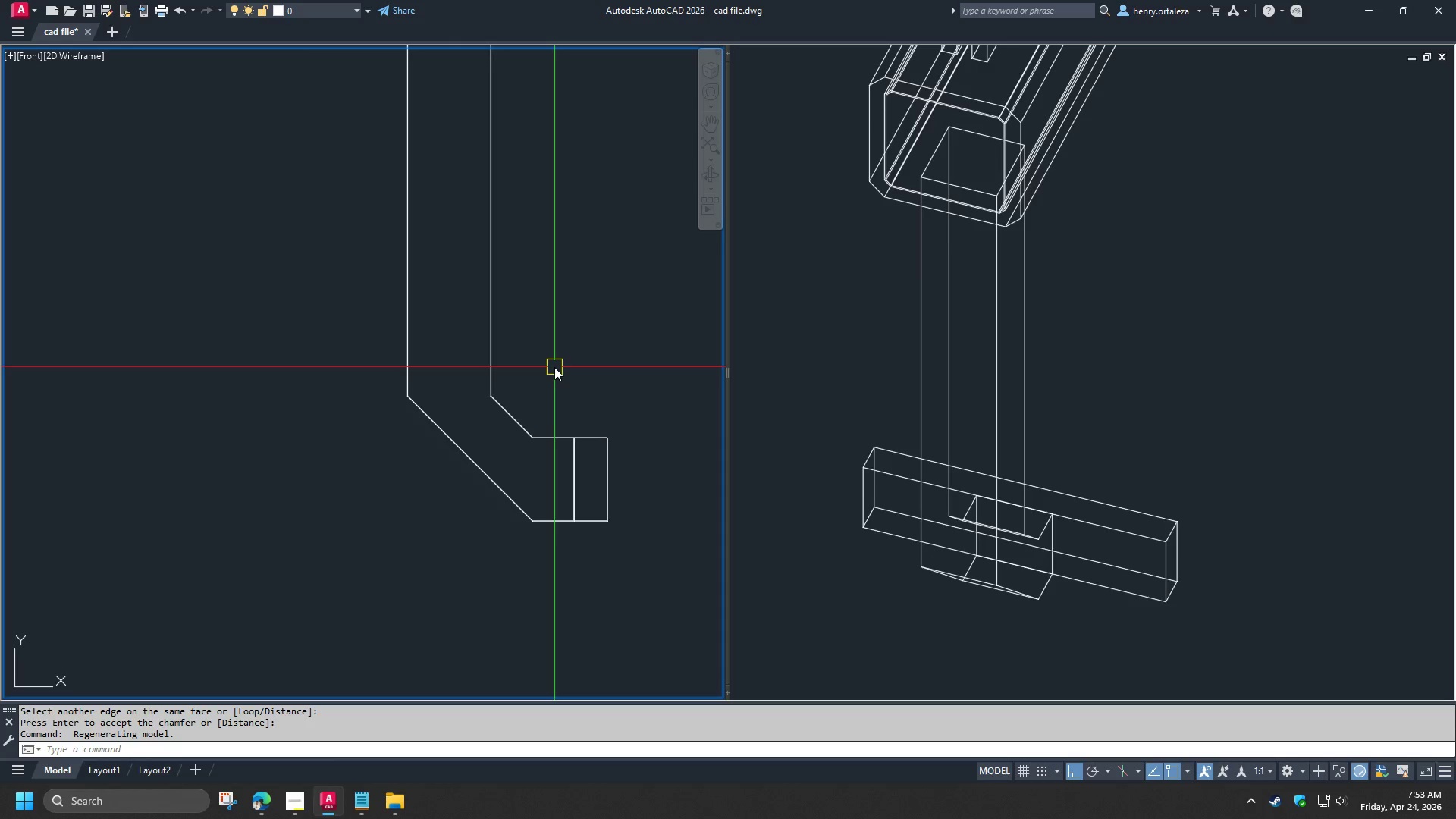 
key(D)
 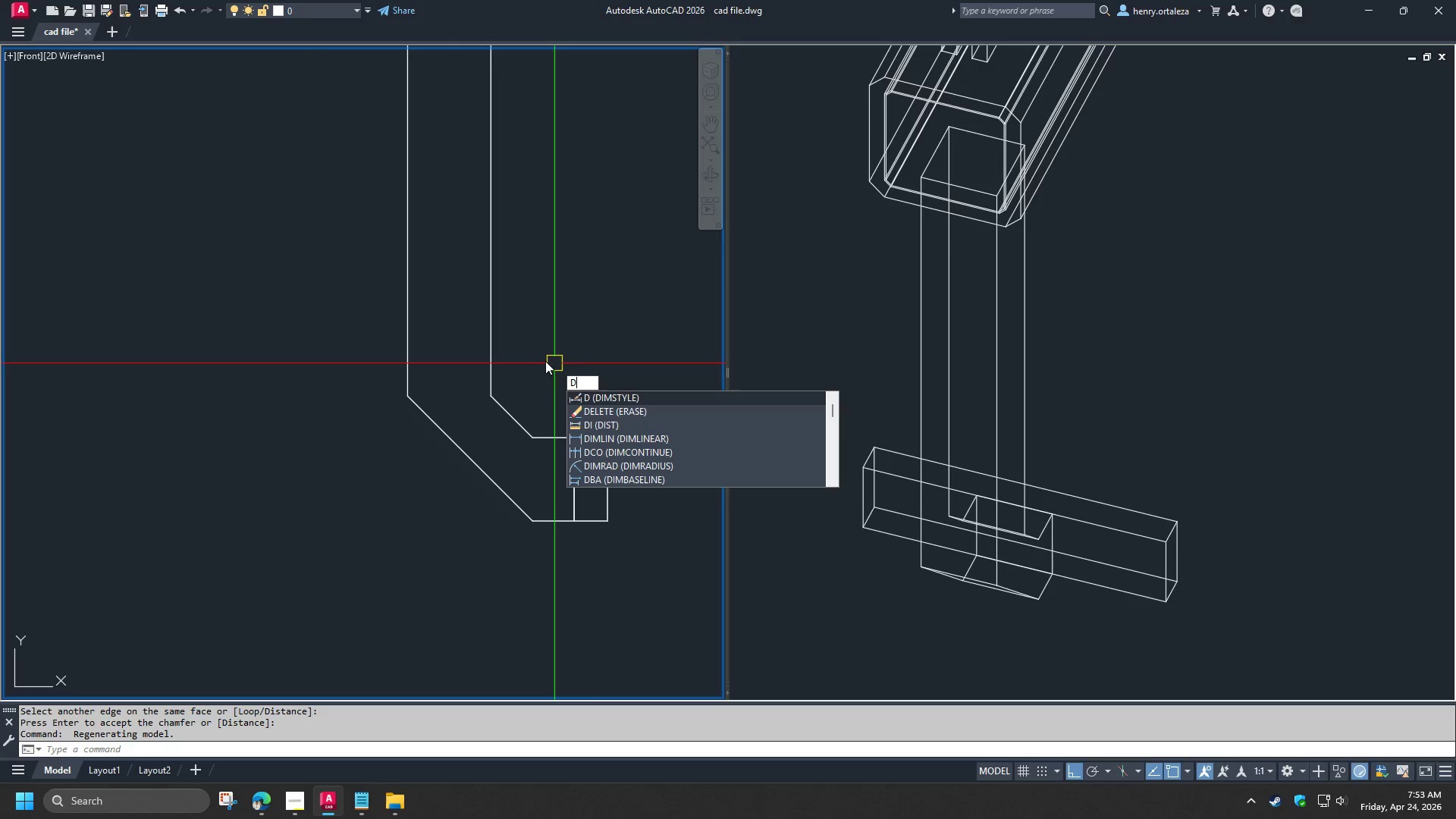 
key(I)
 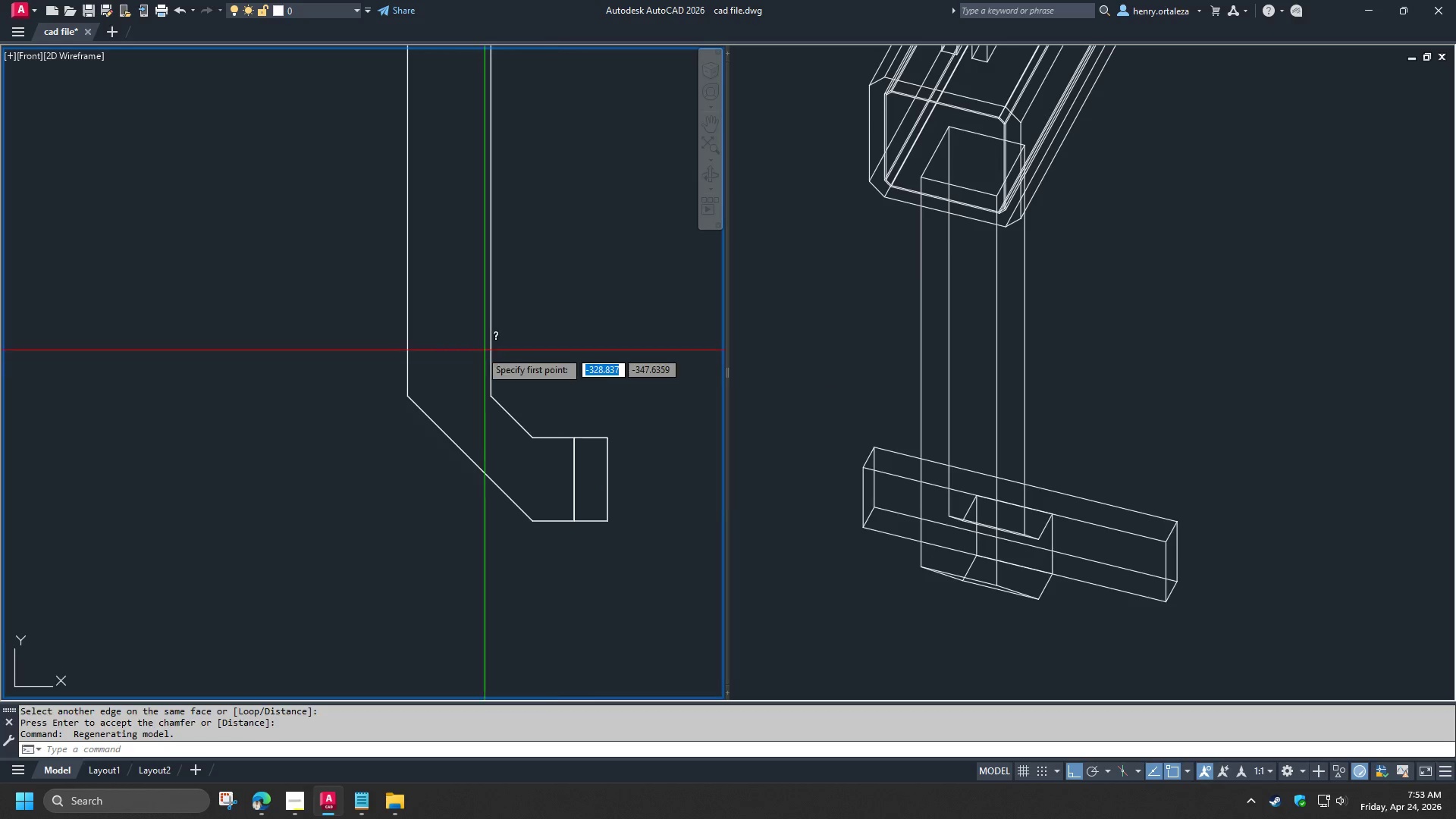 
key(Space)
 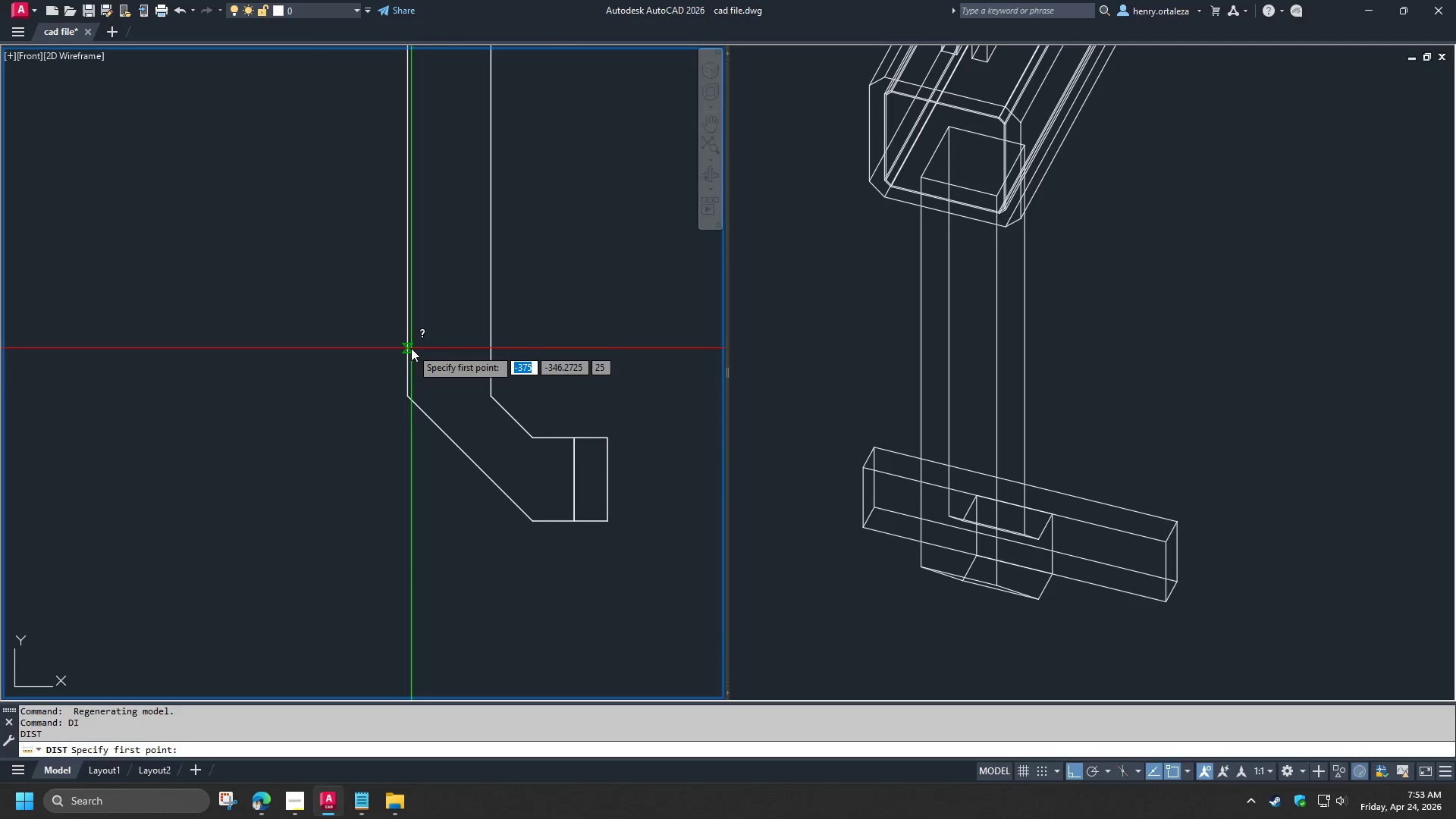 
left_click([411, 348])
 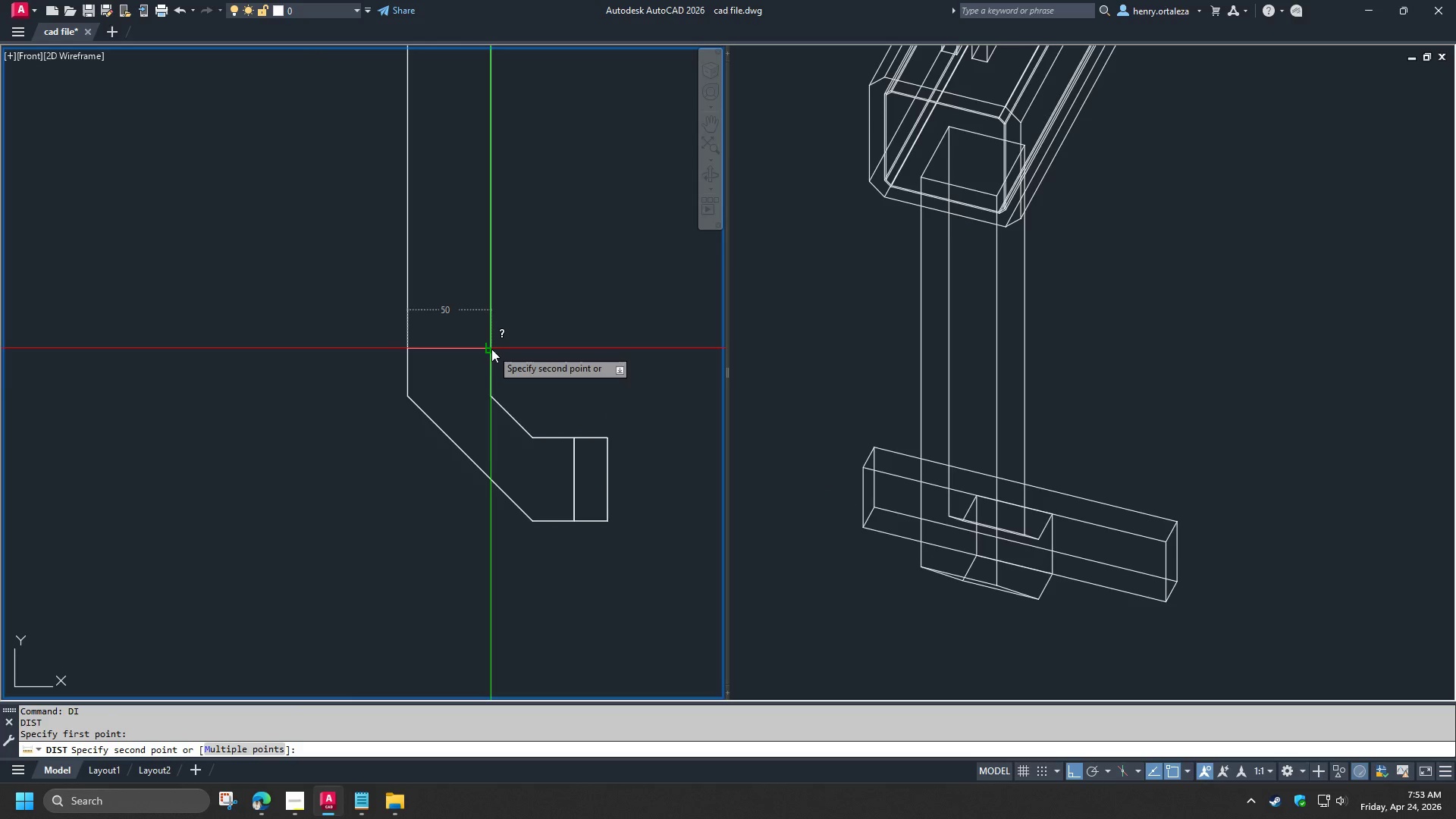 
key(Escape)
 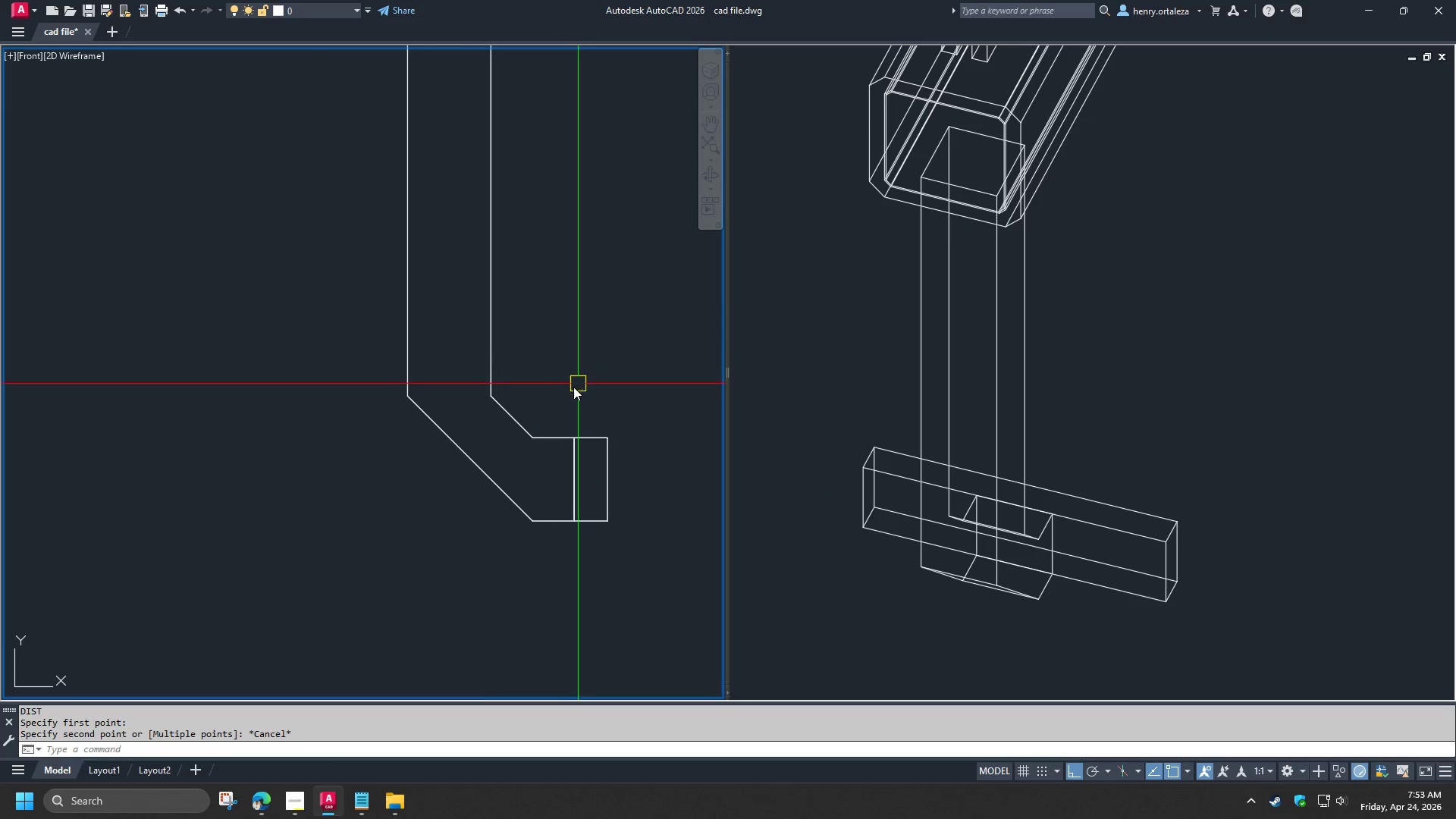 
key(Space)
 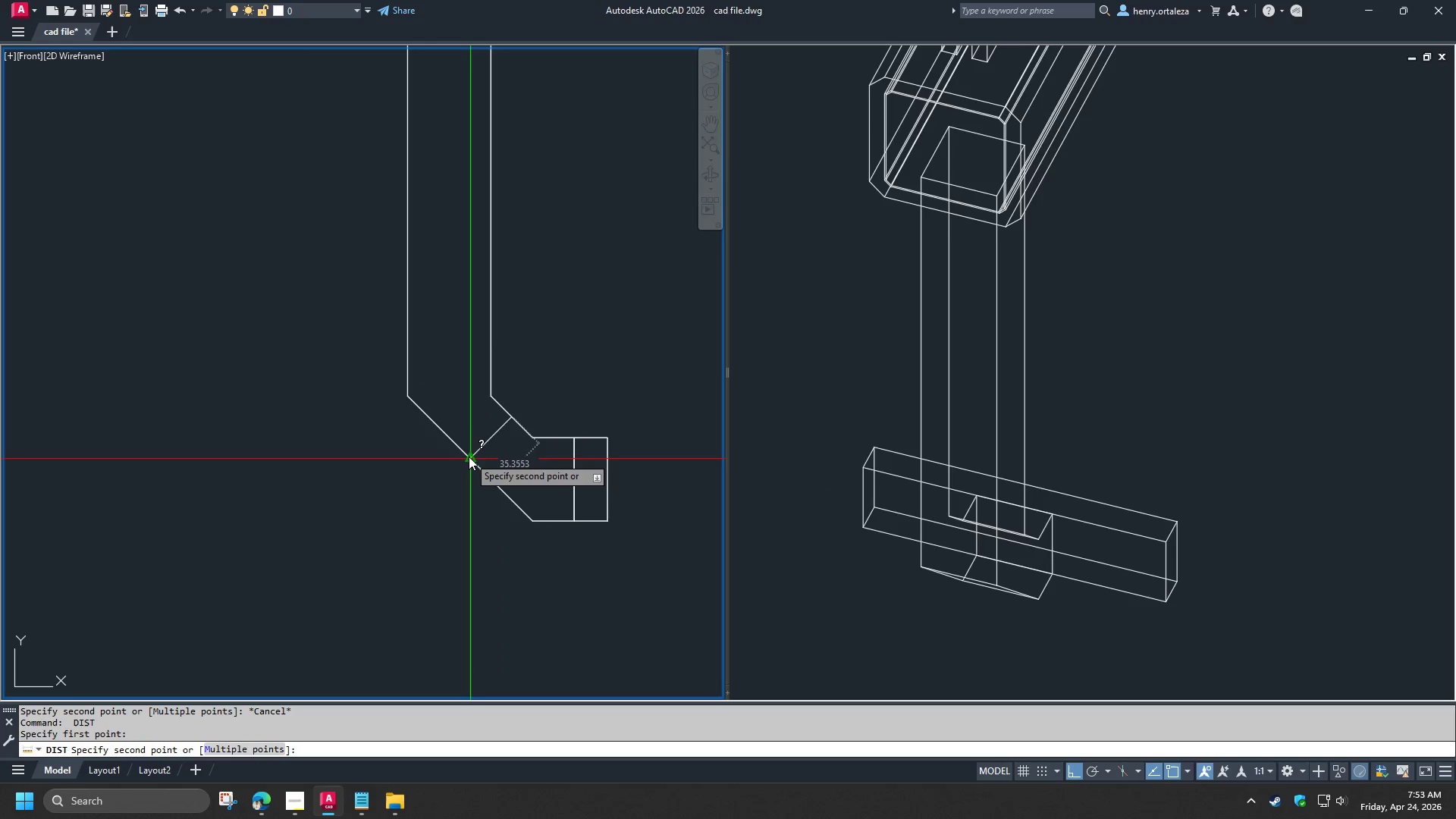 
key(Escape)
 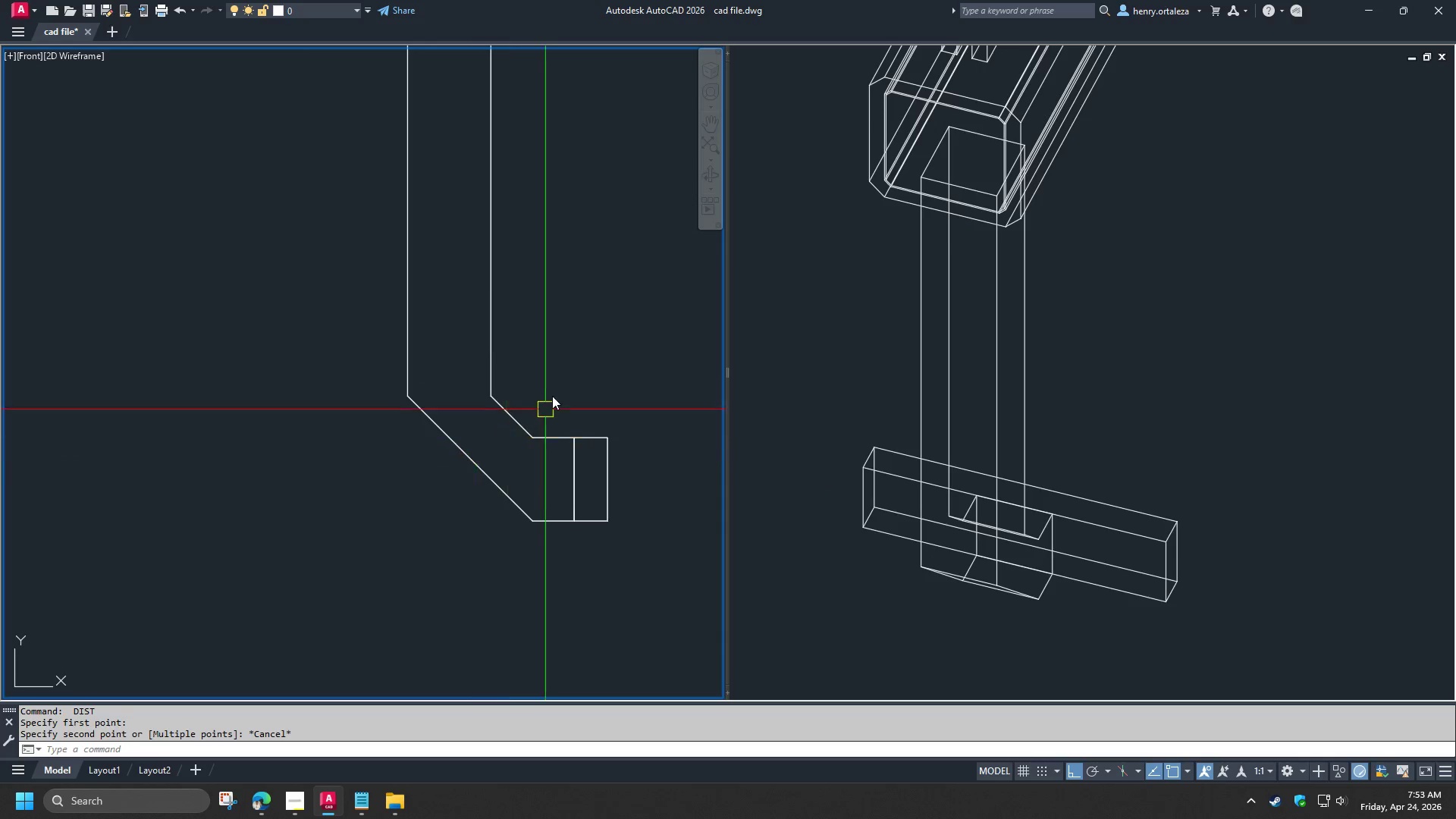 
key(Escape)
 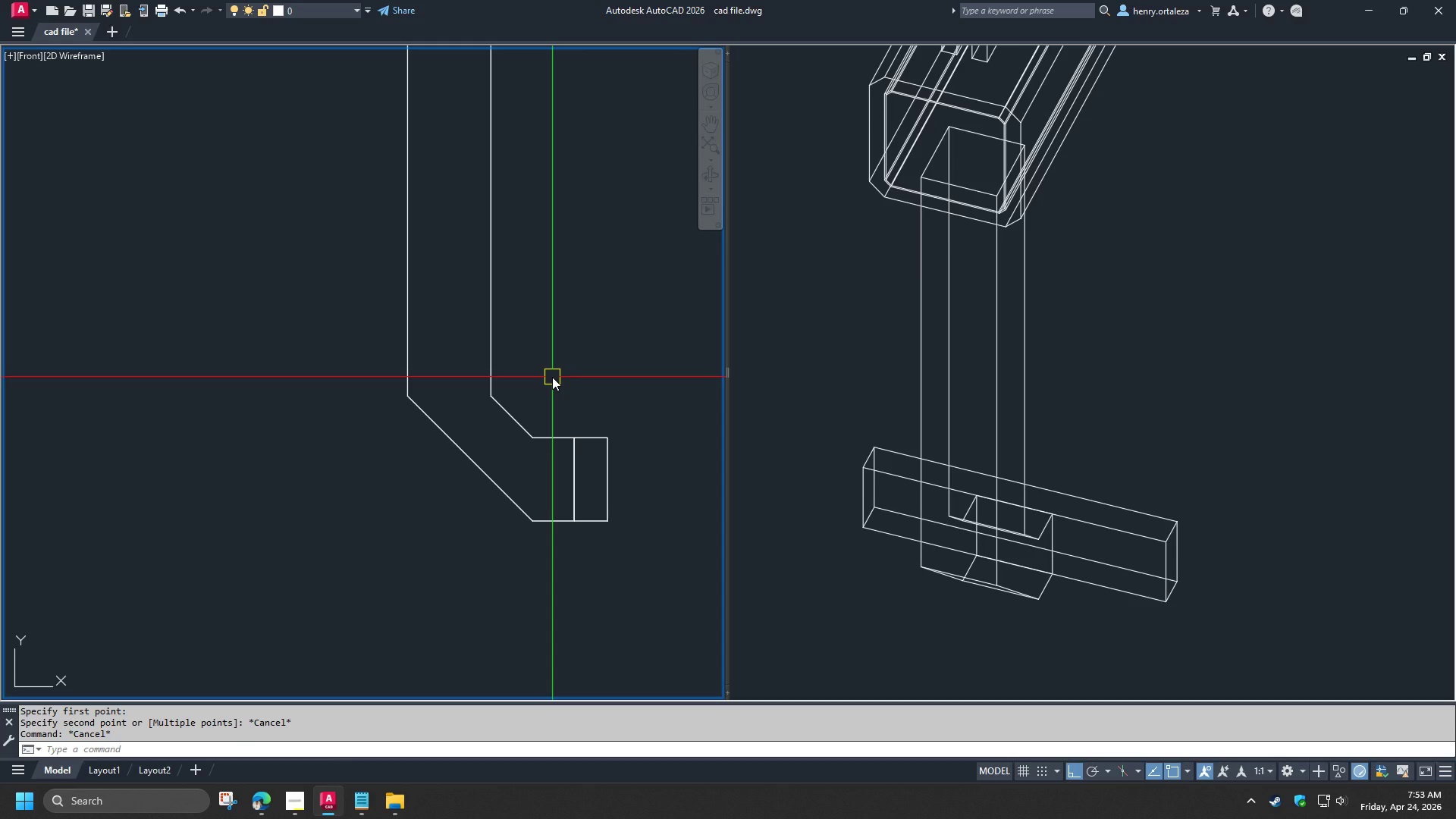 
wait(9.78)
 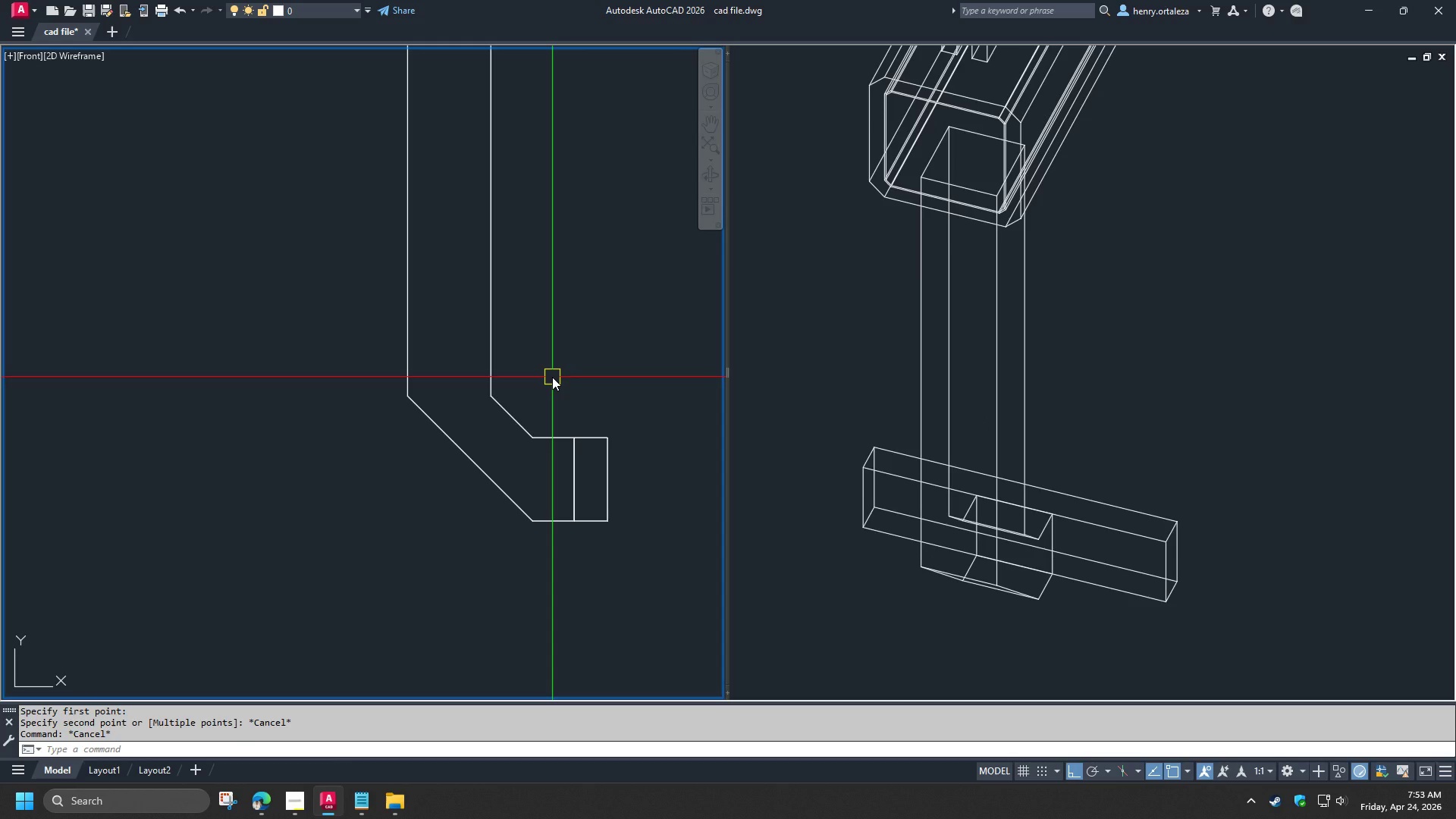 
key(Control+Z)
 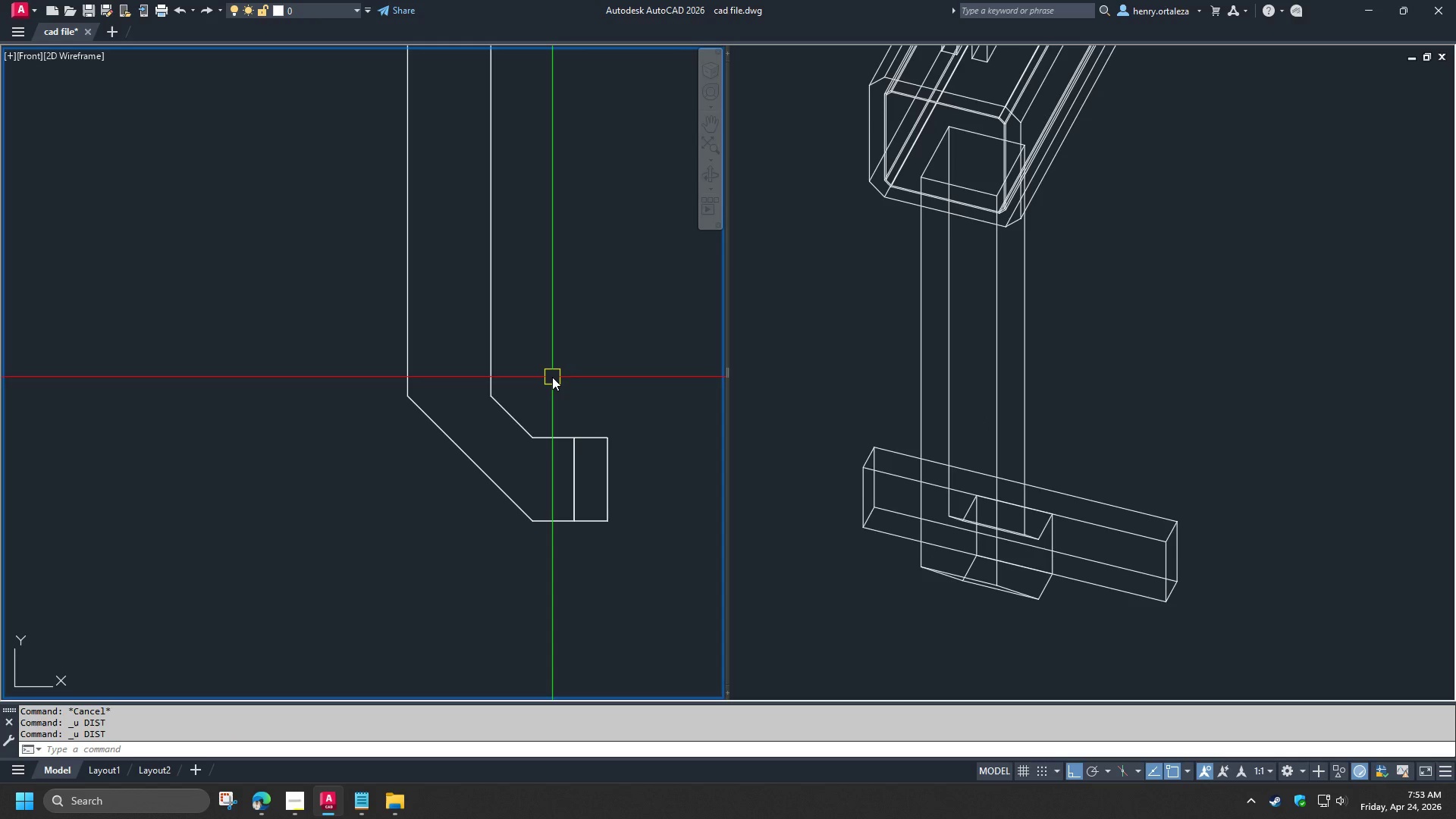 
key(Control+Z)
 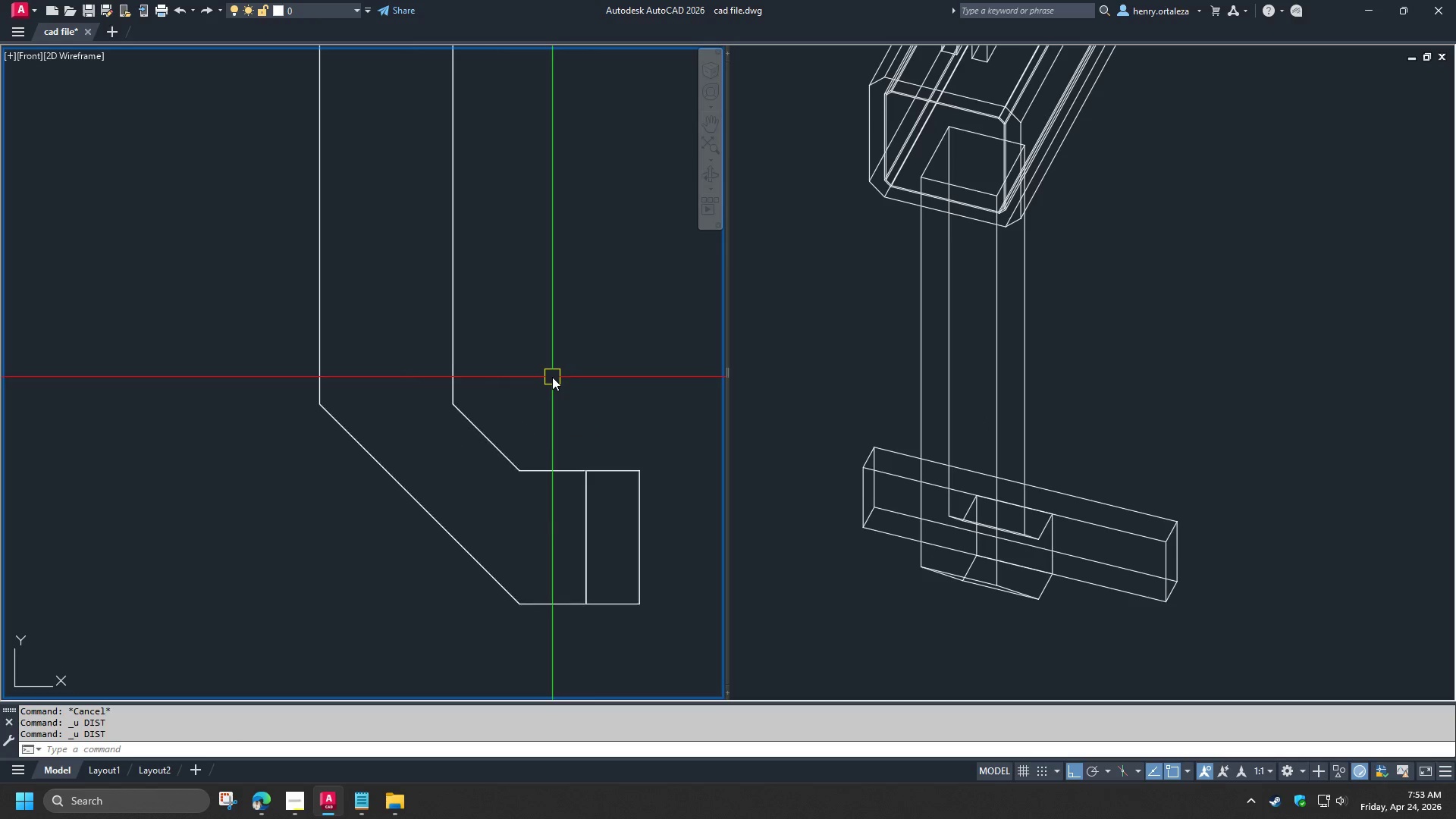 
key(Control+Z)
 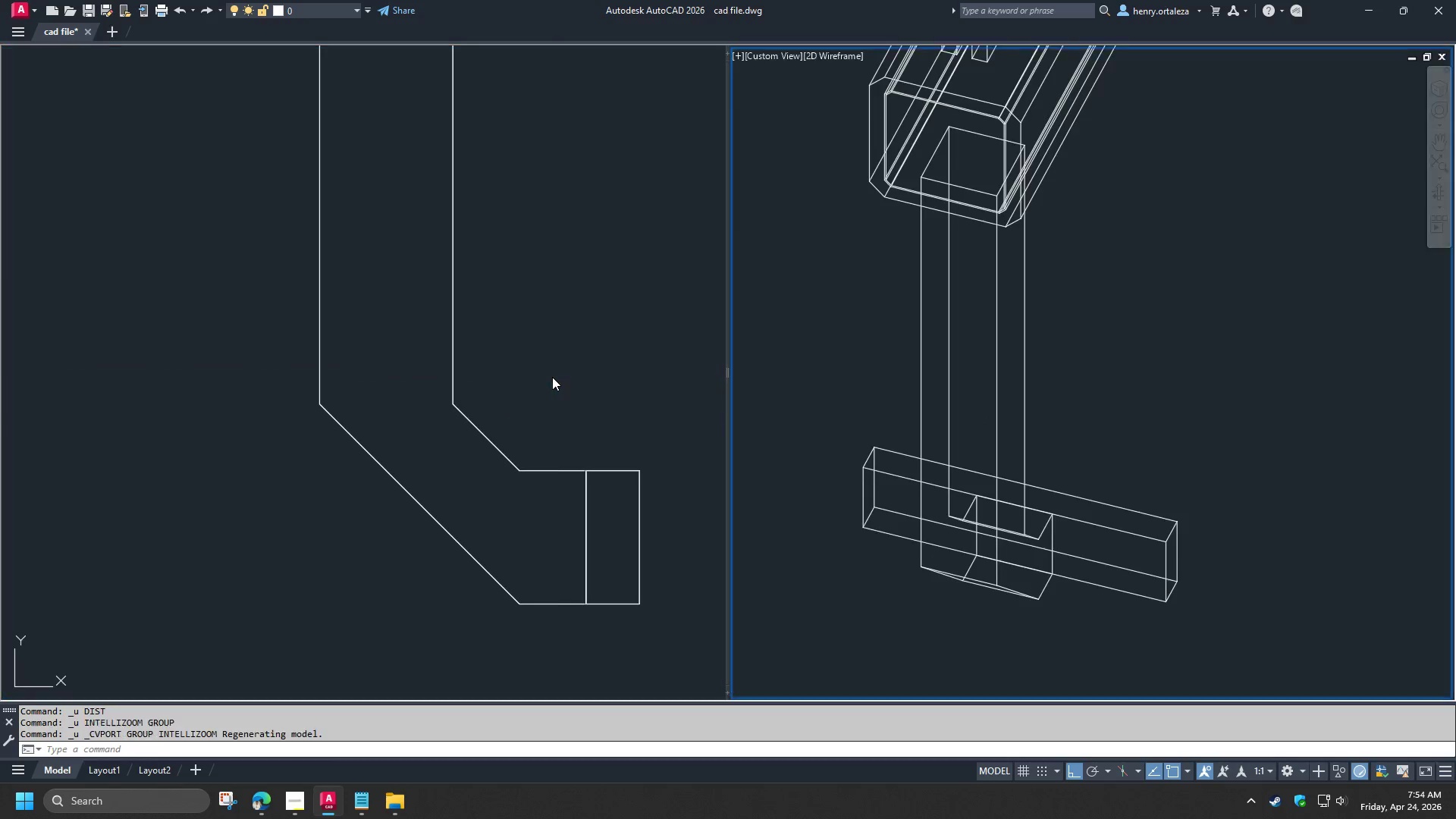 
key(Control+Z)
 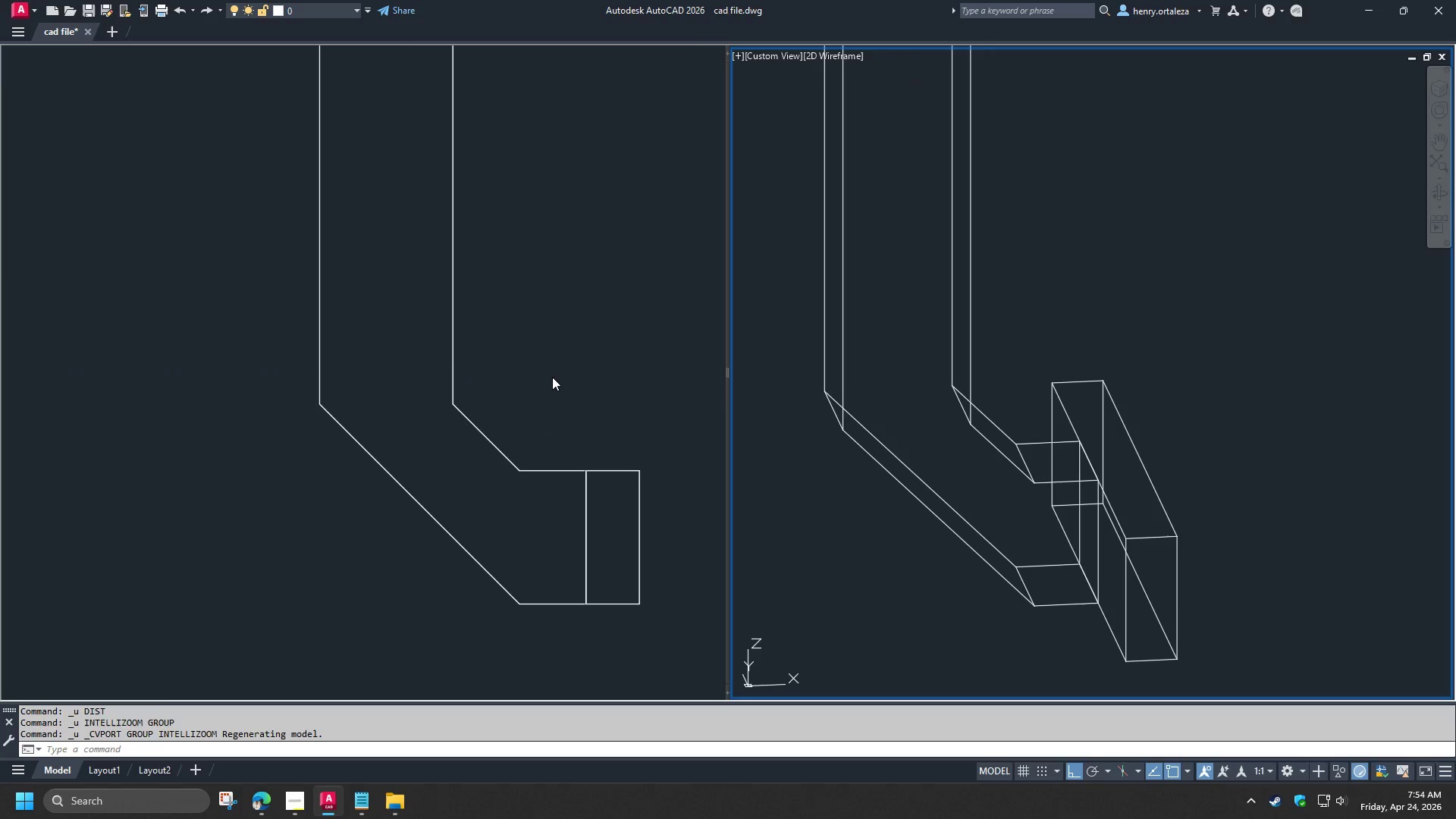 
key(Control+Z)
 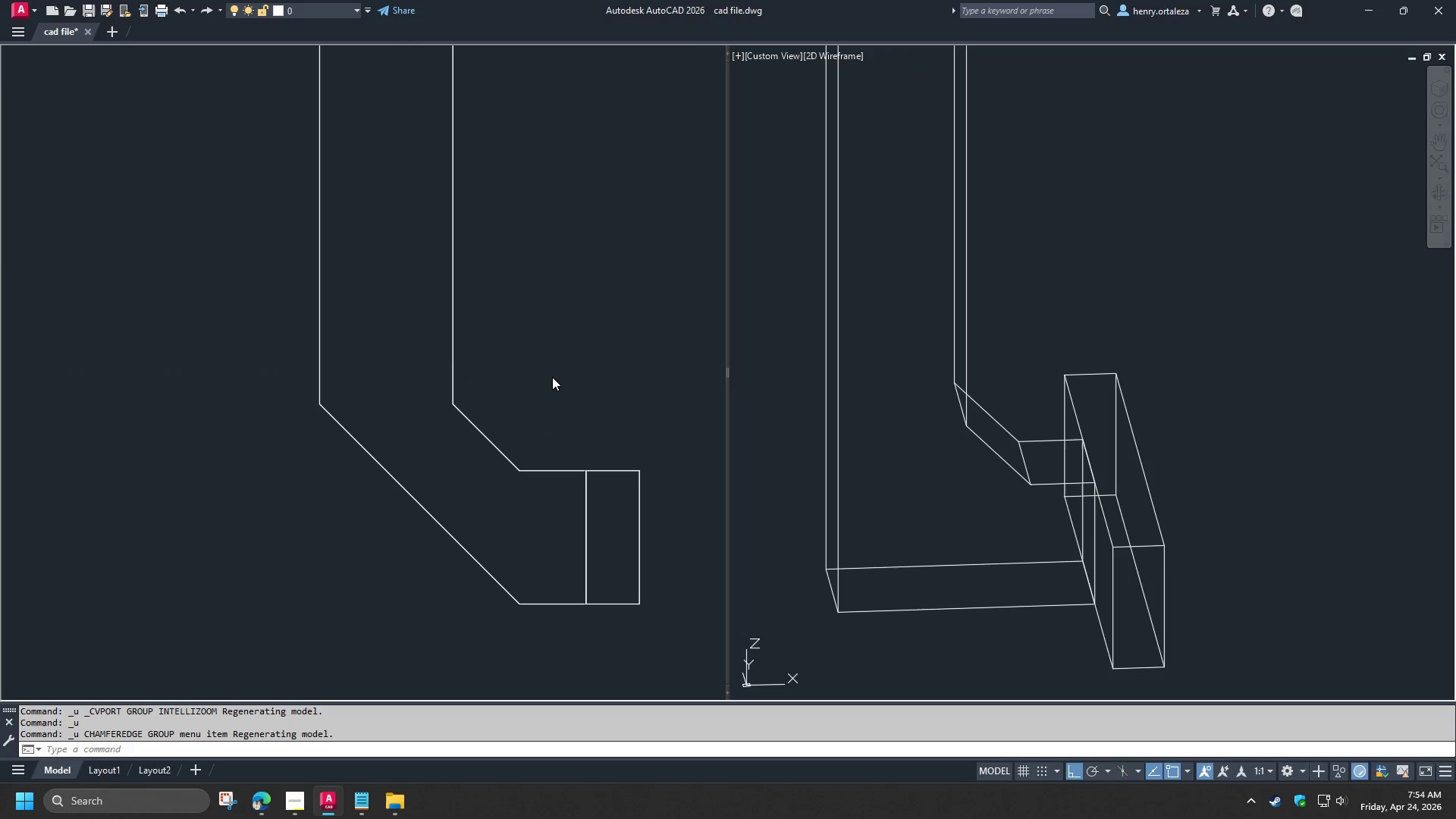 
key(Control+Z)
 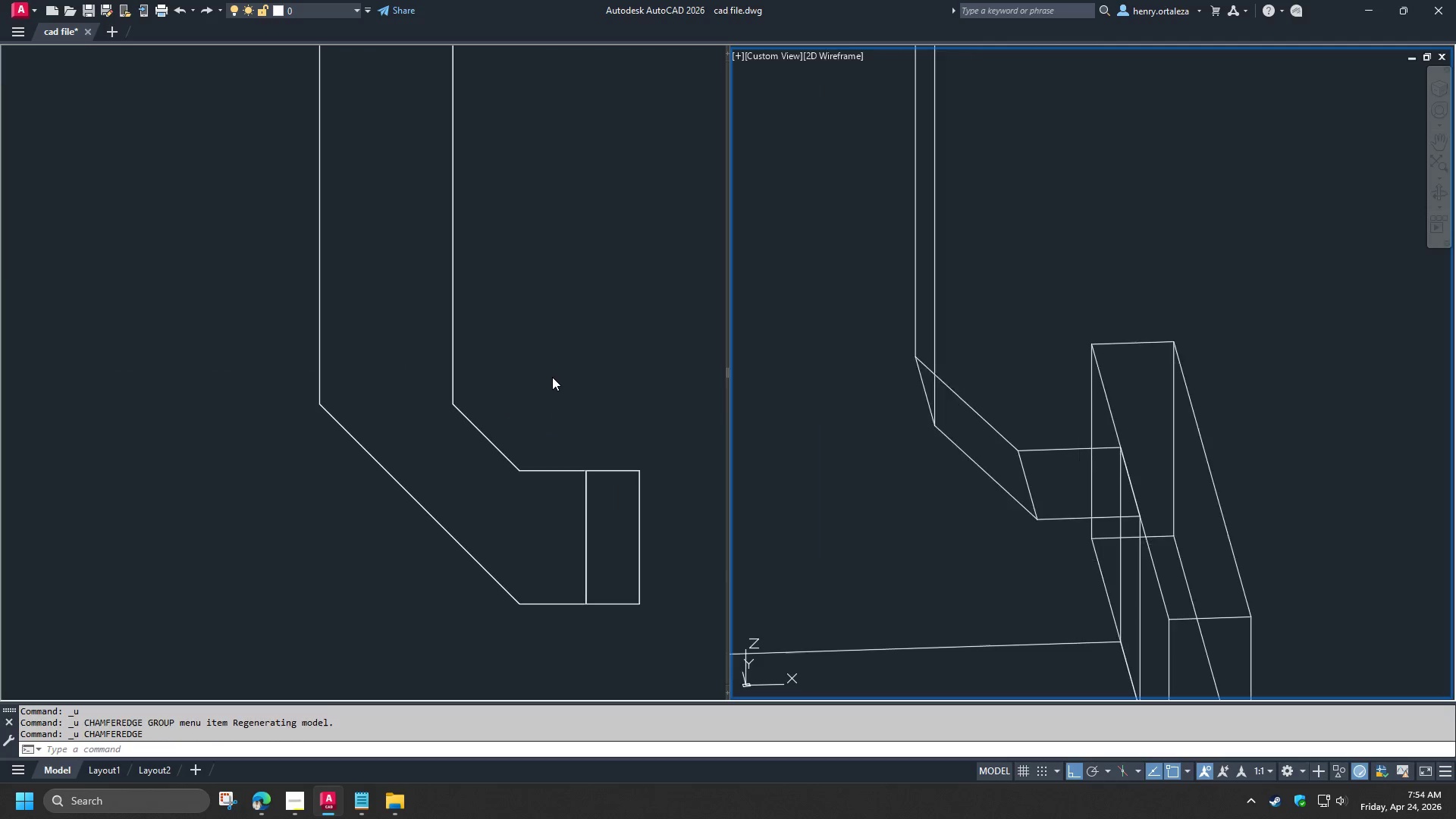 
key(Control+Z)
 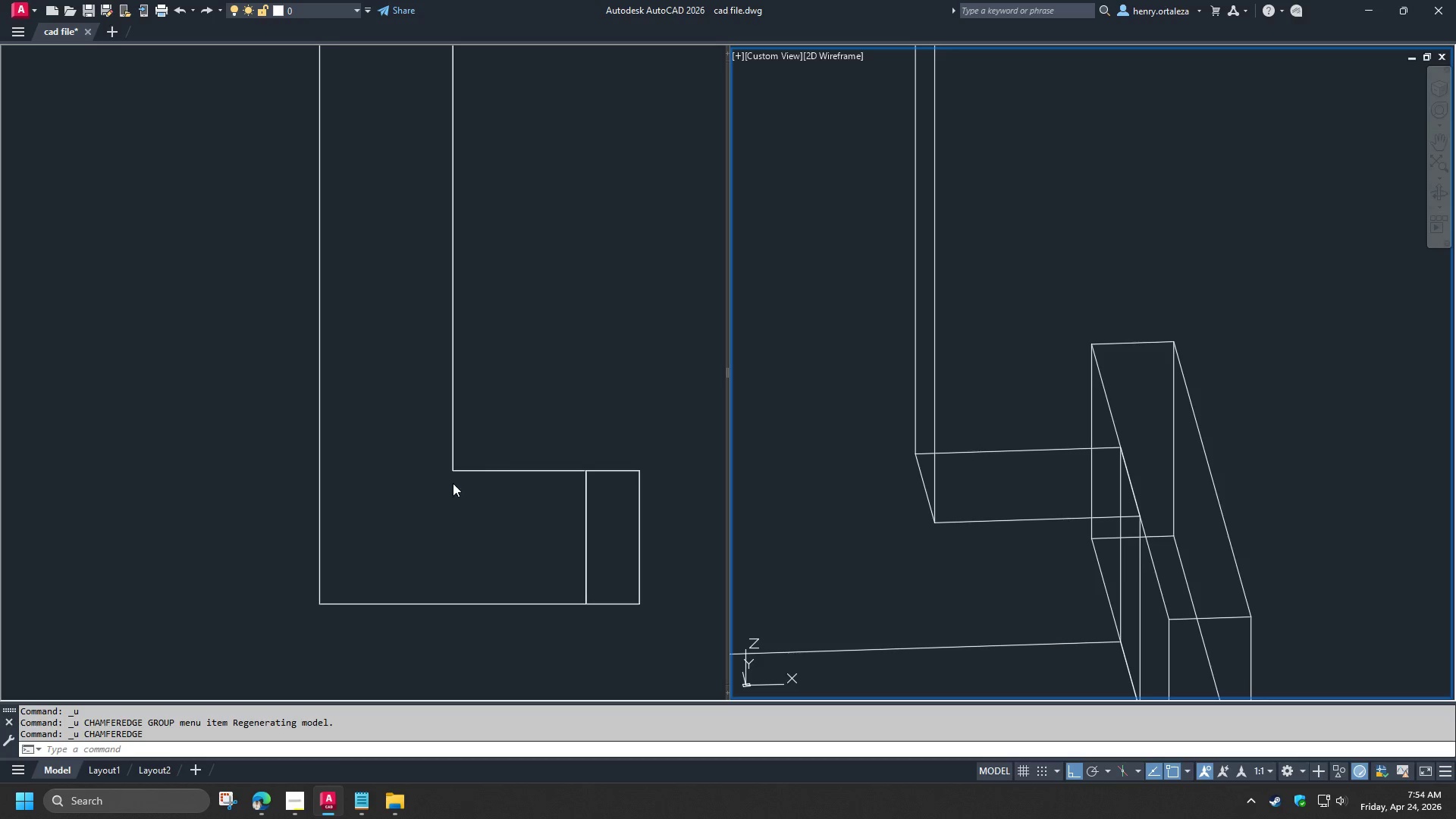 
left_click([447, 501])
 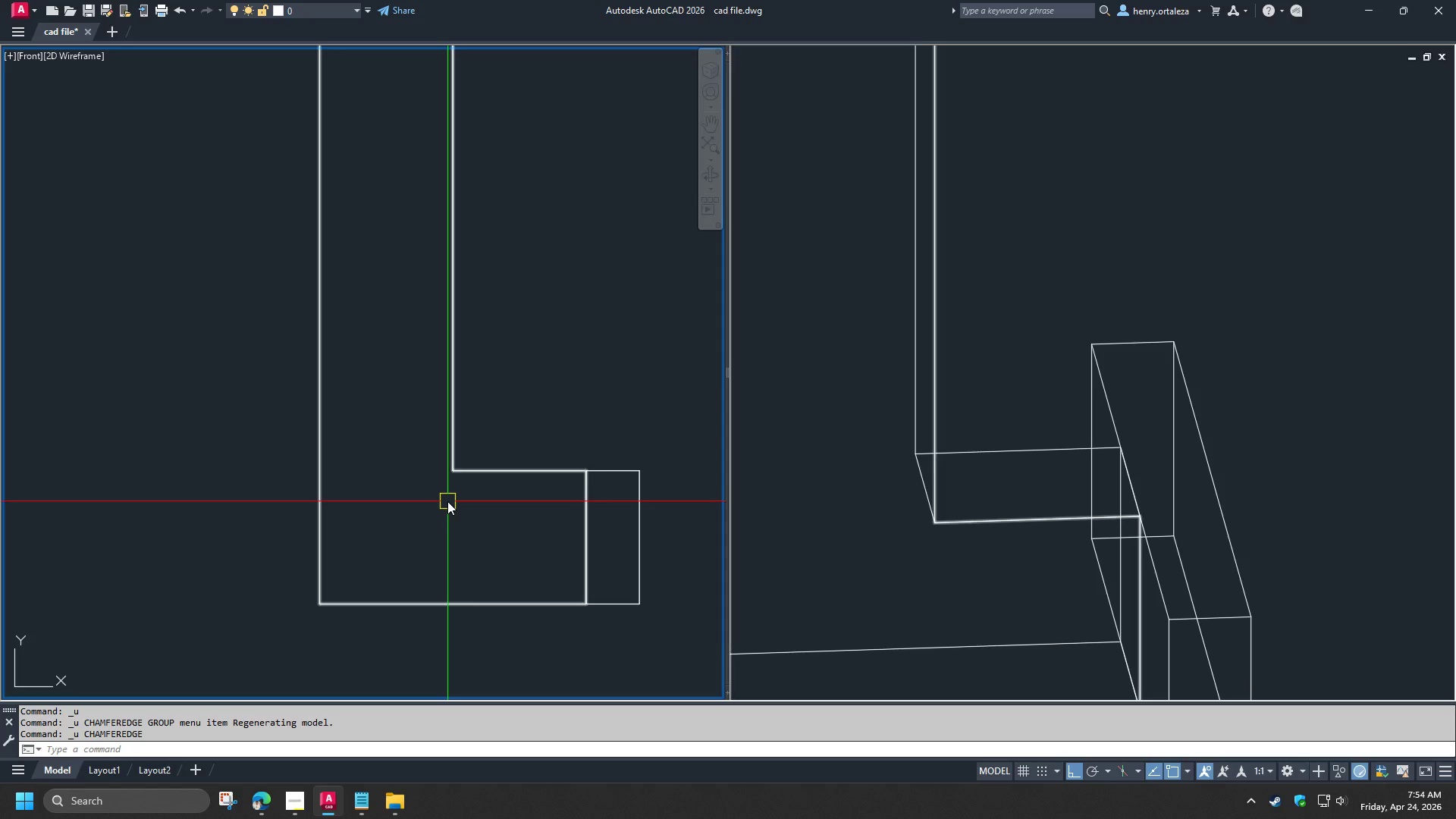 
key(Control+Y)
 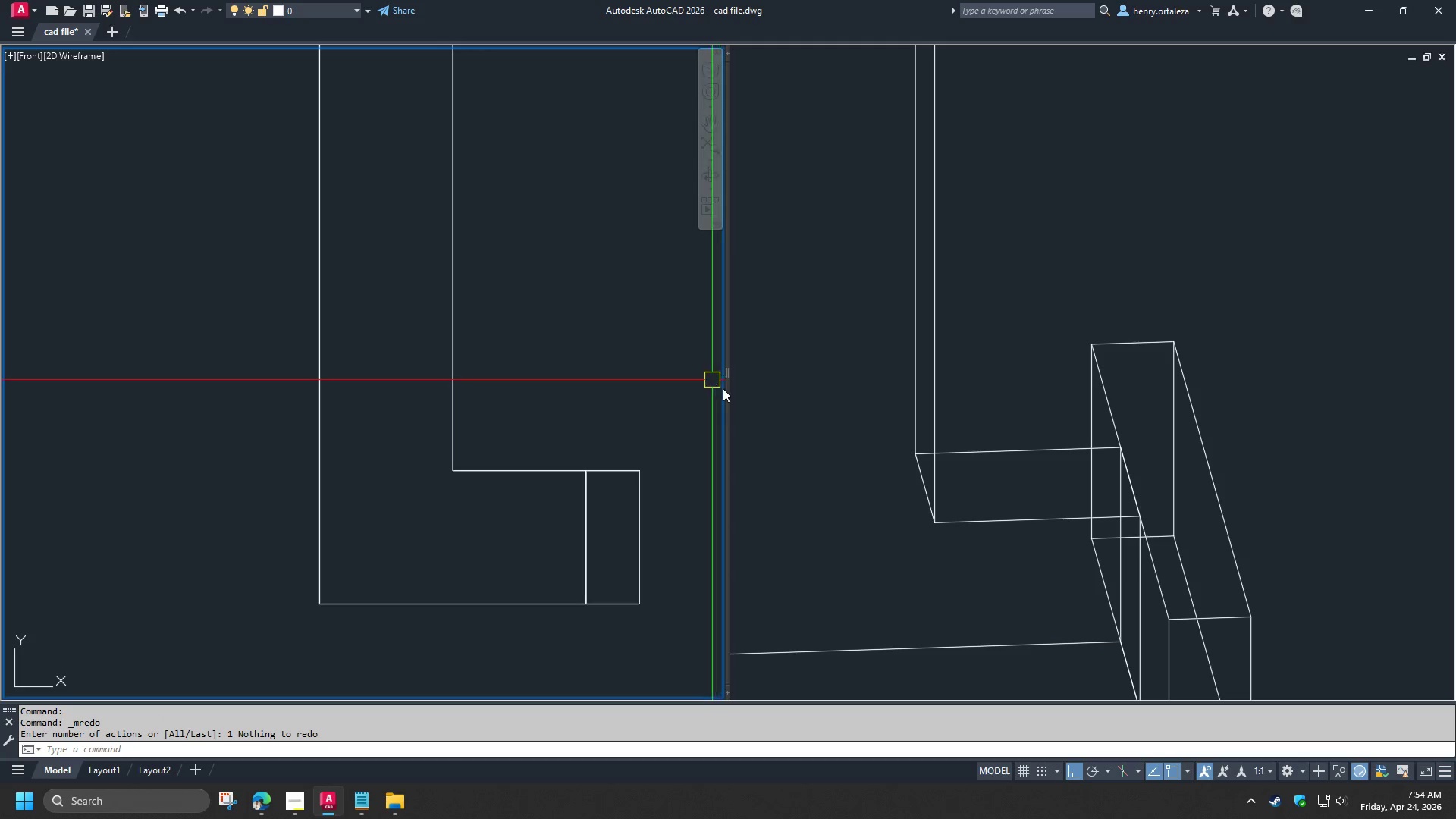 
left_click([965, 386])
 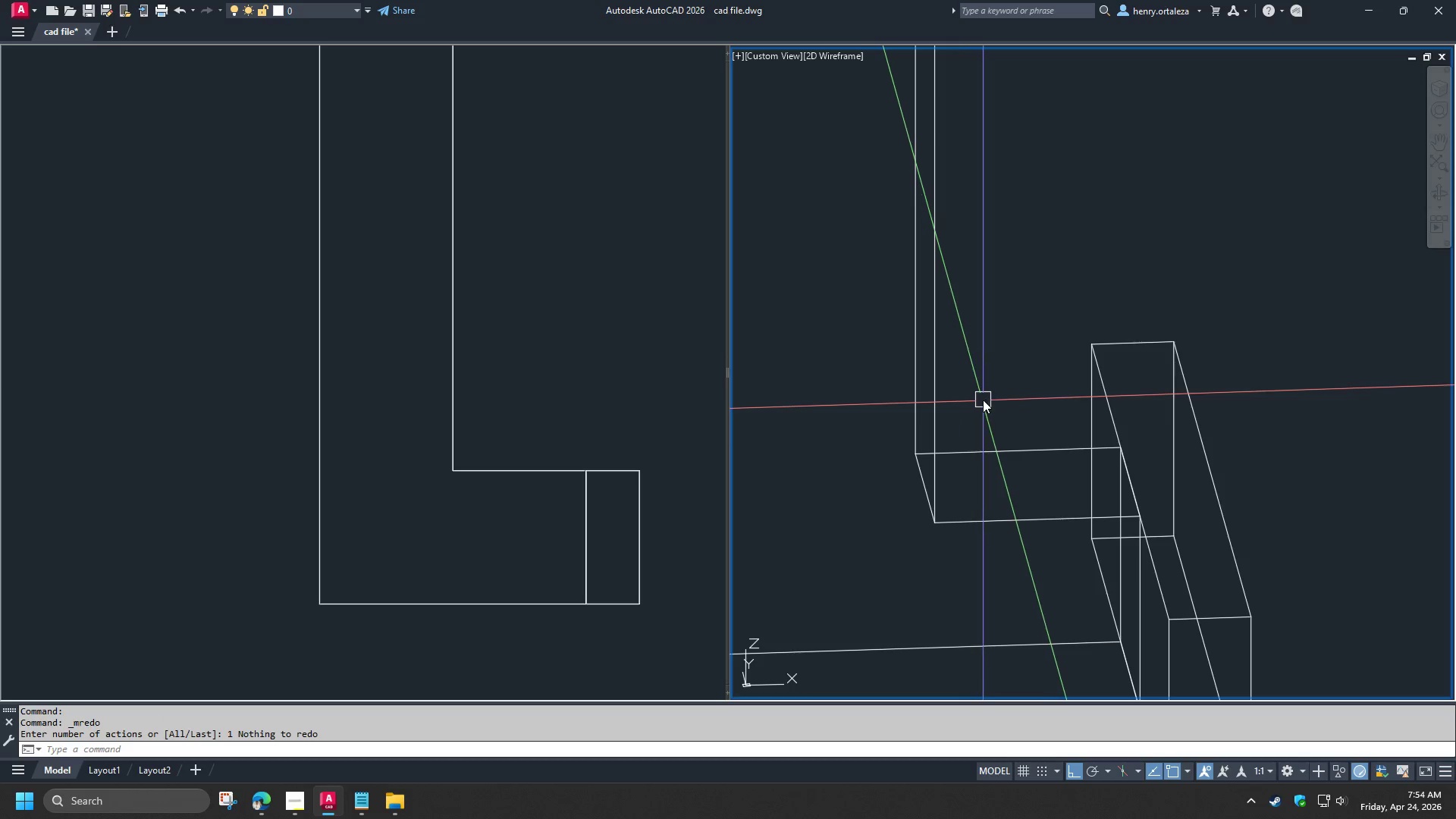 
type(cham)
 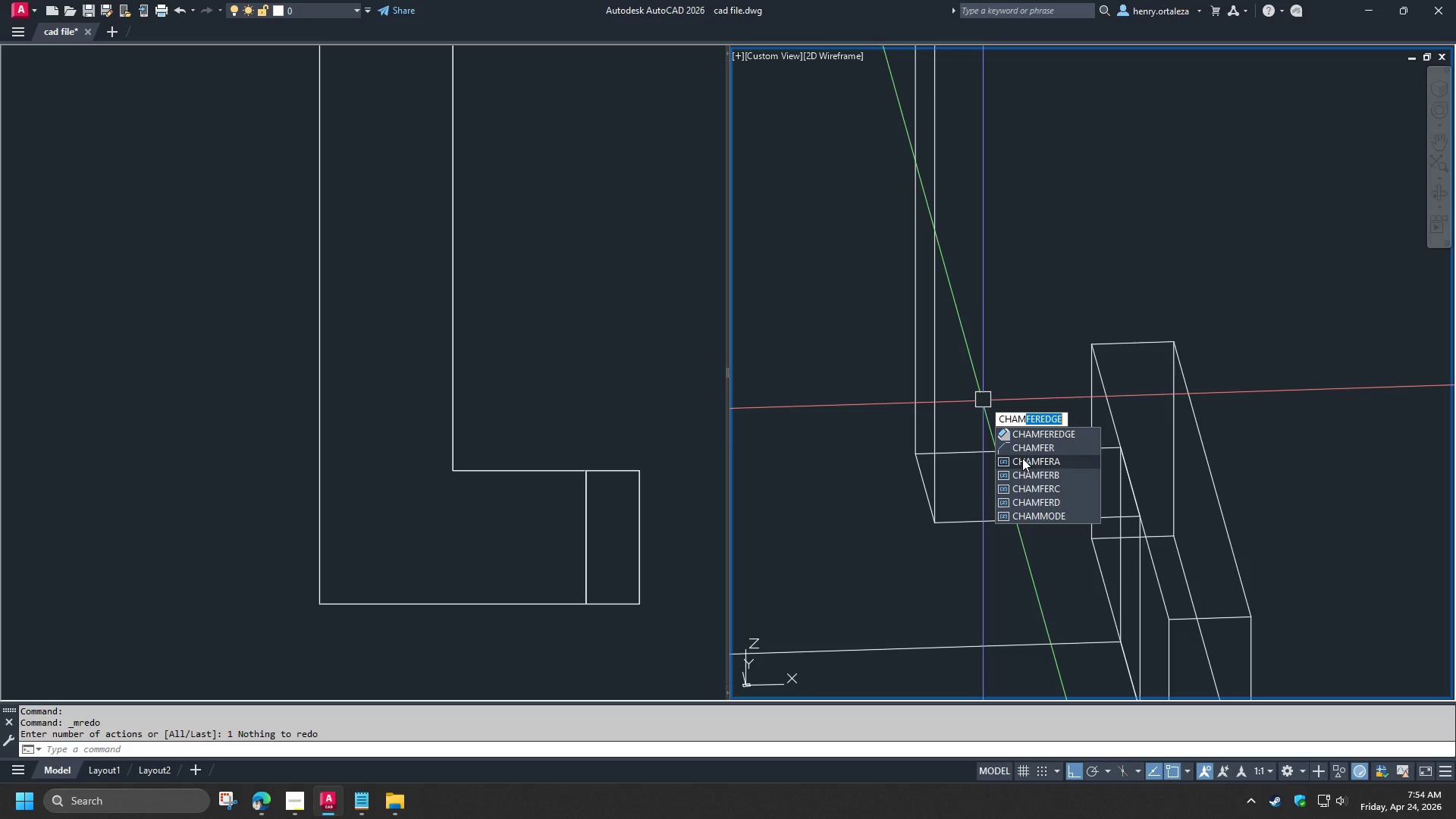 
left_click([1034, 435])
 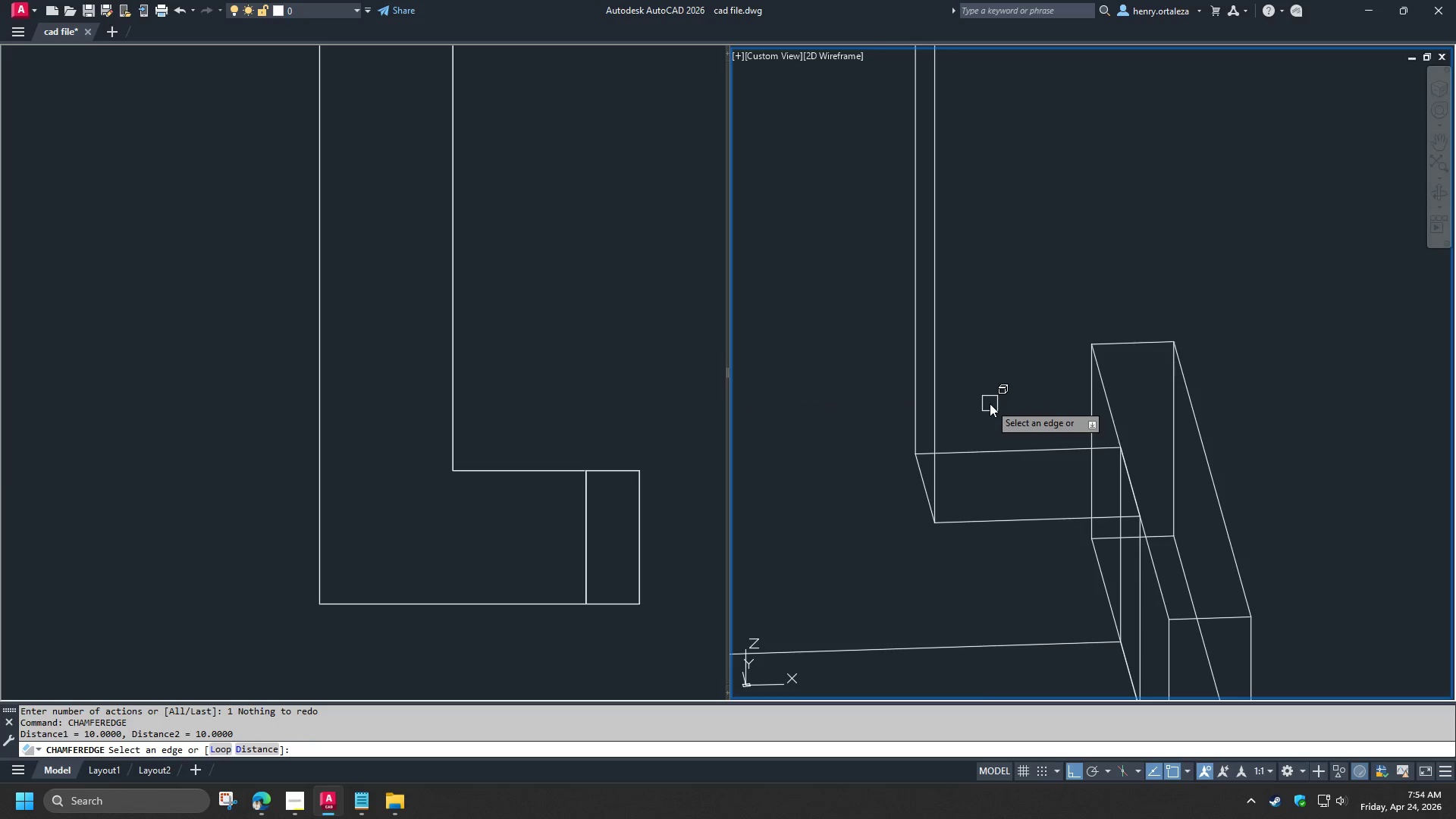 
key(D)
 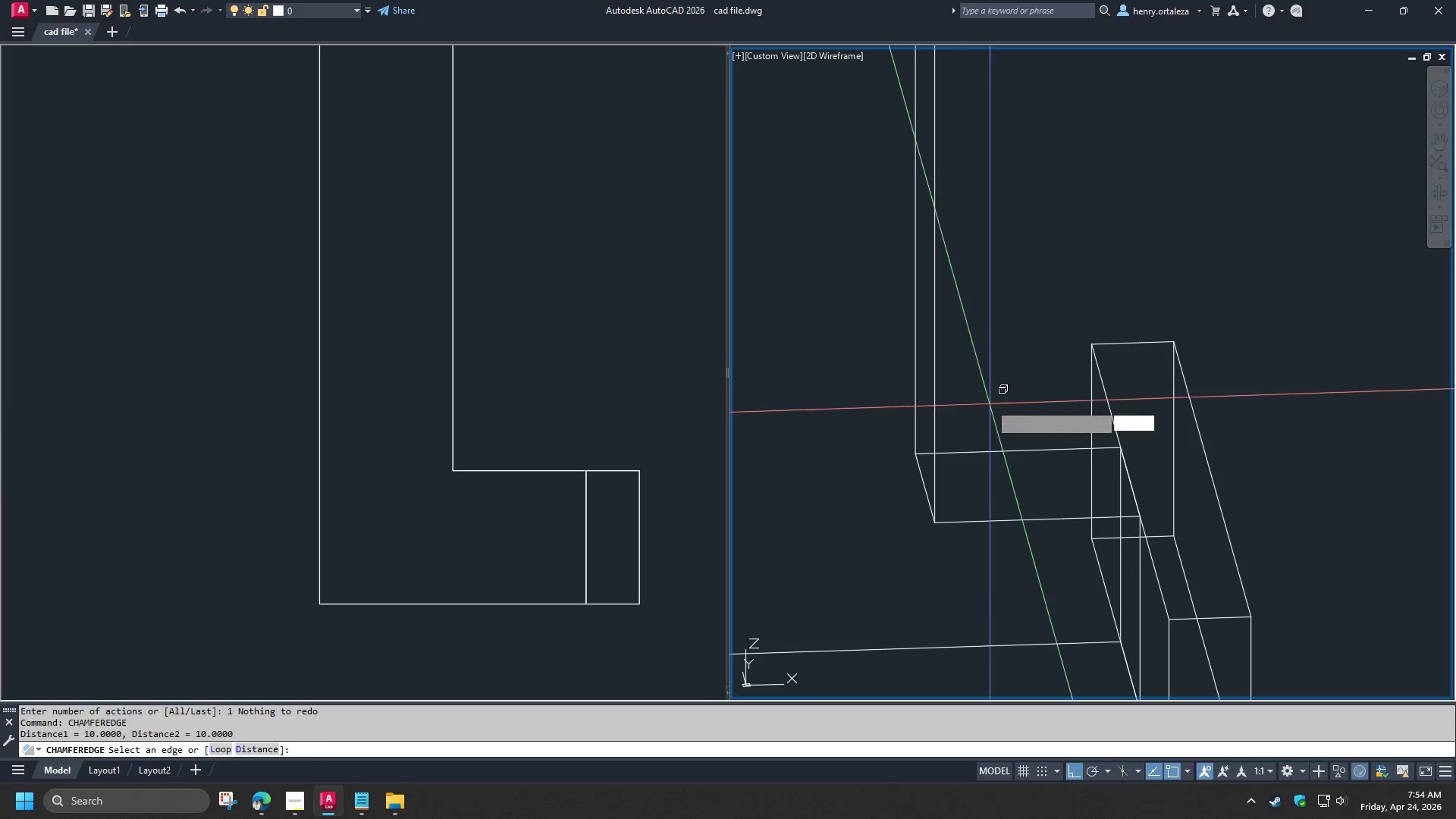 
key(Space)
 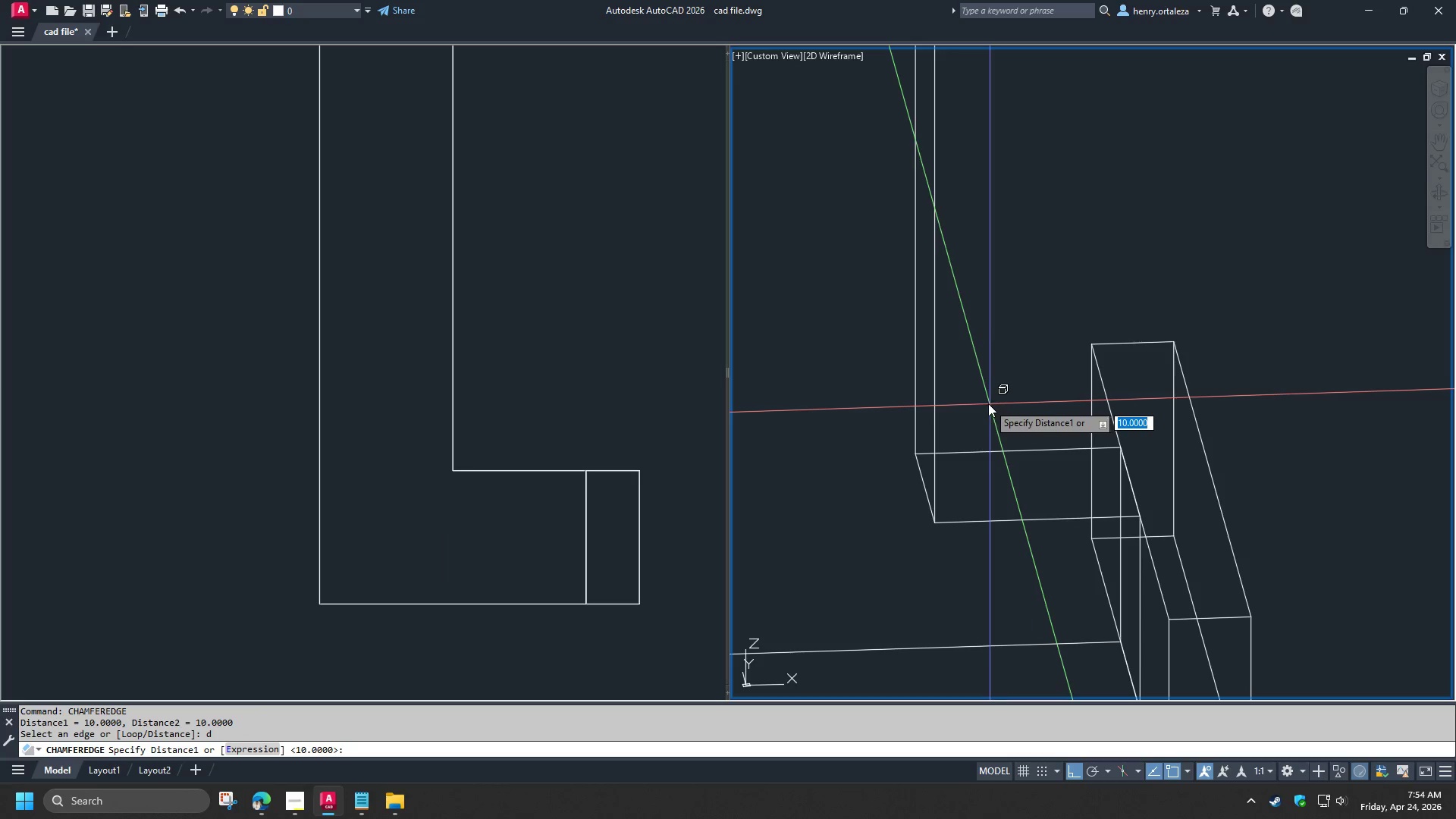 
key(Numpad2)
 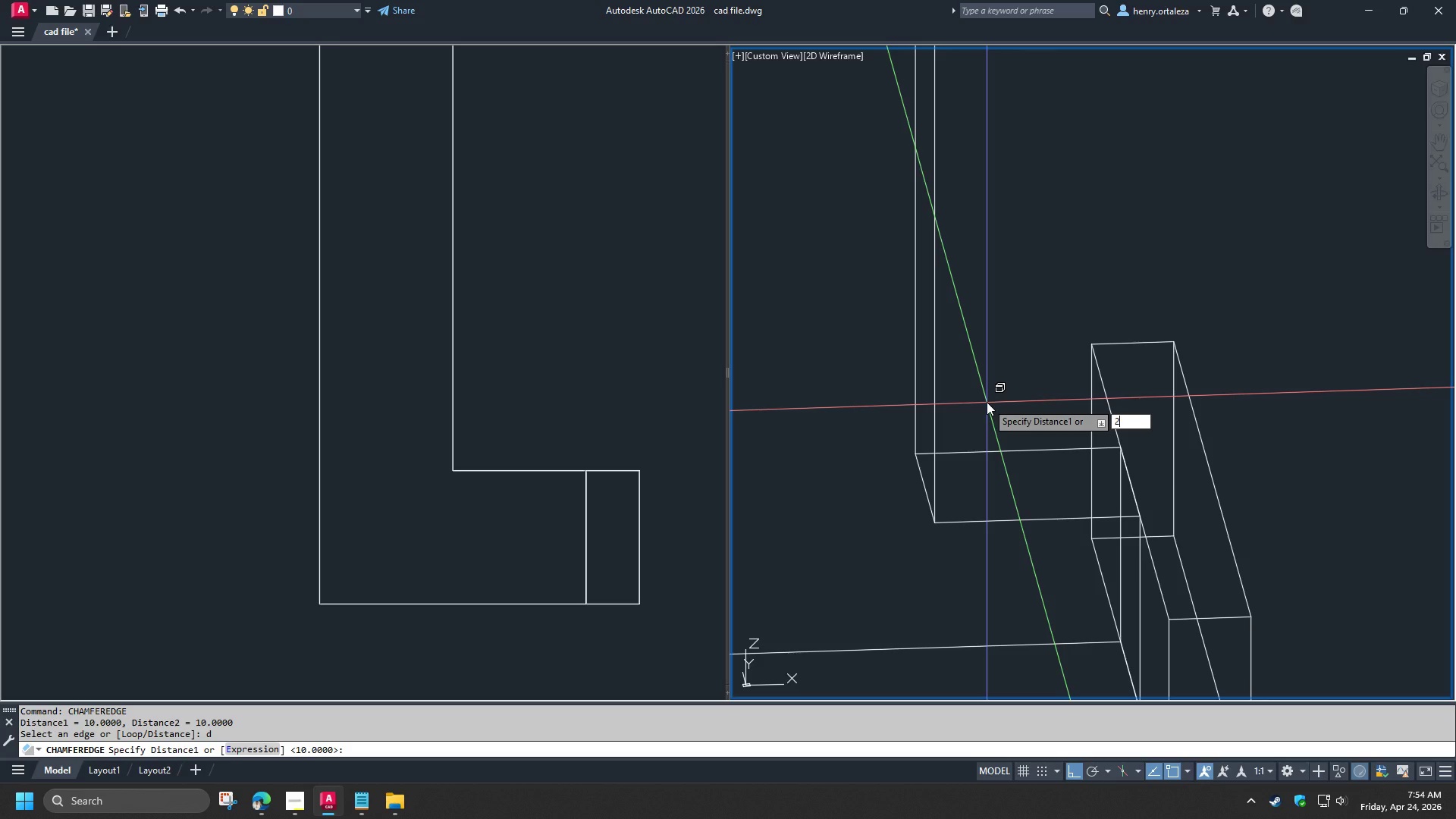 
key(Numpad5)
 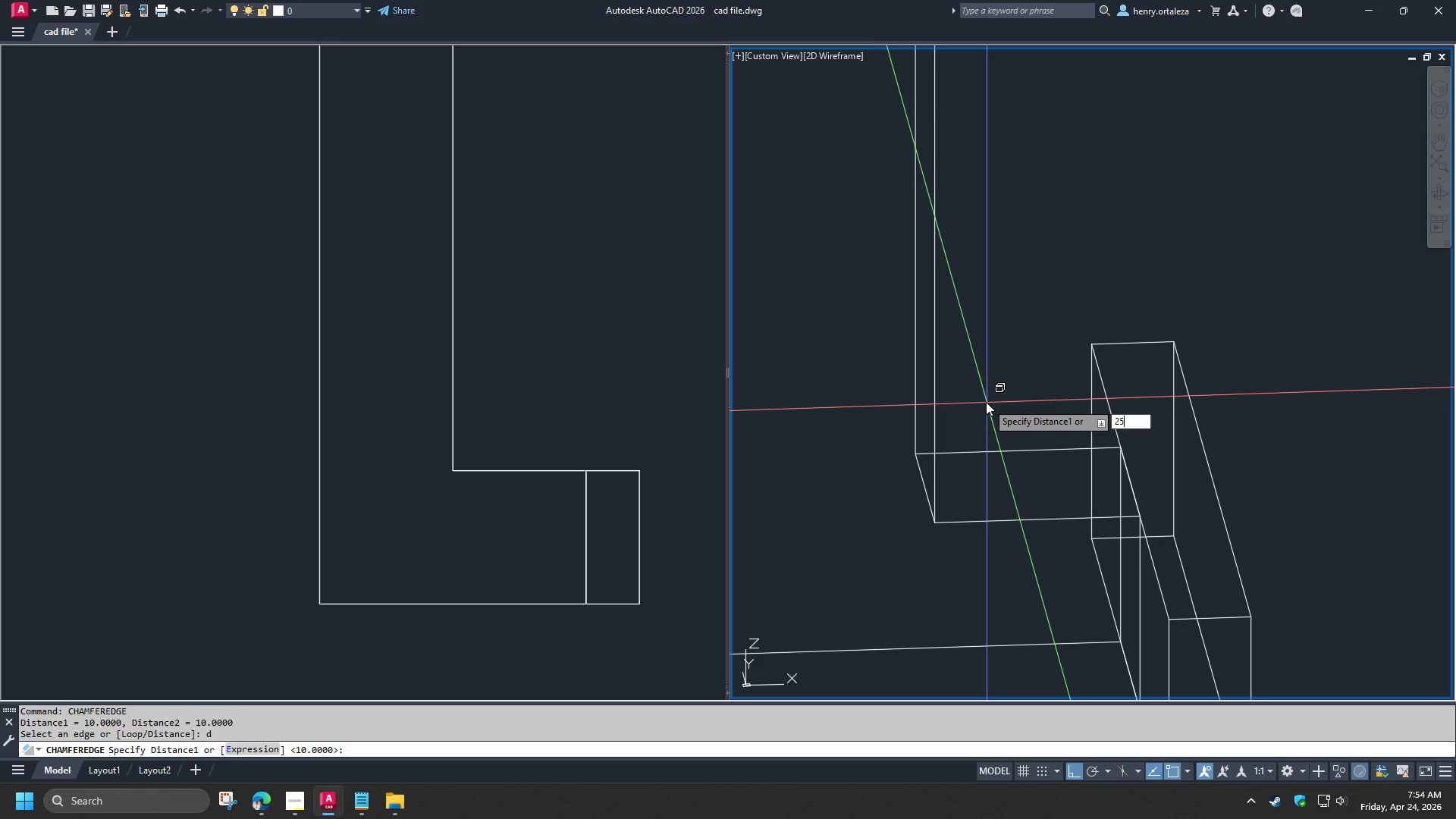 
key(NumpadEnter)
 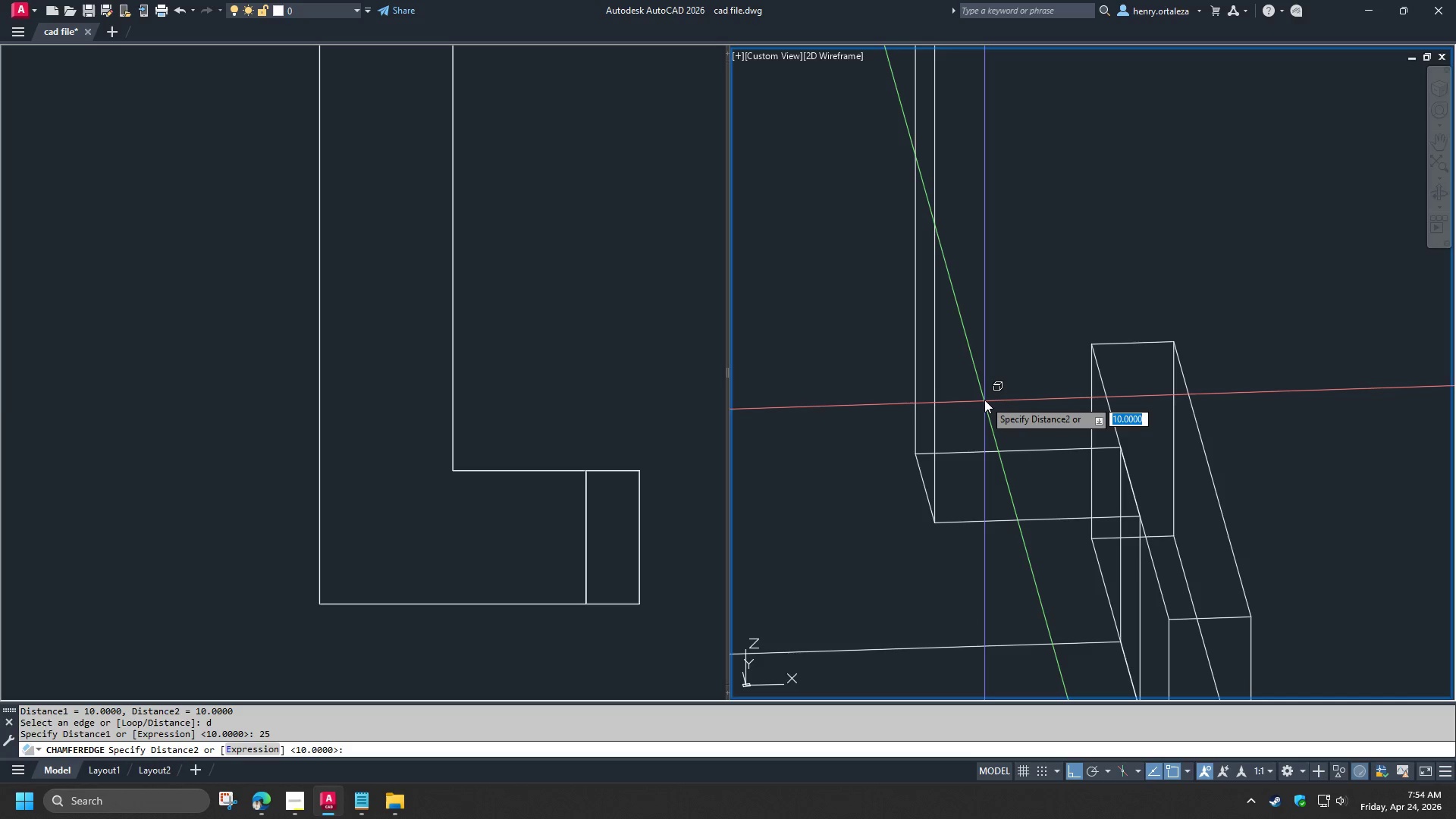 
key(Numpad2)
 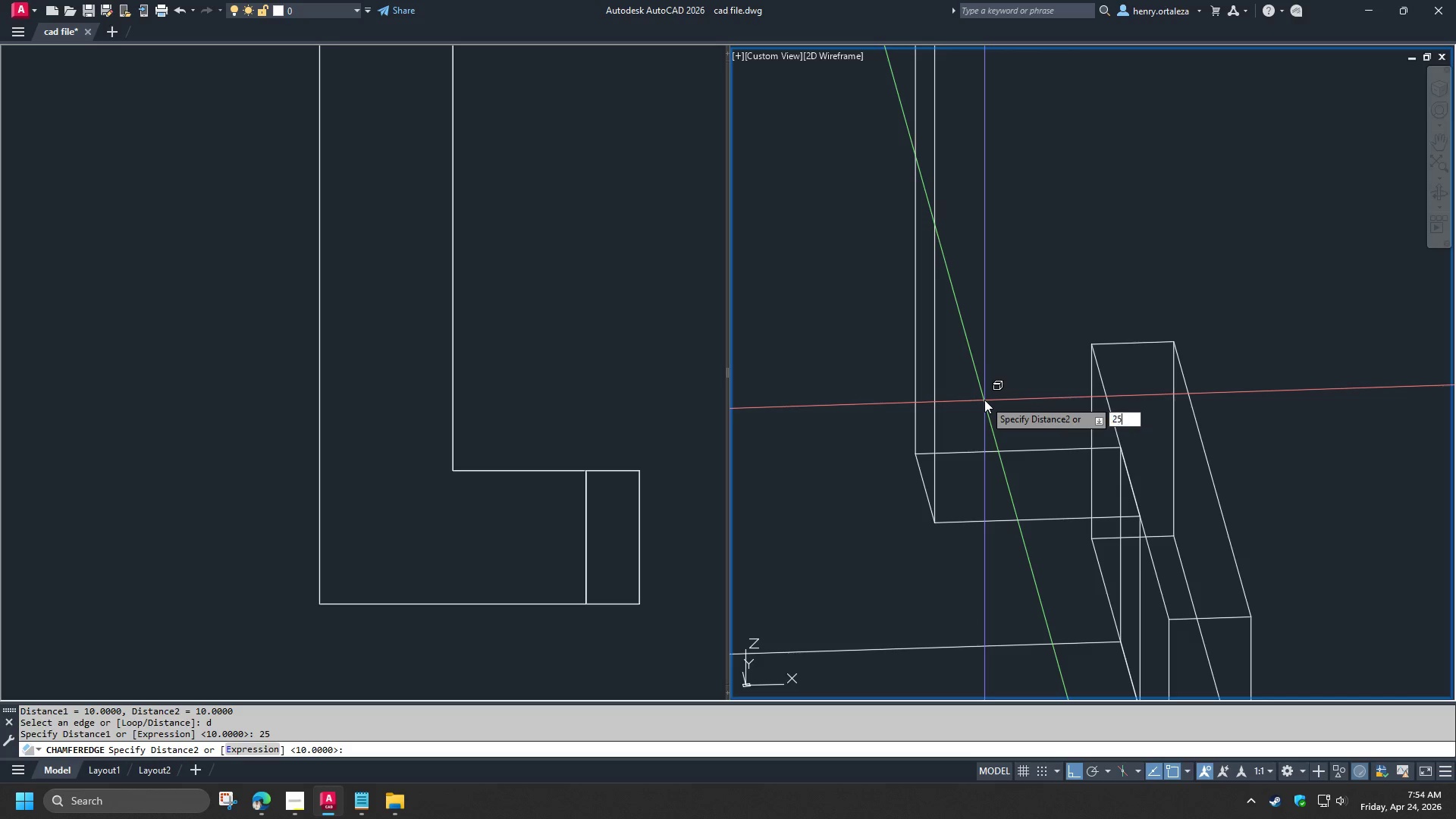 
key(Numpad5)
 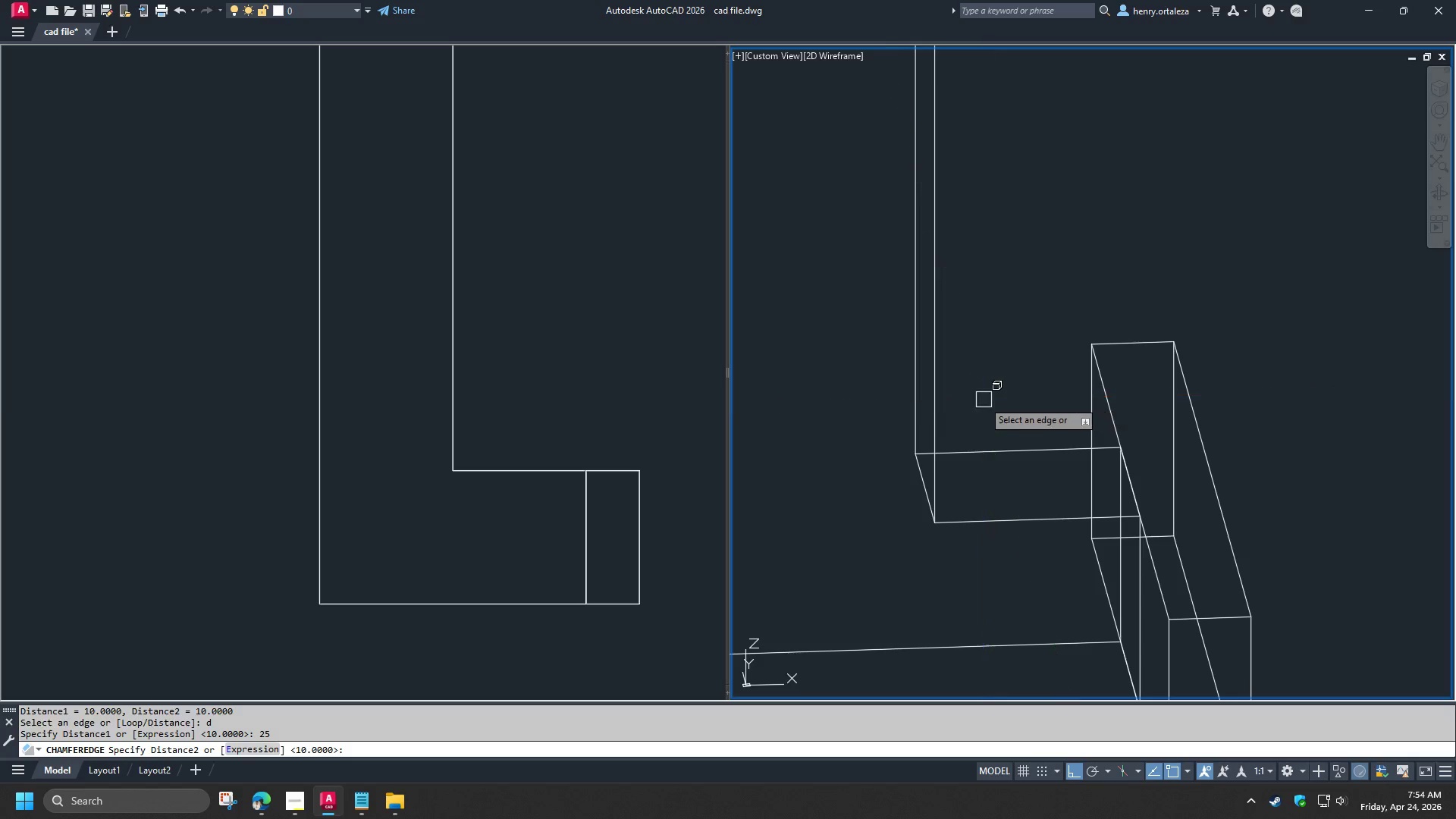 
key(NumpadEnter)
 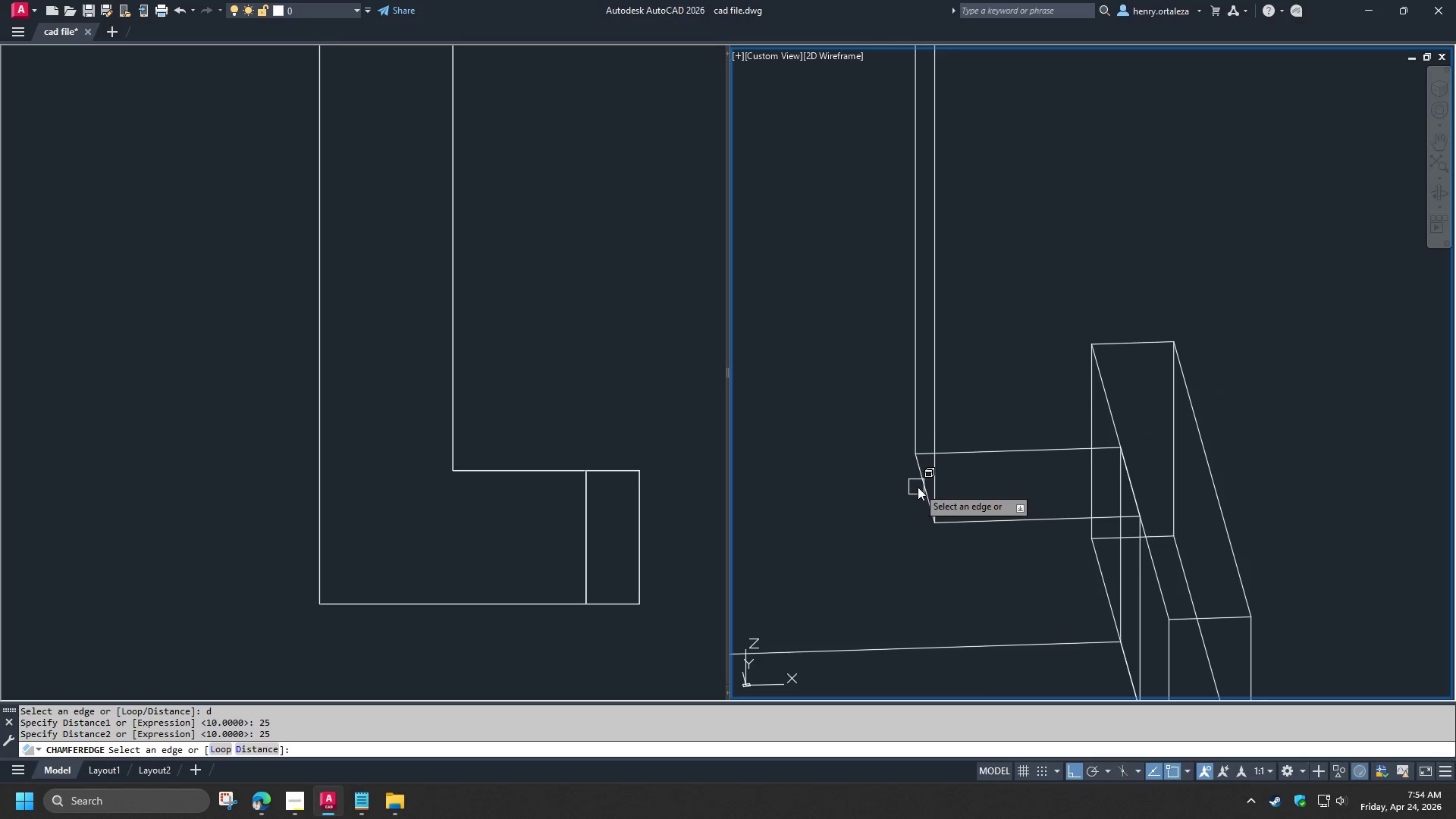 
left_click([919, 486])
 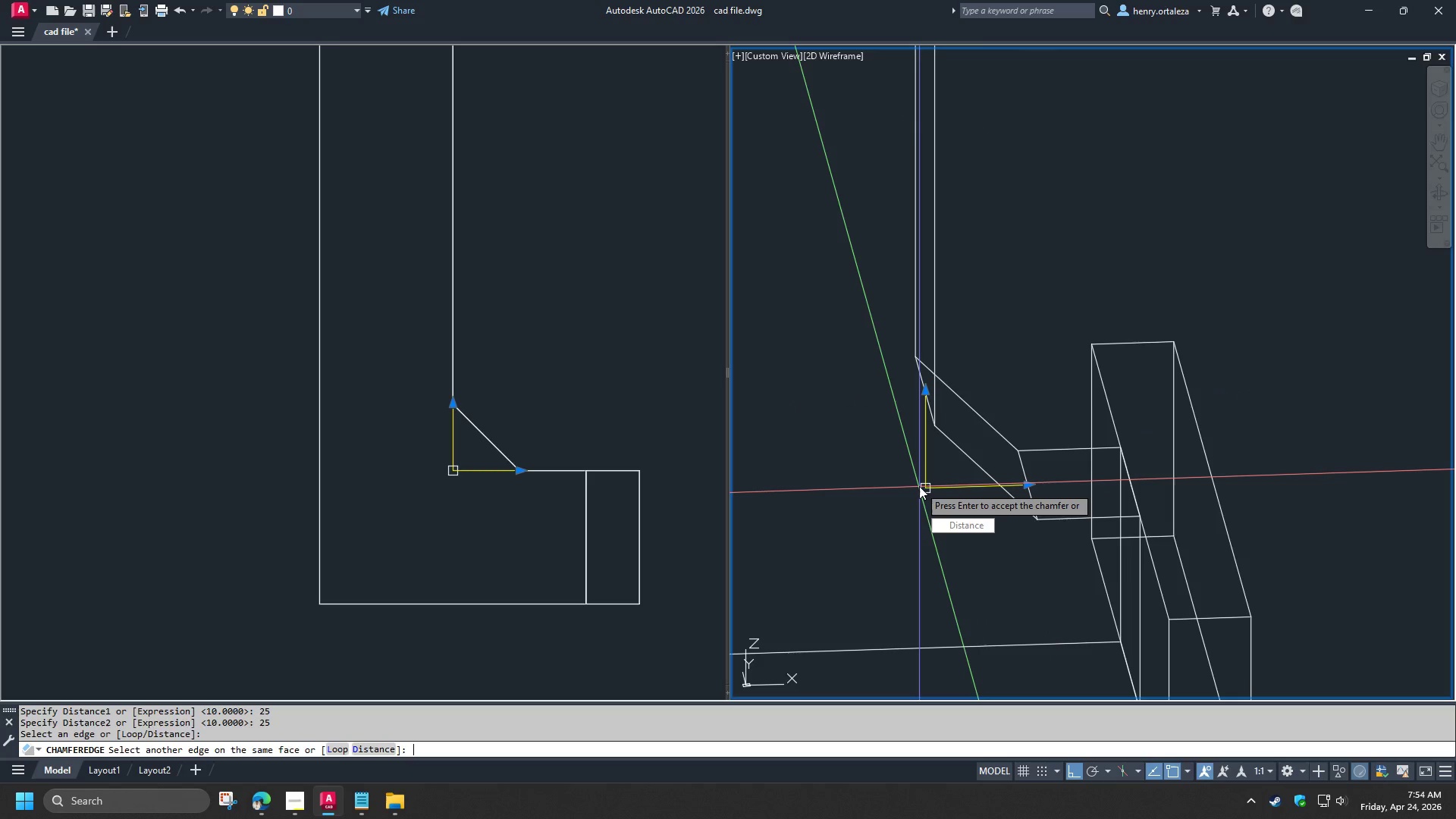 
key(Space)
 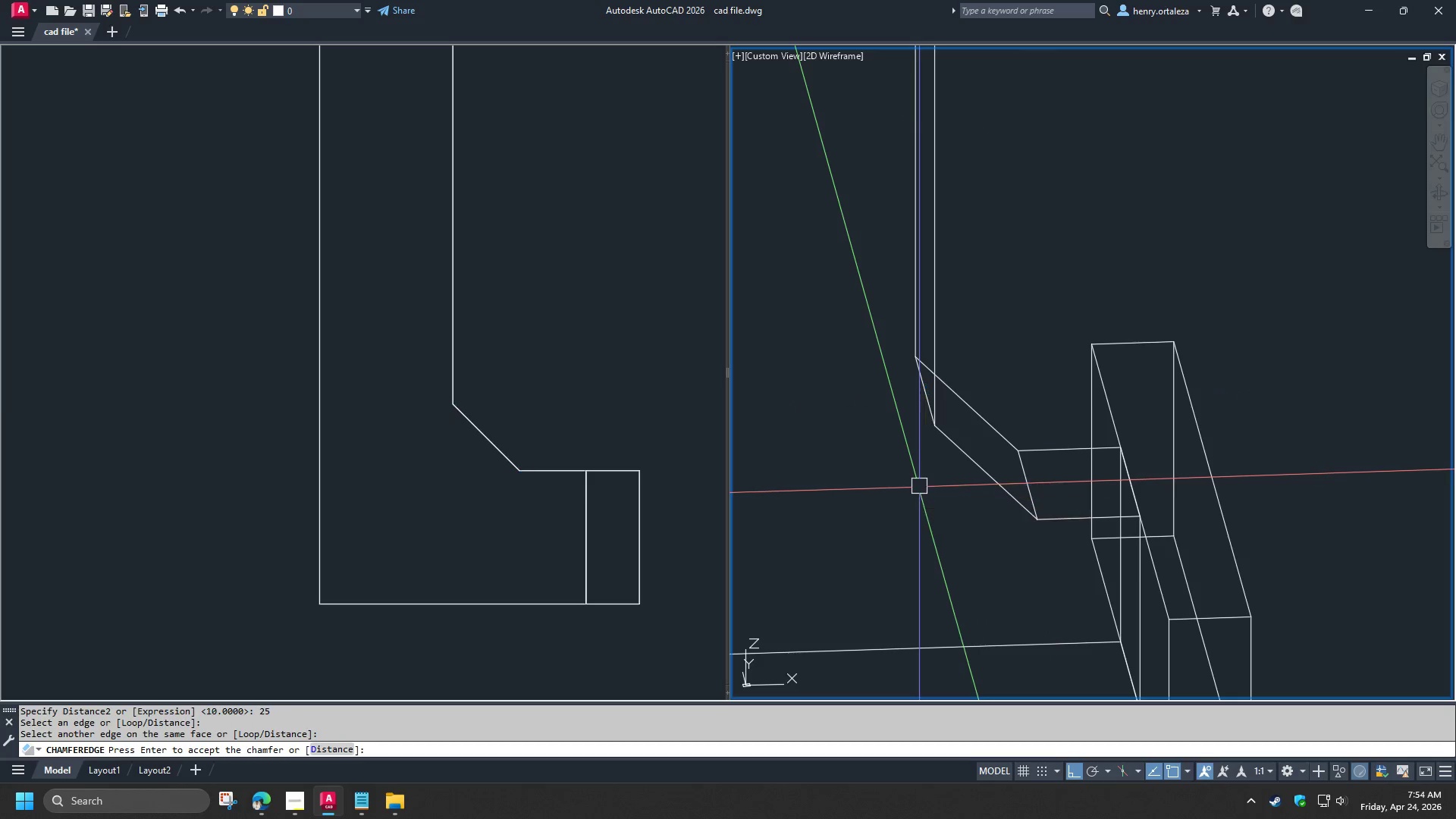 
key(Space)
 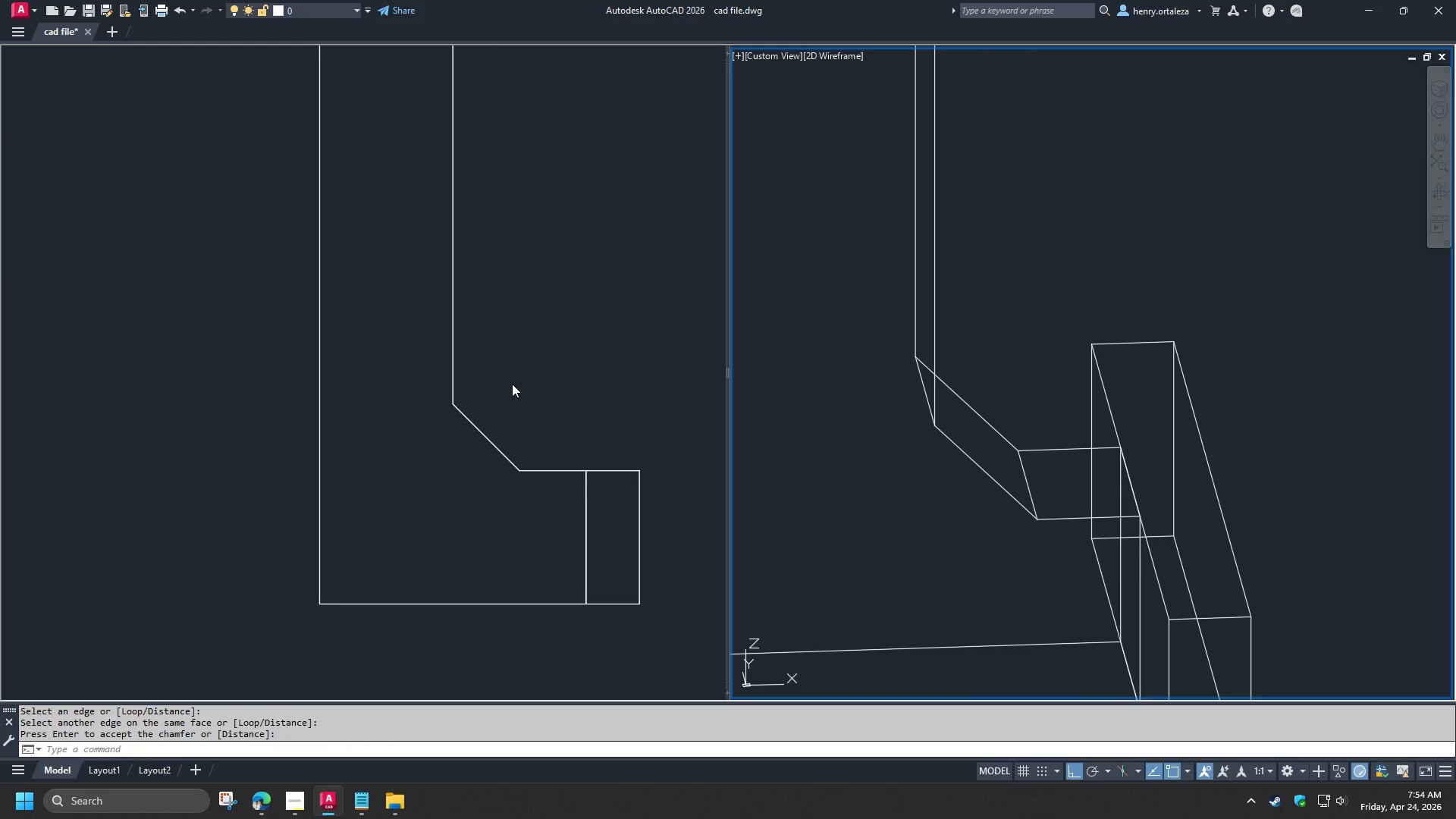 
left_click([512, 384])
 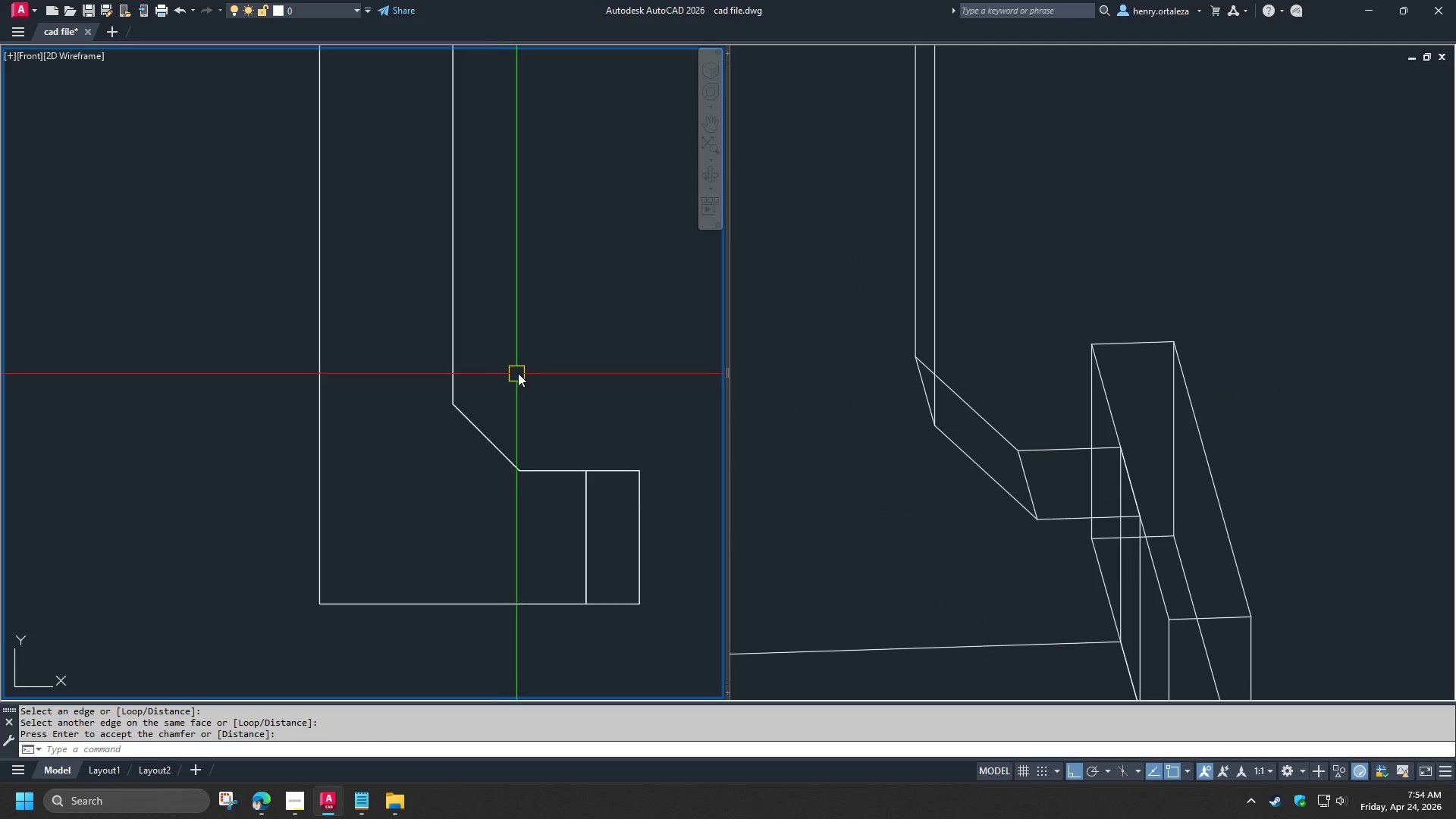 
scroll: coordinate [518, 373], scroll_direction: down, amount: 2.0
 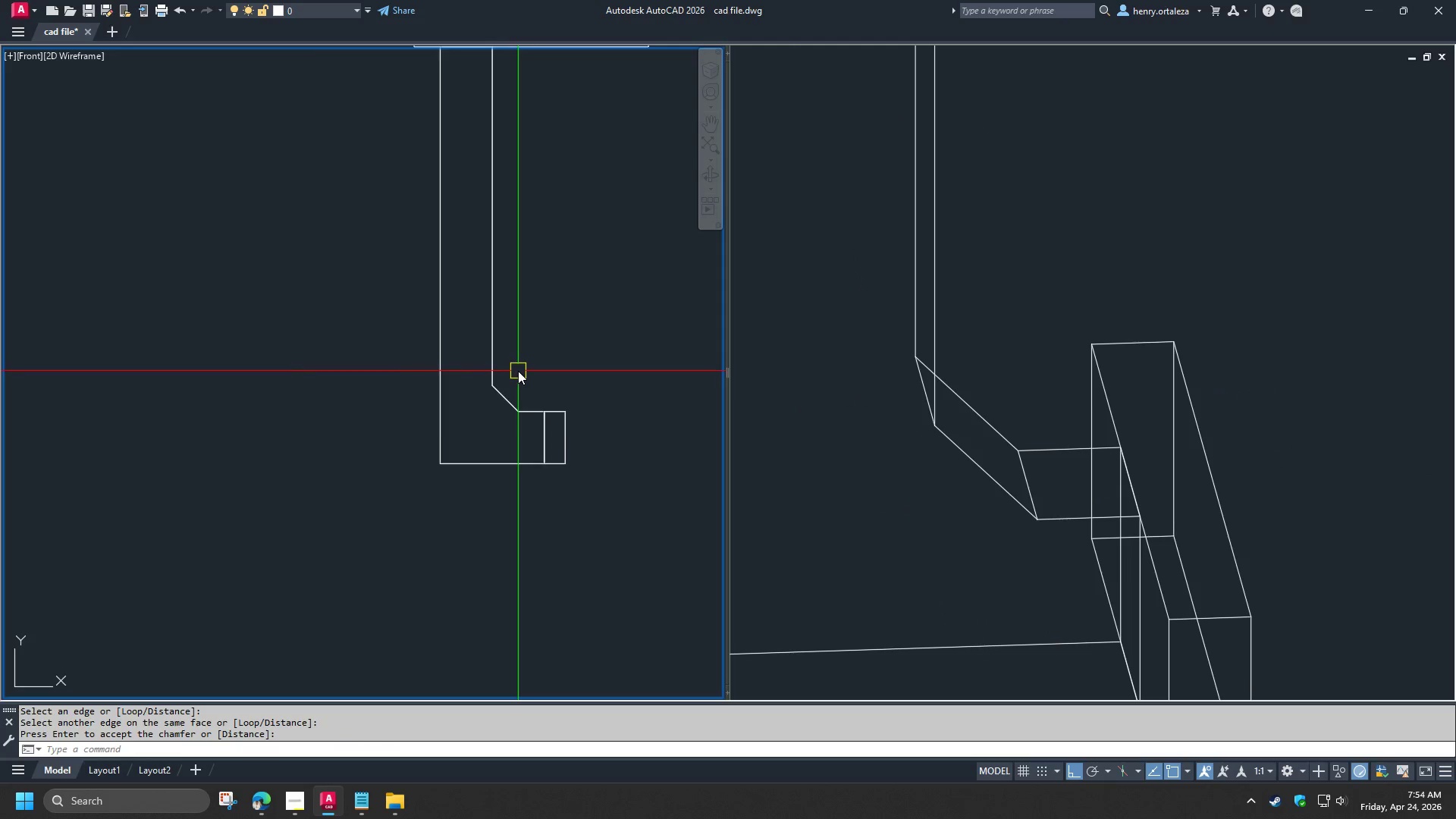 
scroll: coordinate [513, 396], scroll_direction: up, amount: 3.0
 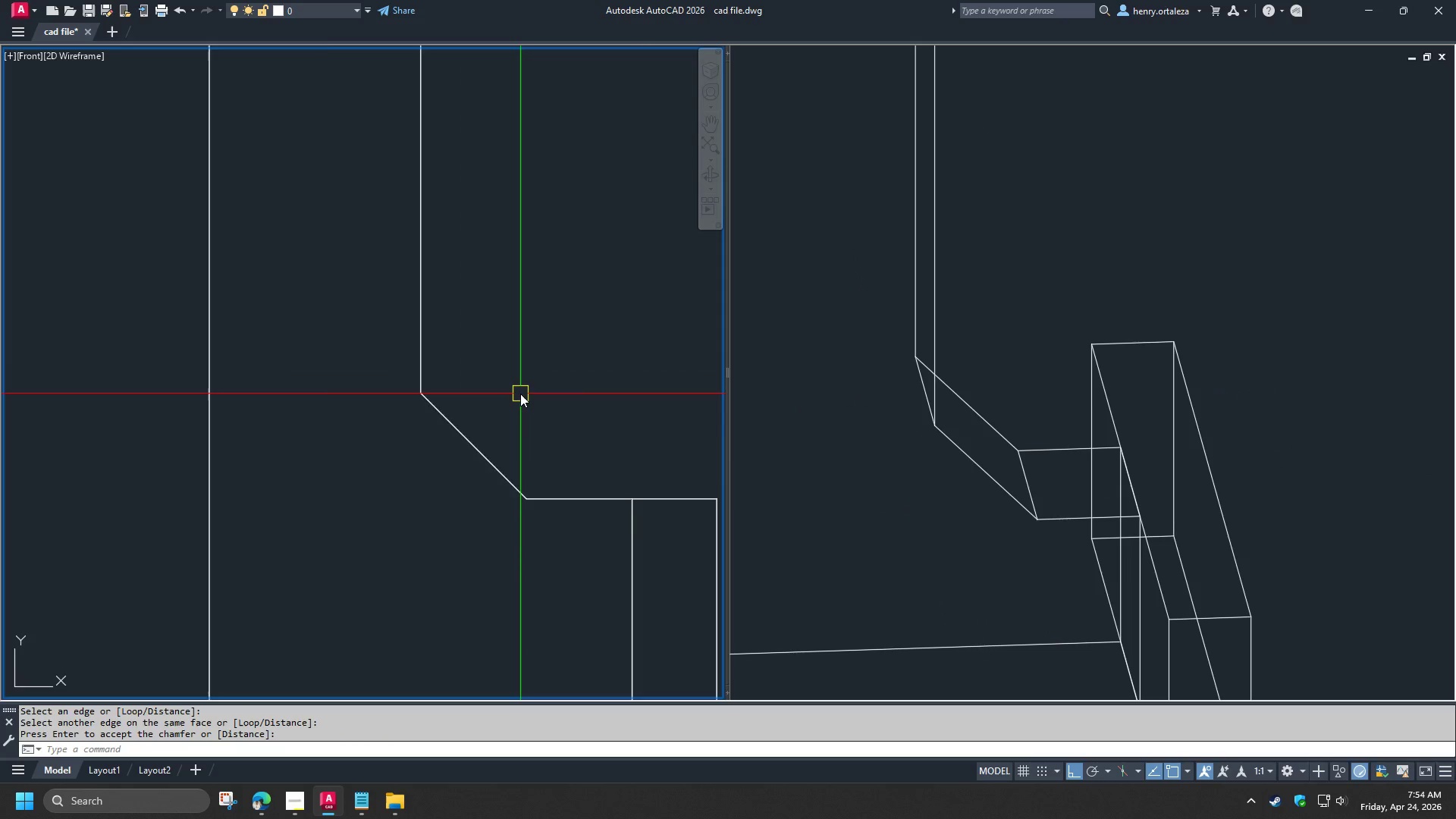 
scroll: coordinate [520, 394], scroll_direction: down, amount: 1.0
 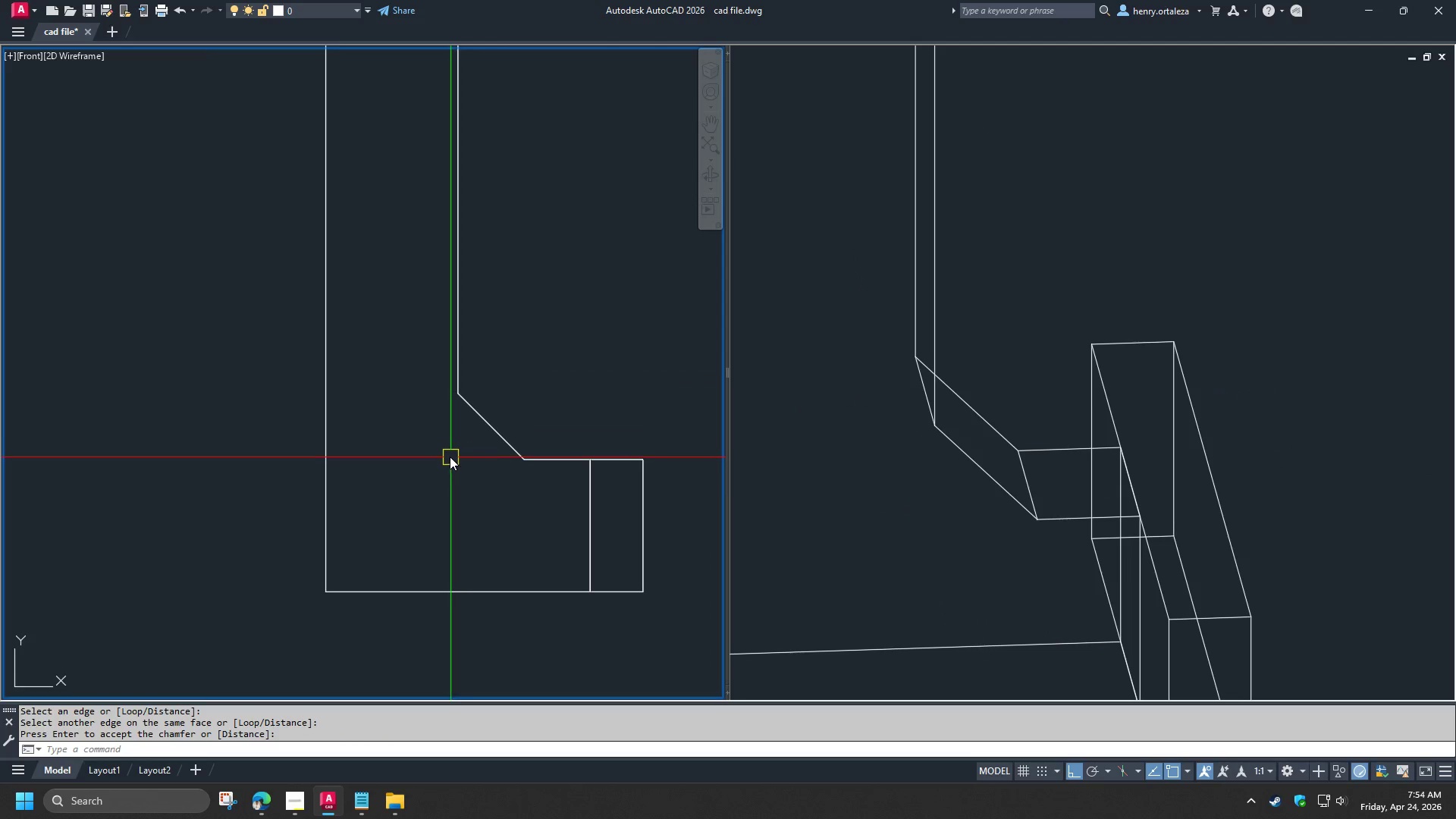 
type(rec )
 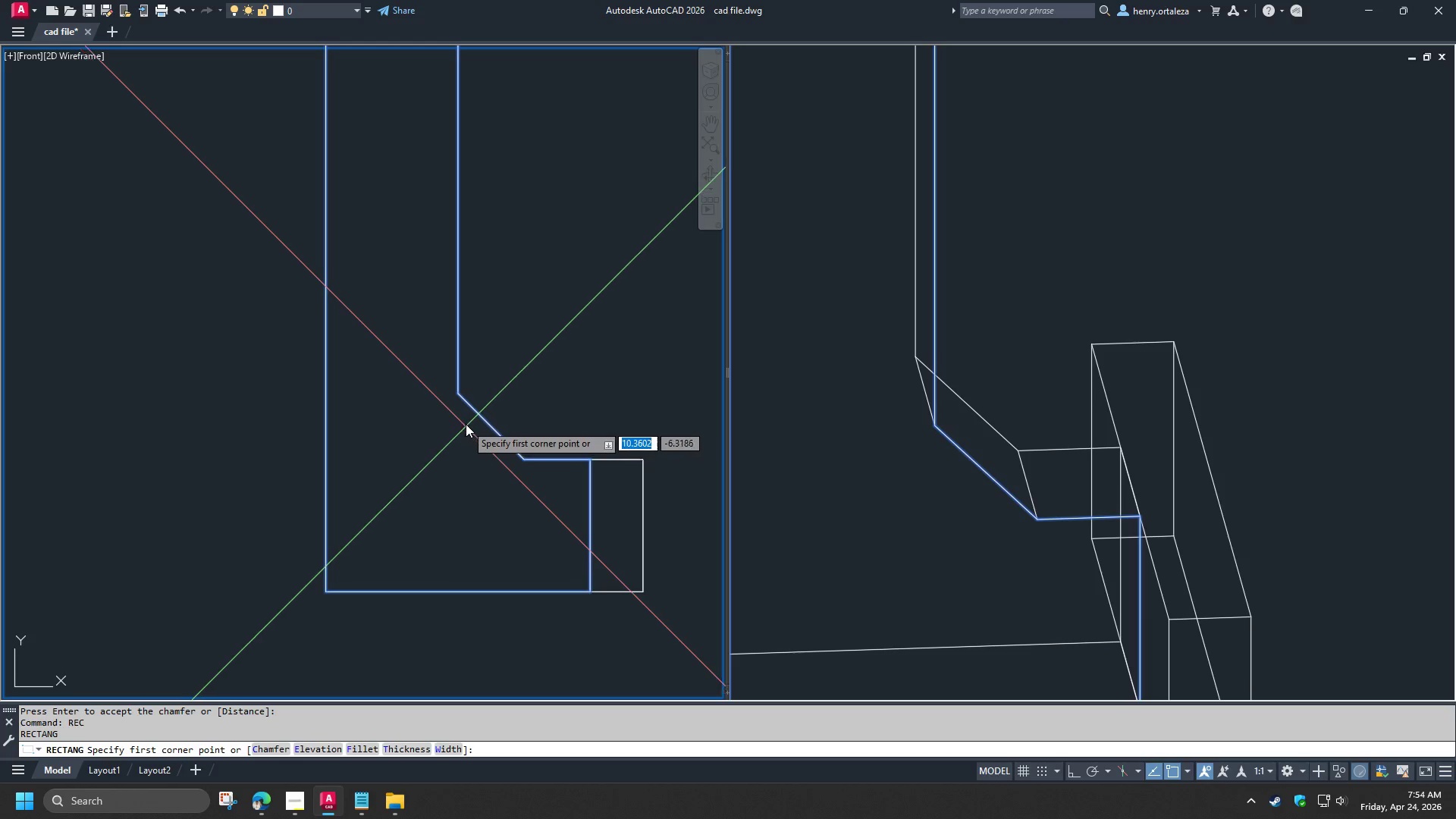 
wait(5.73)
 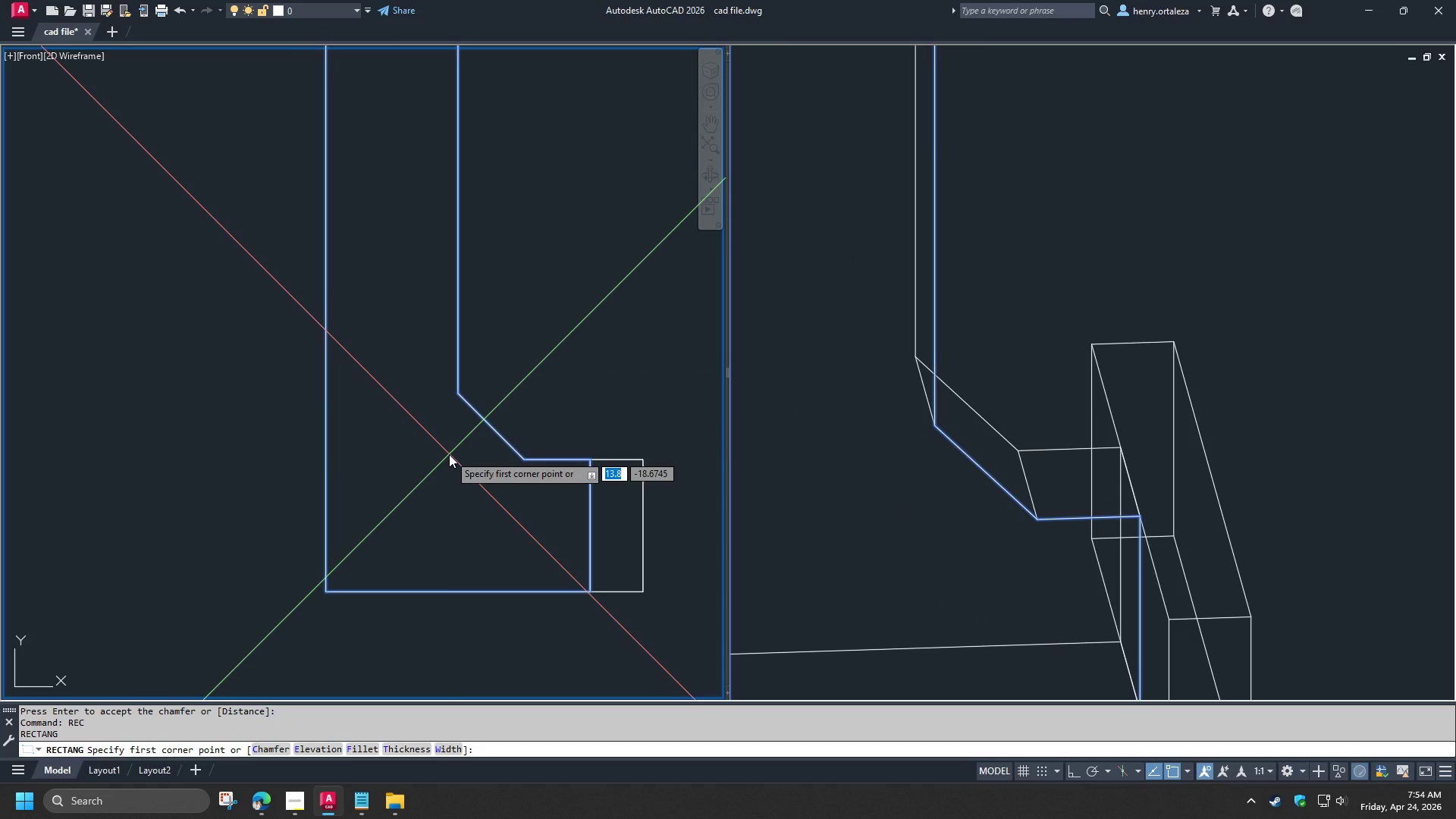 
type(end )
 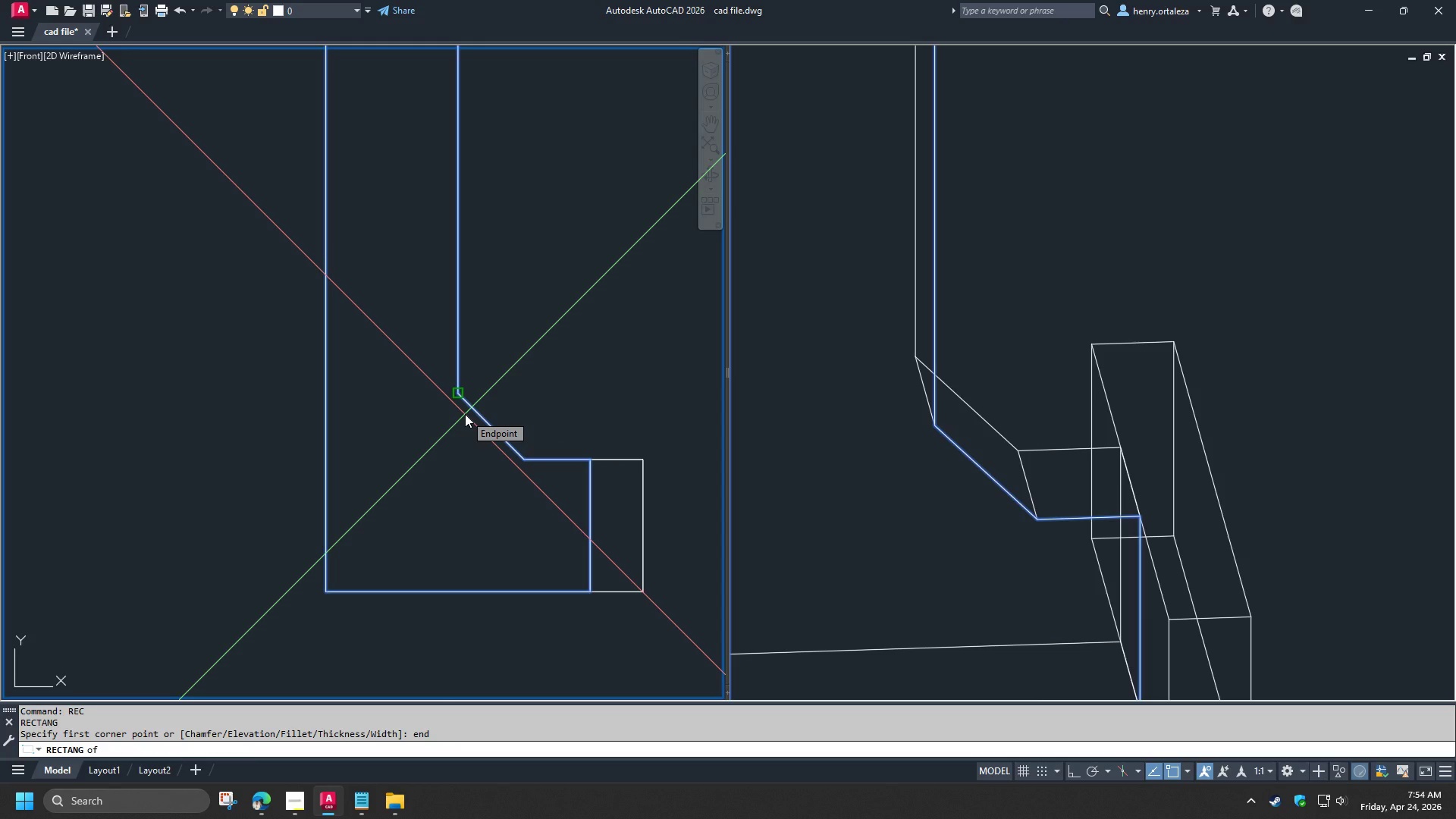 
left_click([465, 414])
 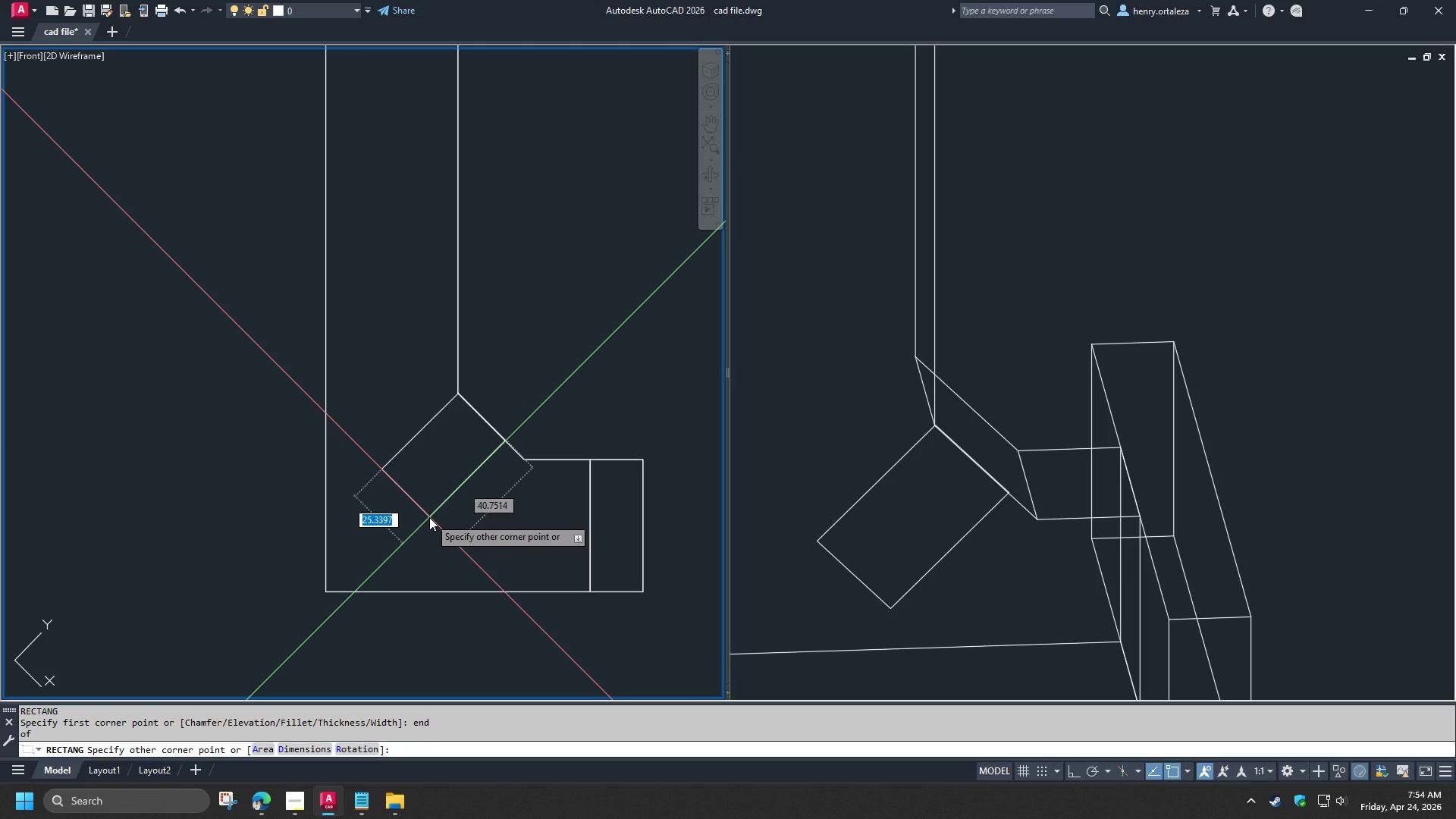 
type(50)
key(Tab)
type(50)
key(NumpadEnter)
type(sl)
 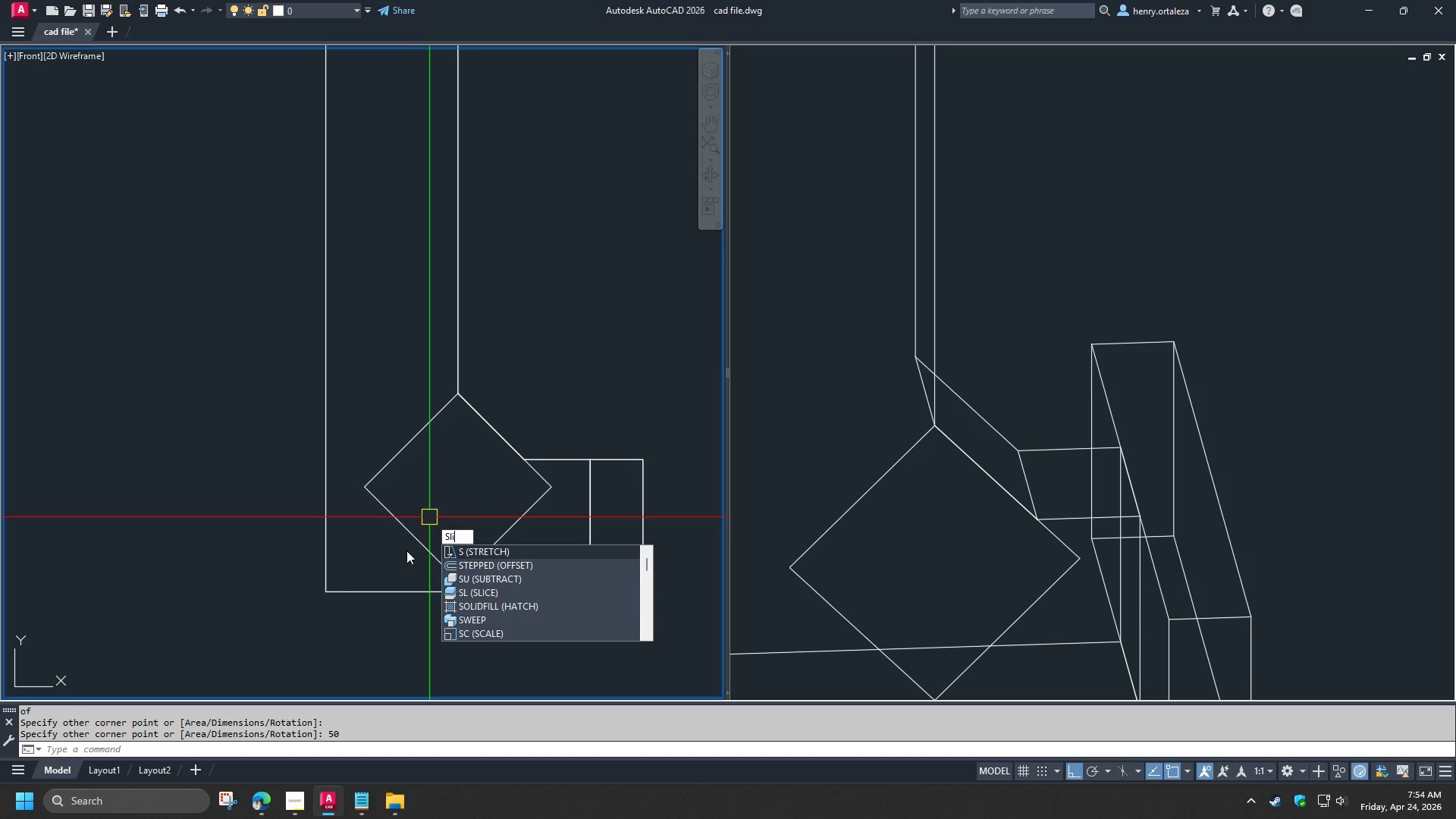 
key(I)
 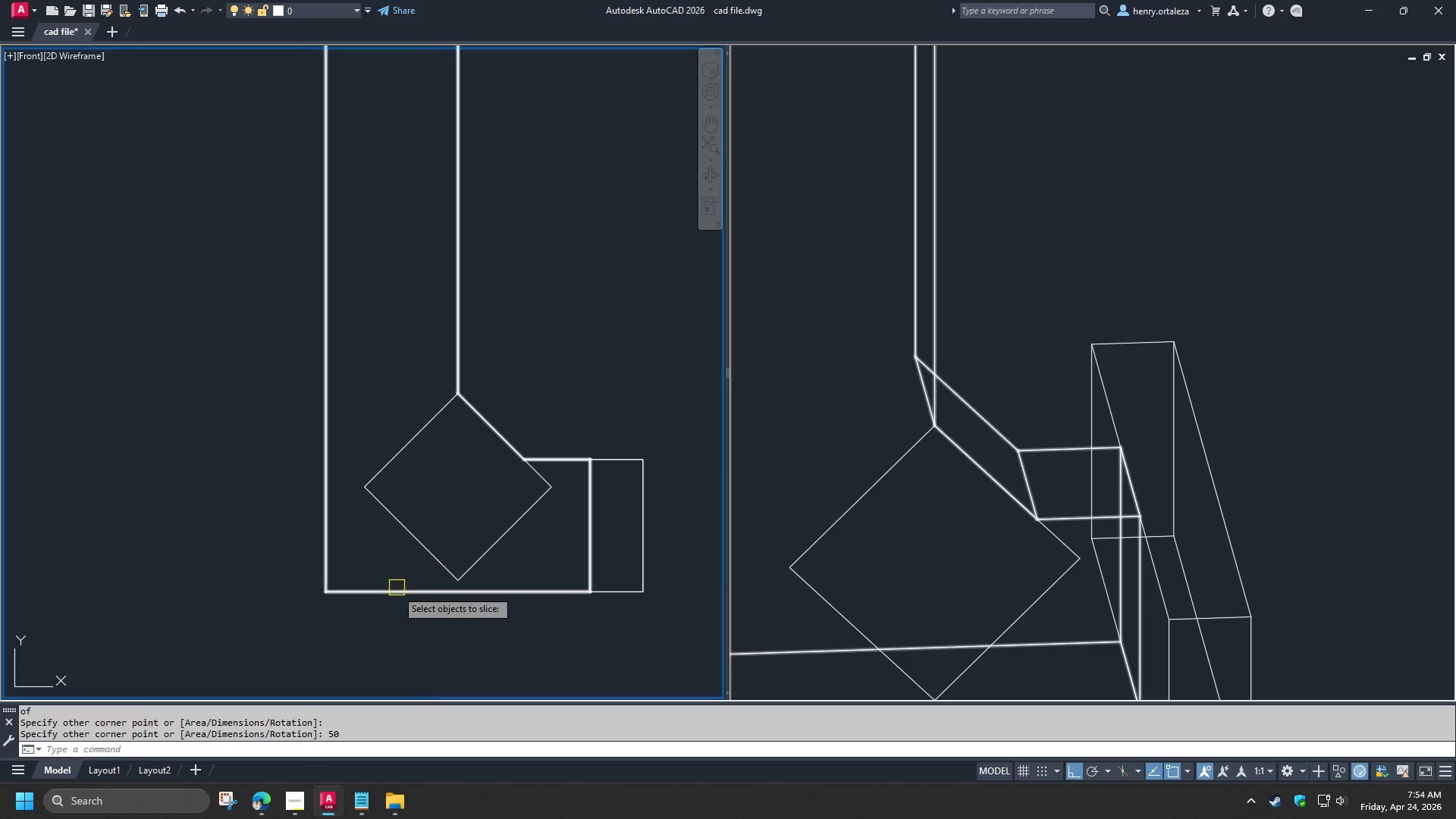 
key(Space)
 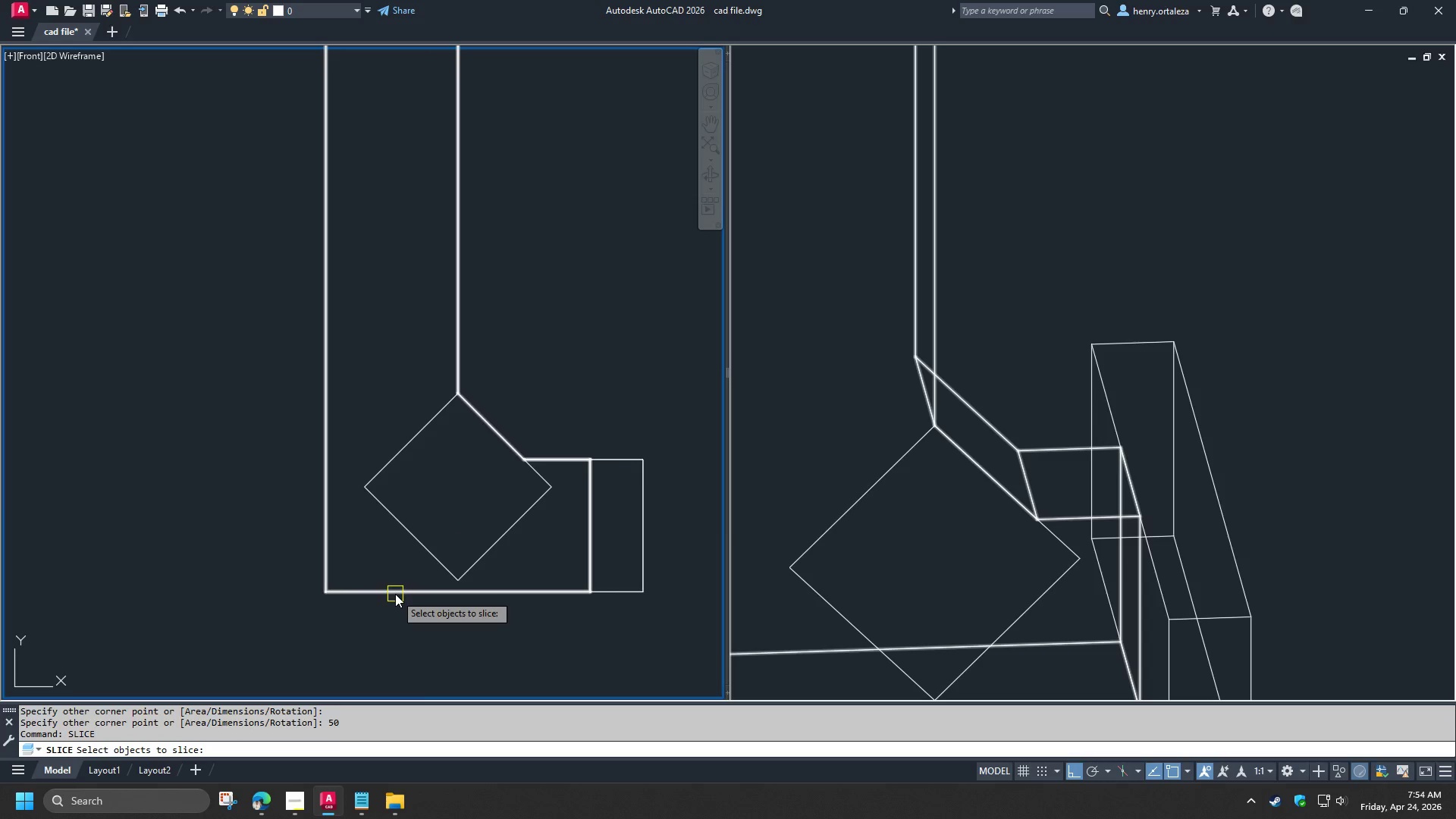 
left_click([395, 594])
 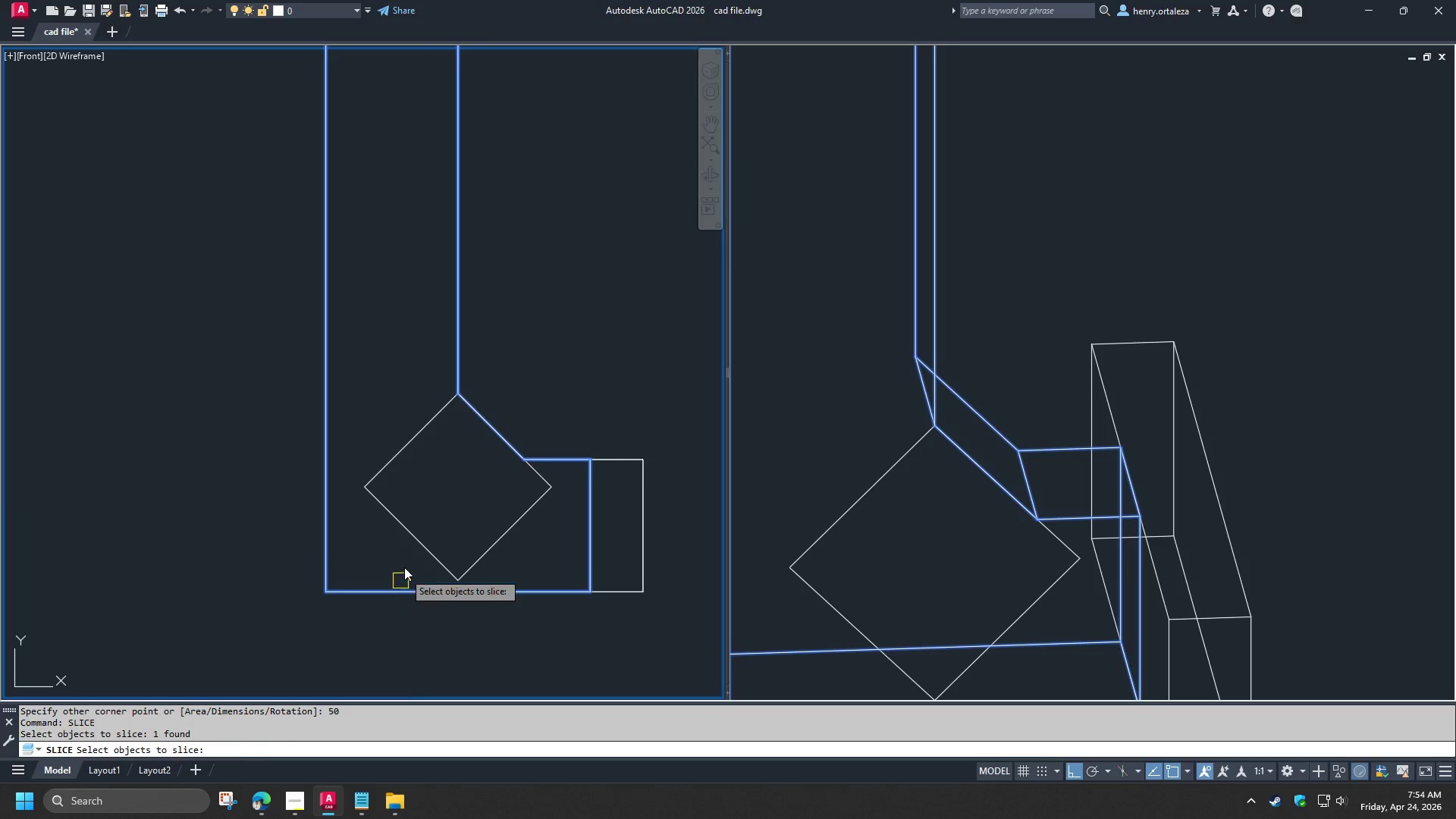 
key(Space)
 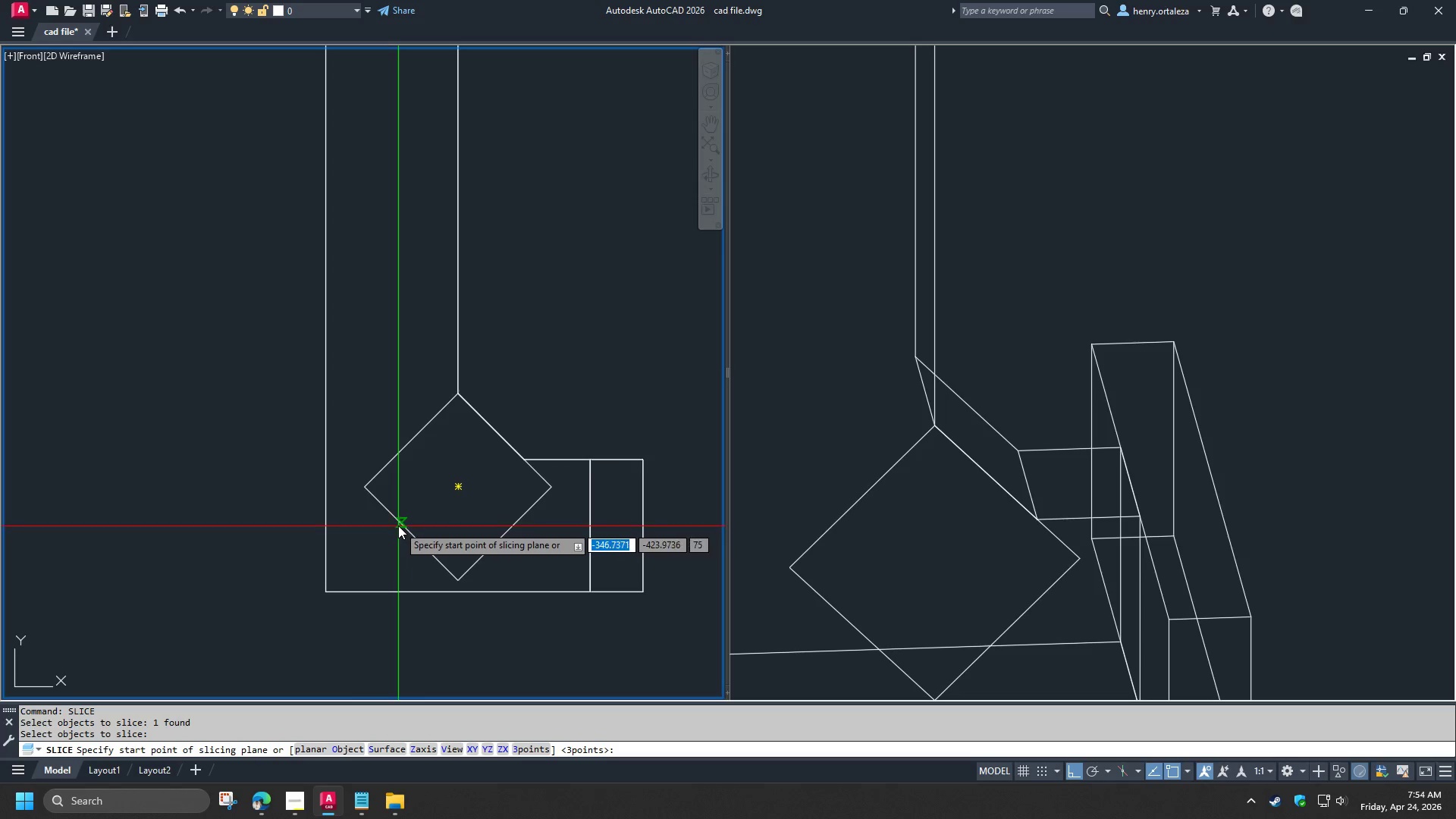 
left_click([398, 526])
 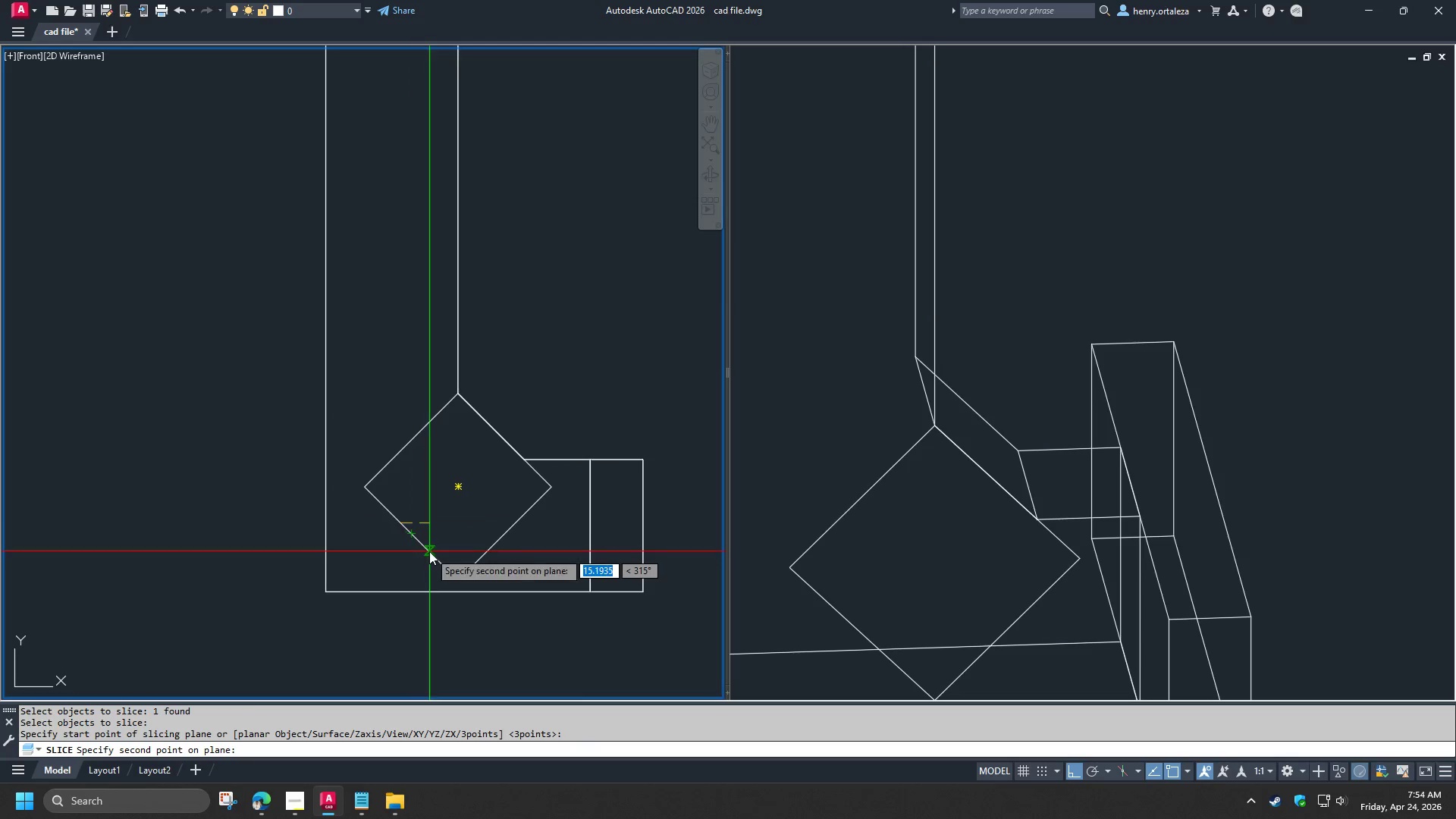 
left_click([429, 551])
 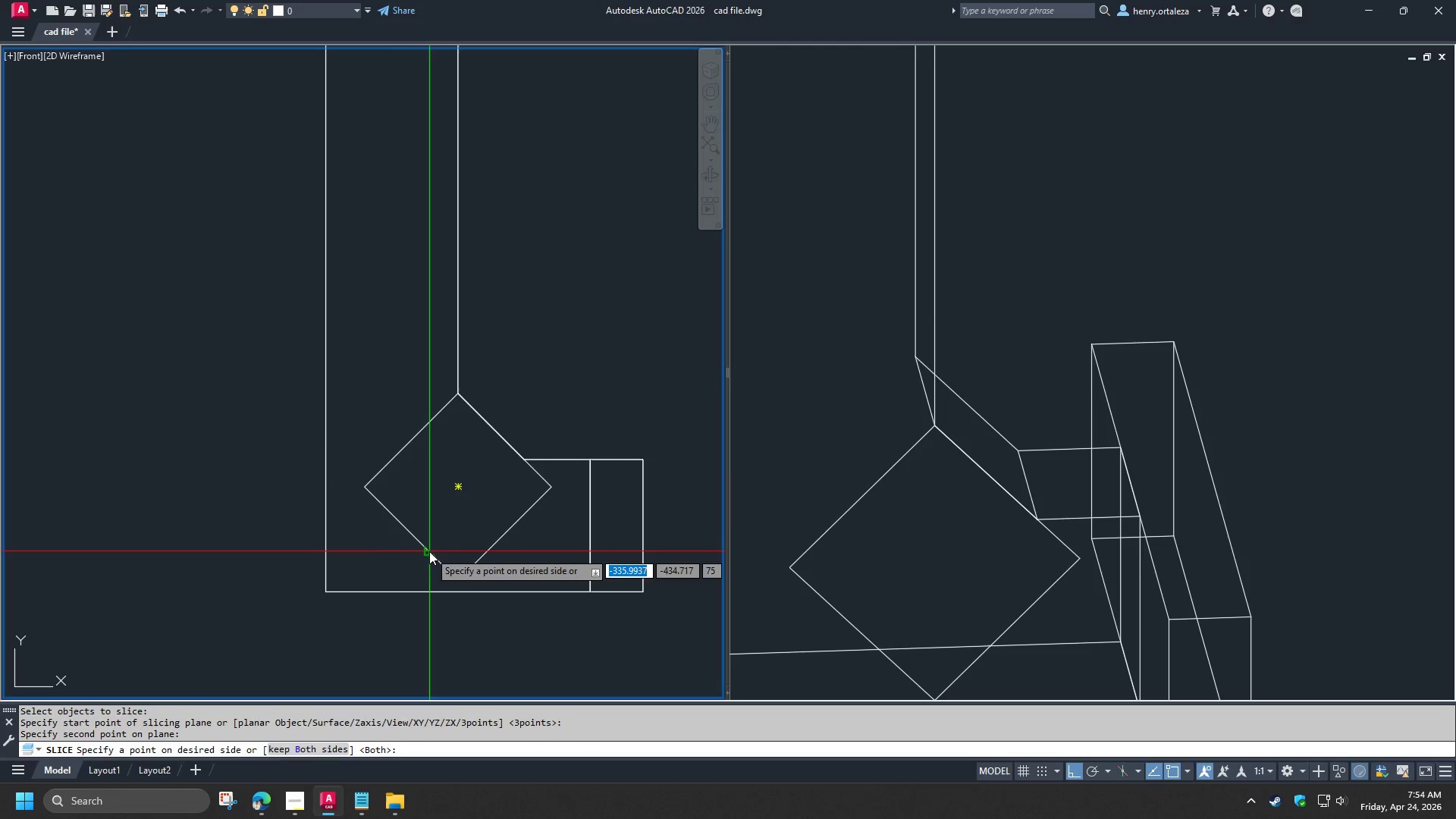 
key(Space)
 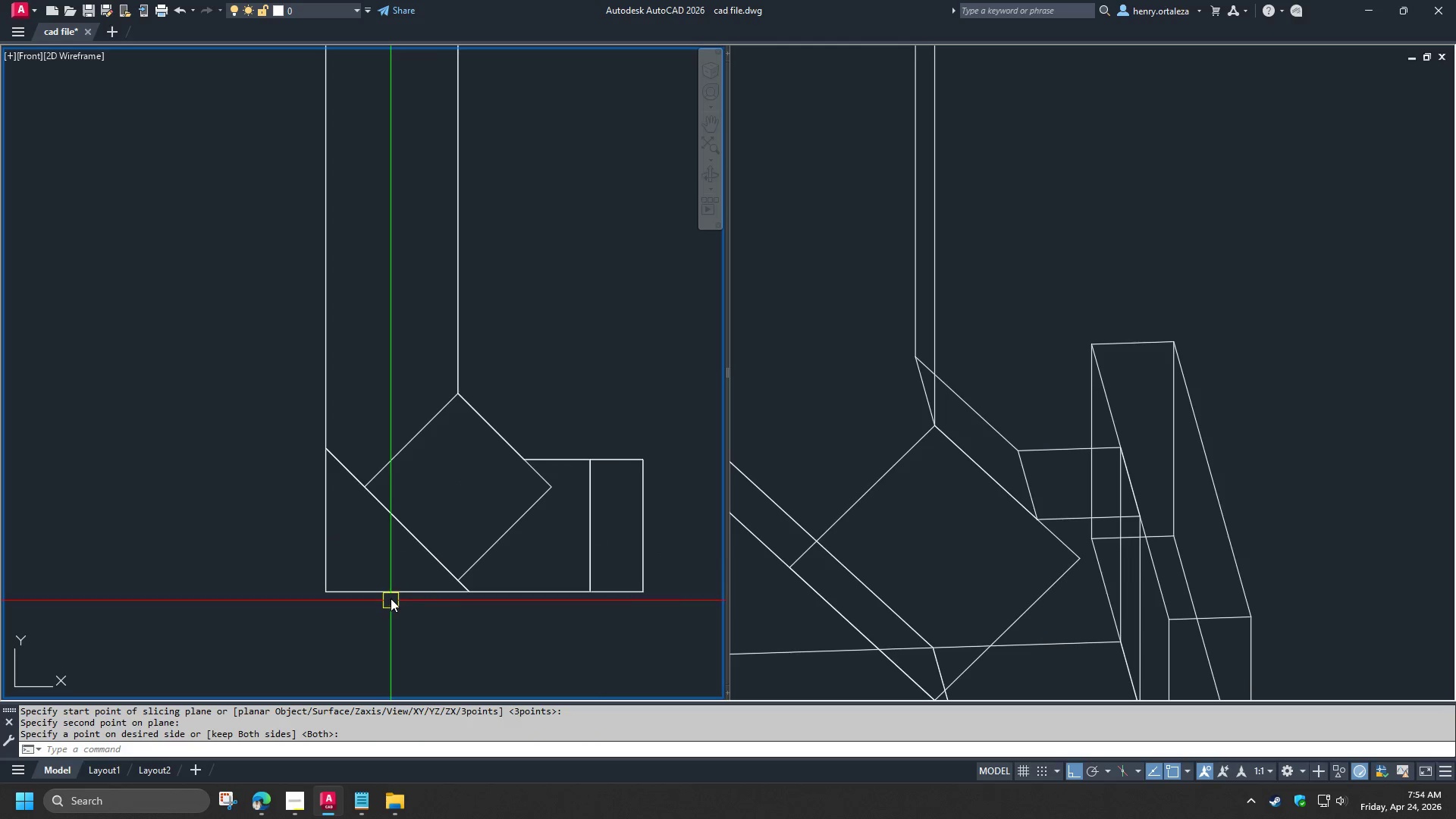 
left_click([391, 595])
 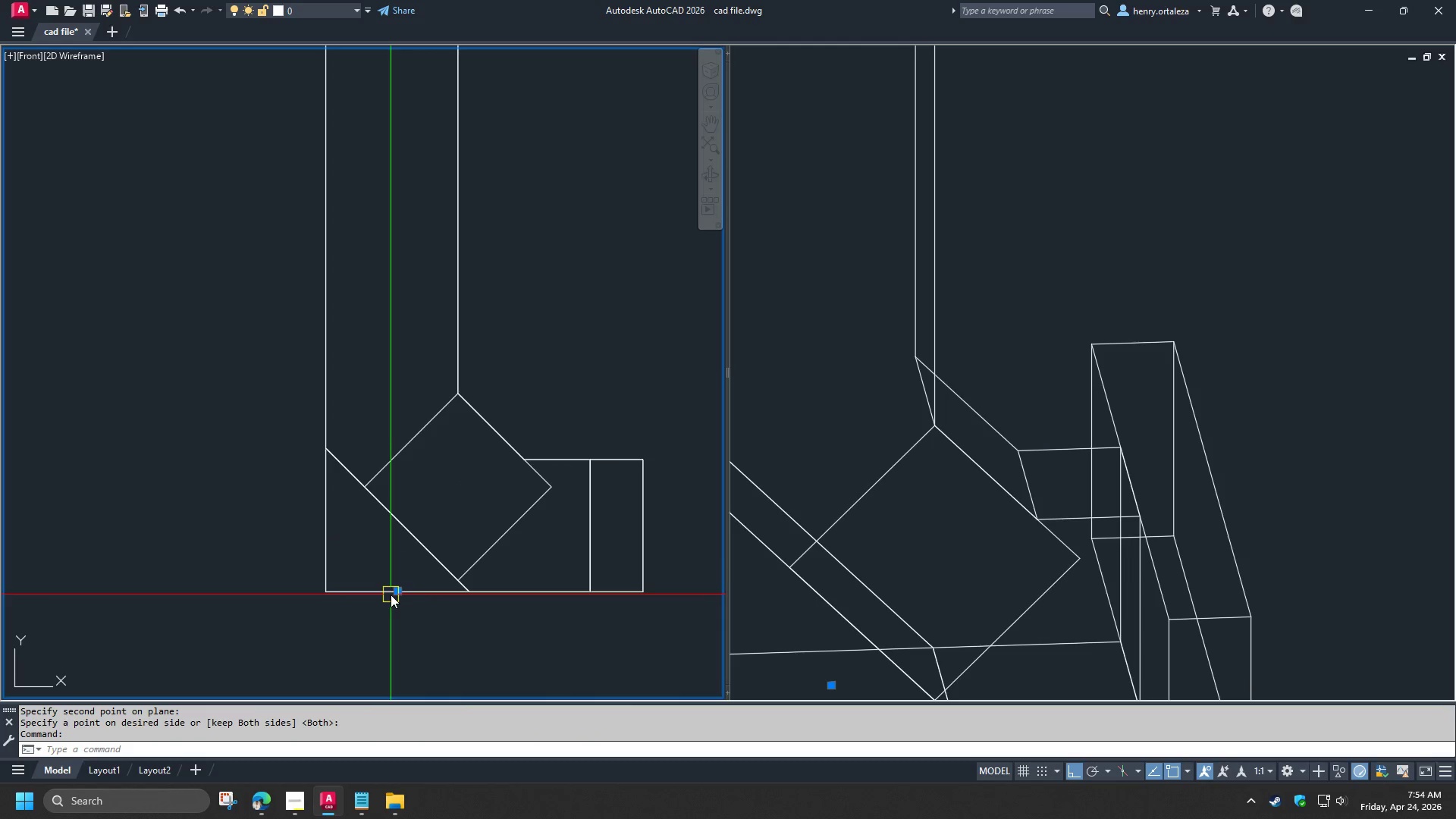 
key(E)
 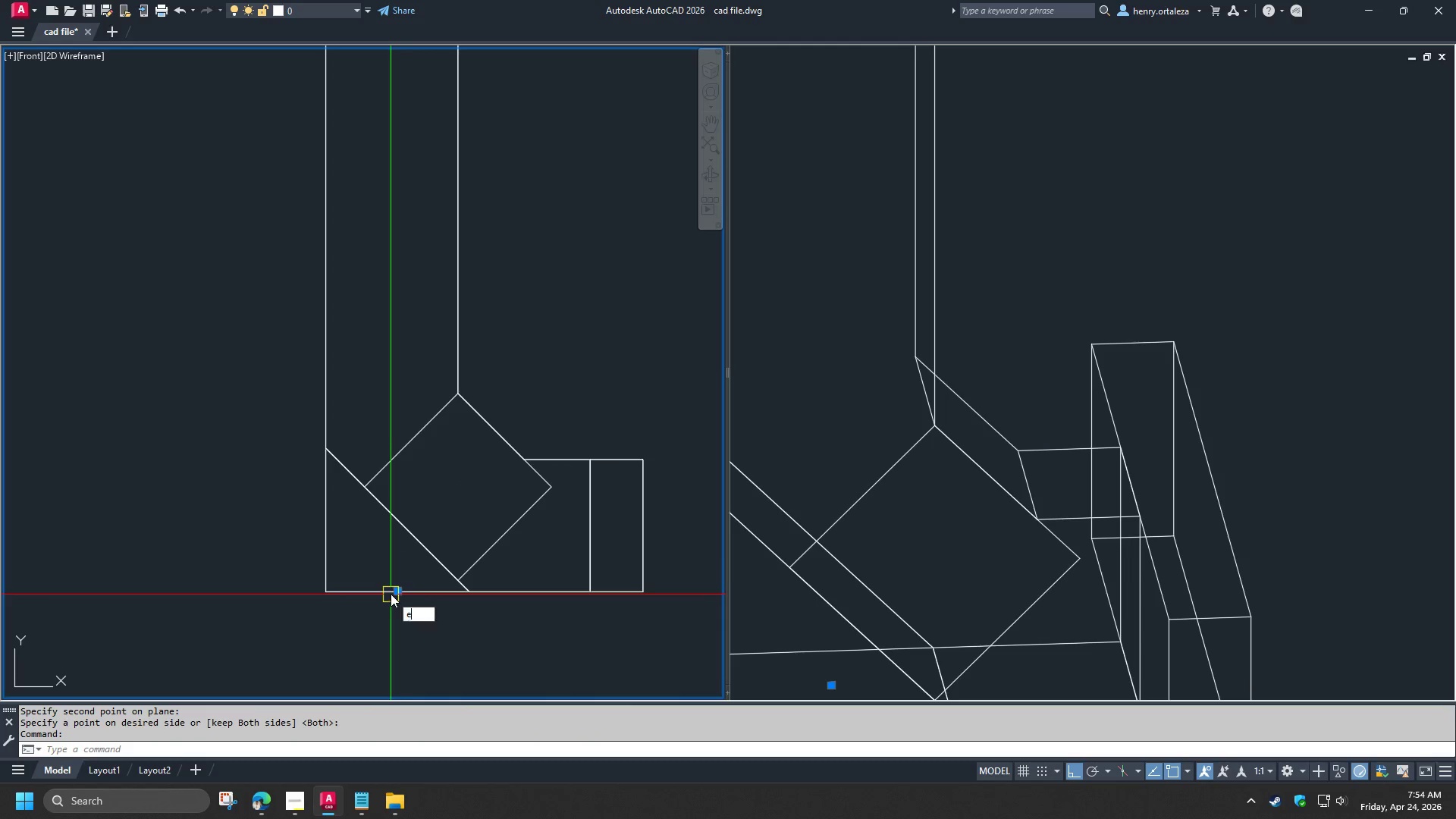 
key(Space)
 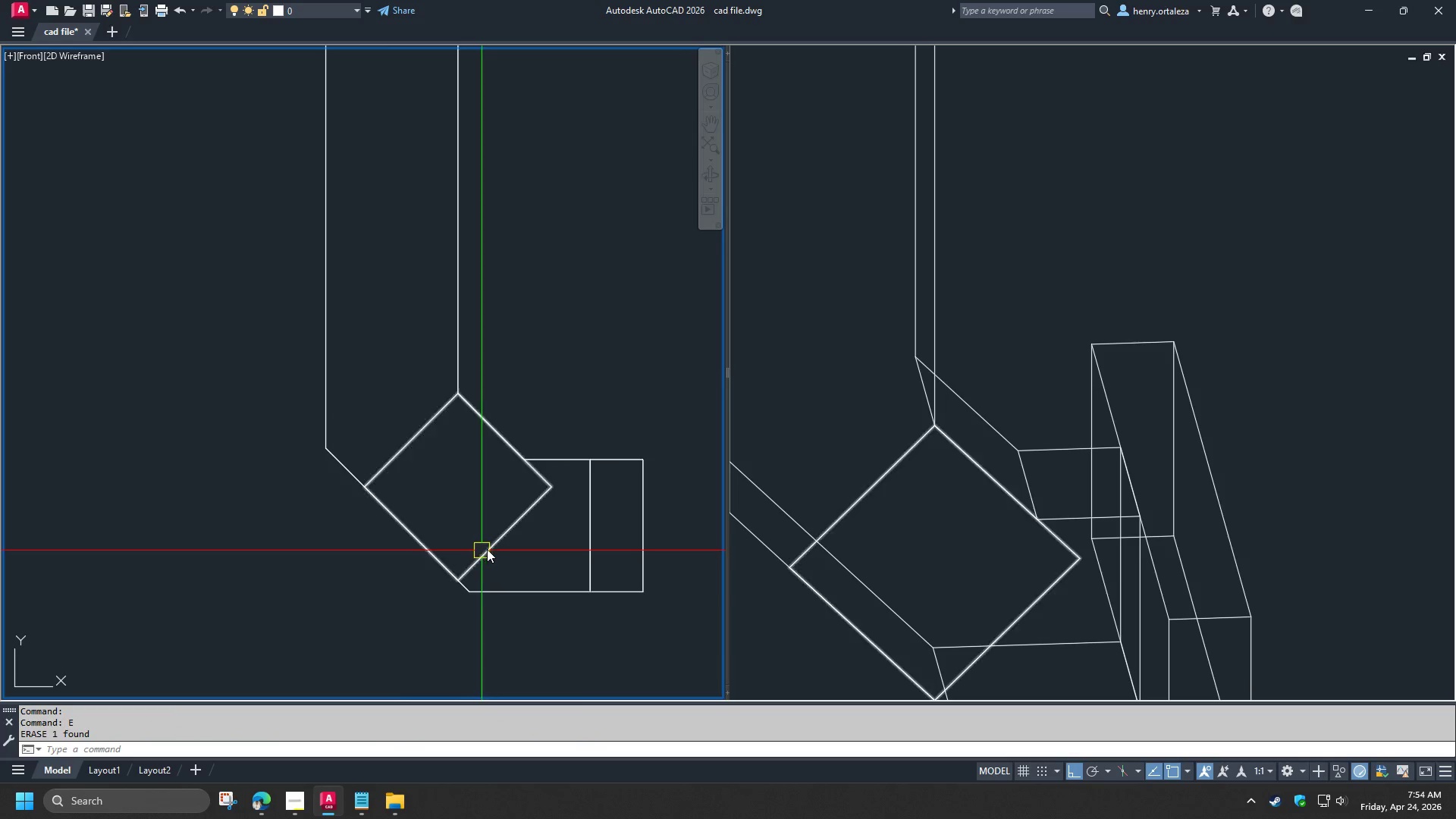 
left_click([487, 549])
 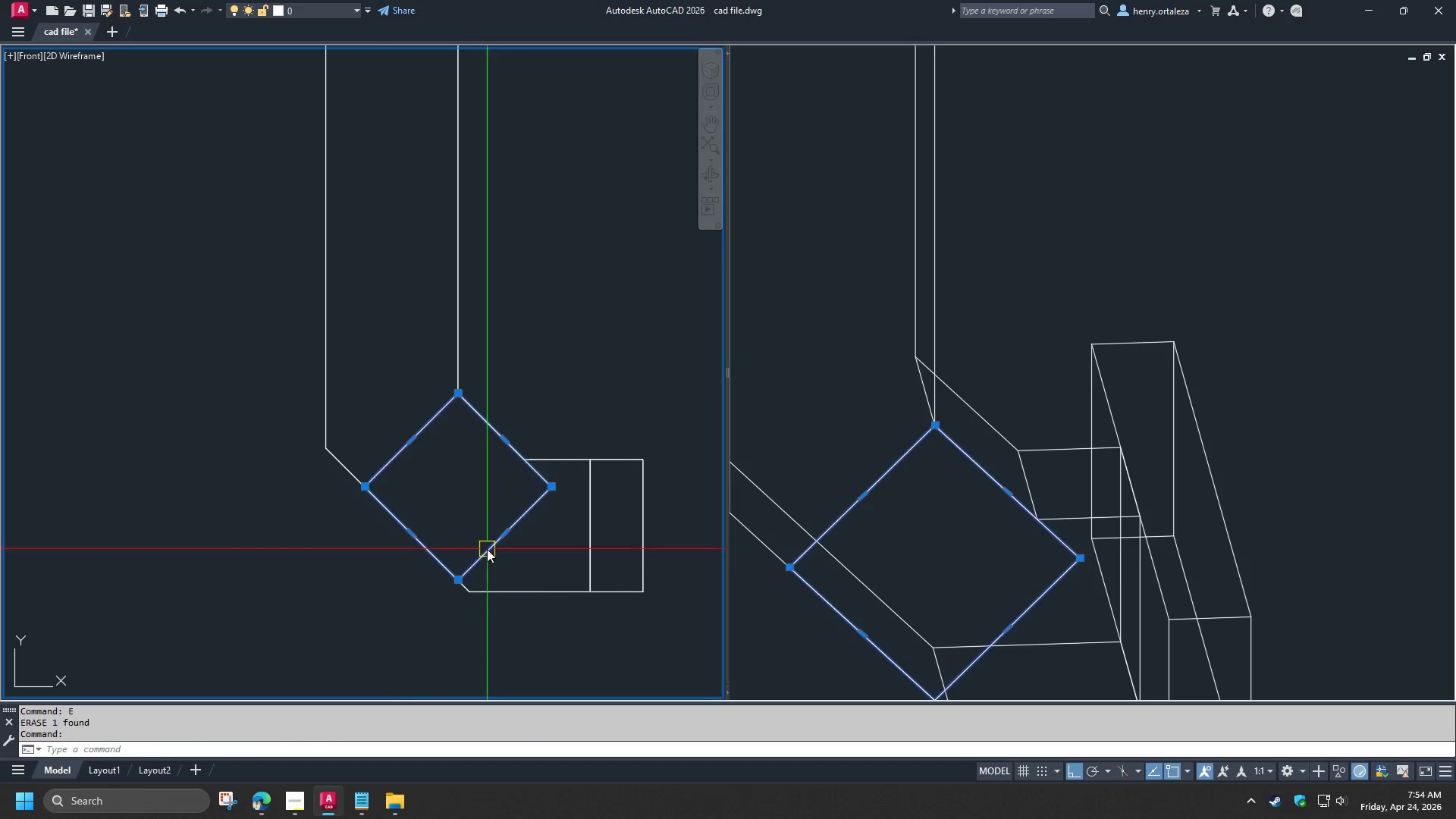 
key(E)
 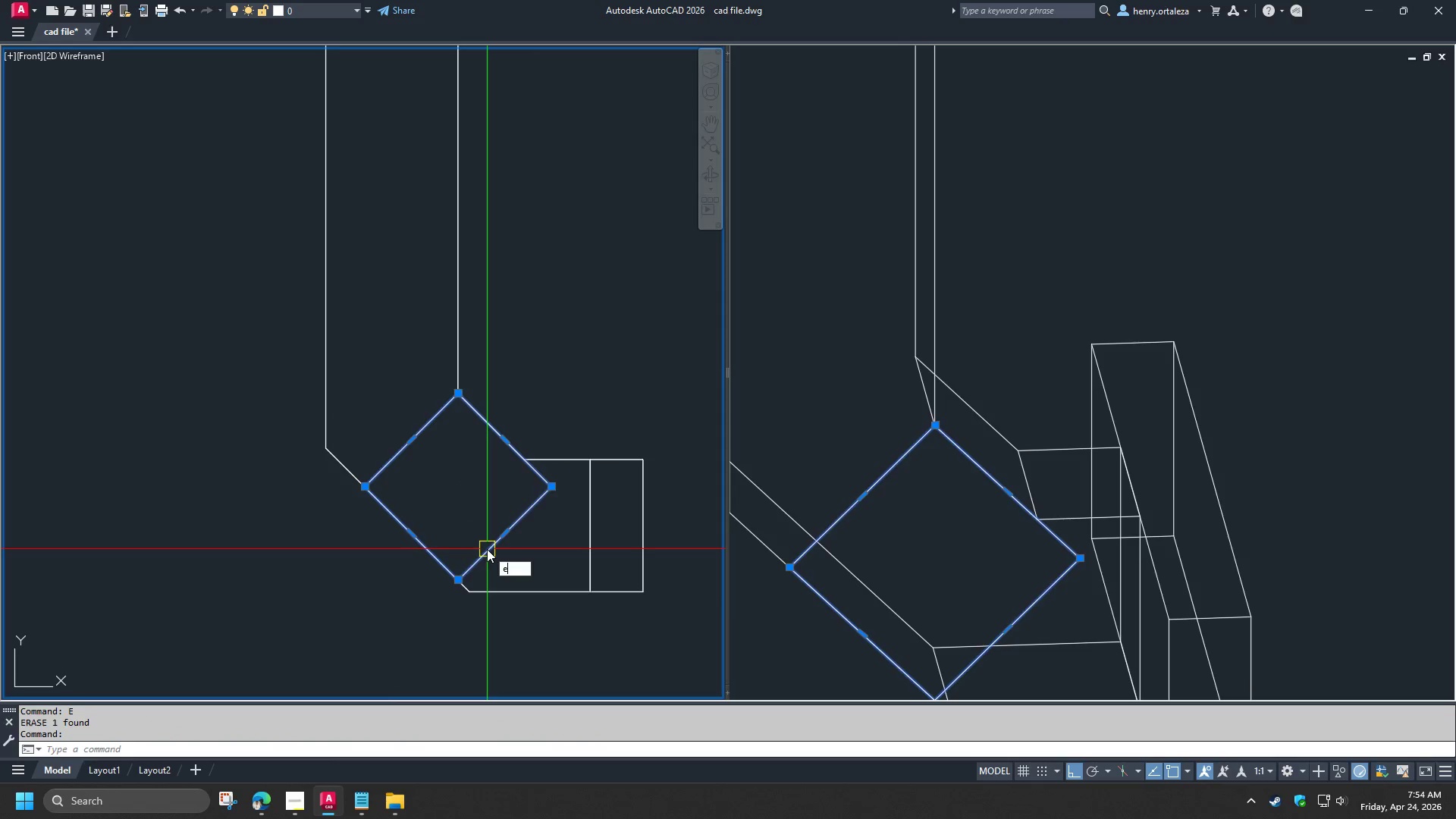 
key(Space)
 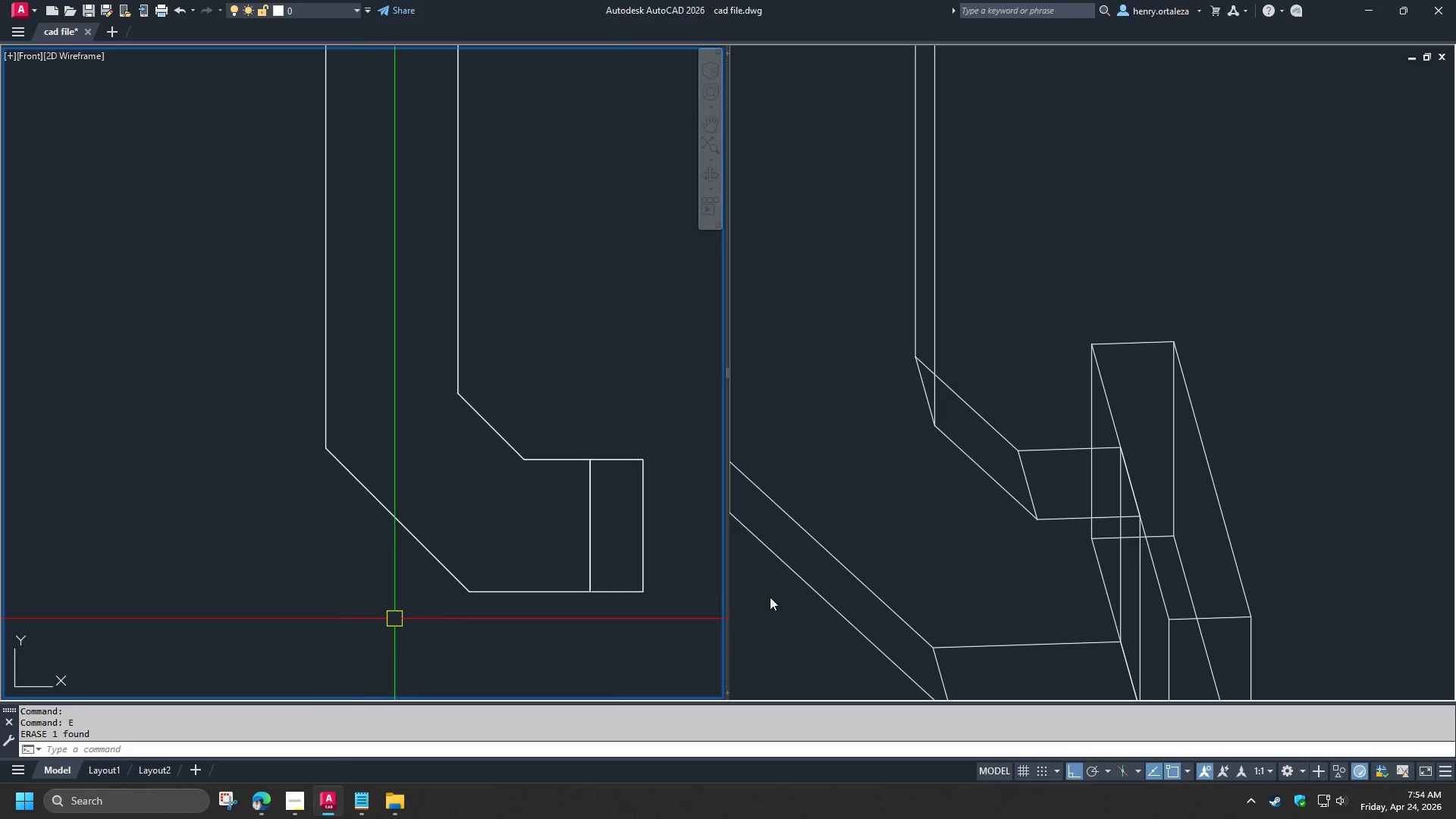 
left_click([957, 561])
 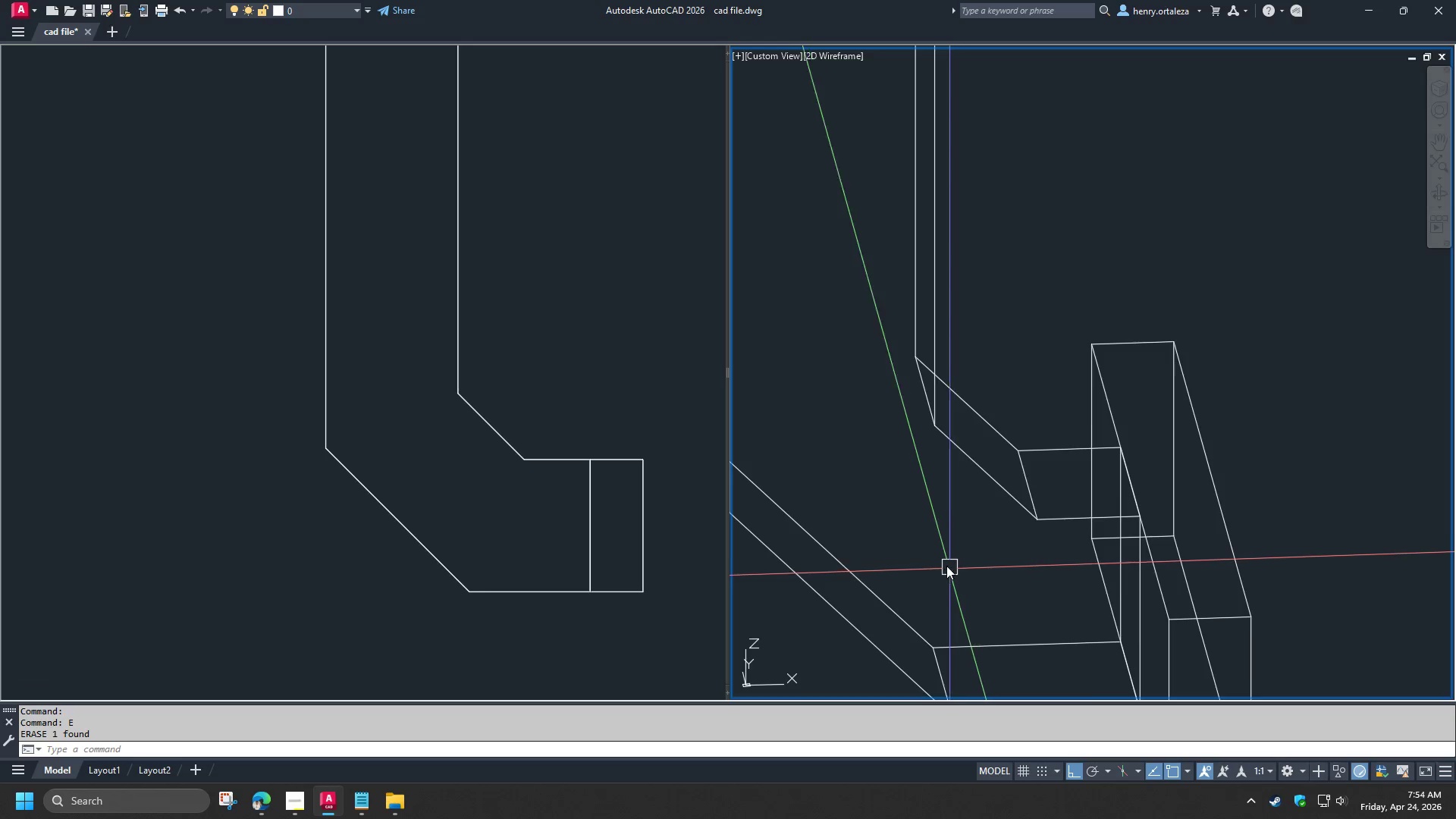 
scroll: coordinate [946, 555], scroll_direction: down, amount: 4.0
 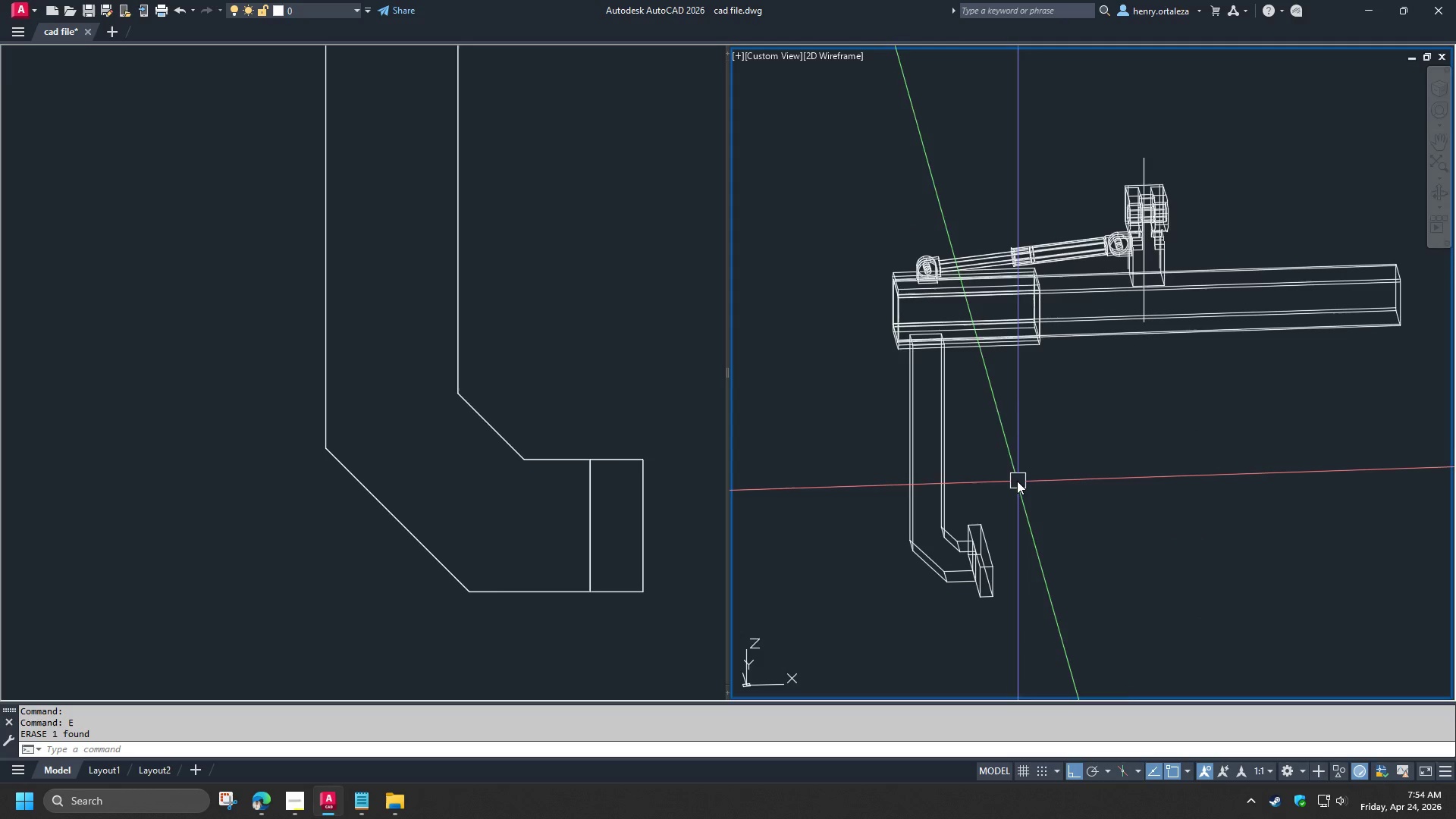 
hold_key(key=ShiftLeft, duration=1.52)
 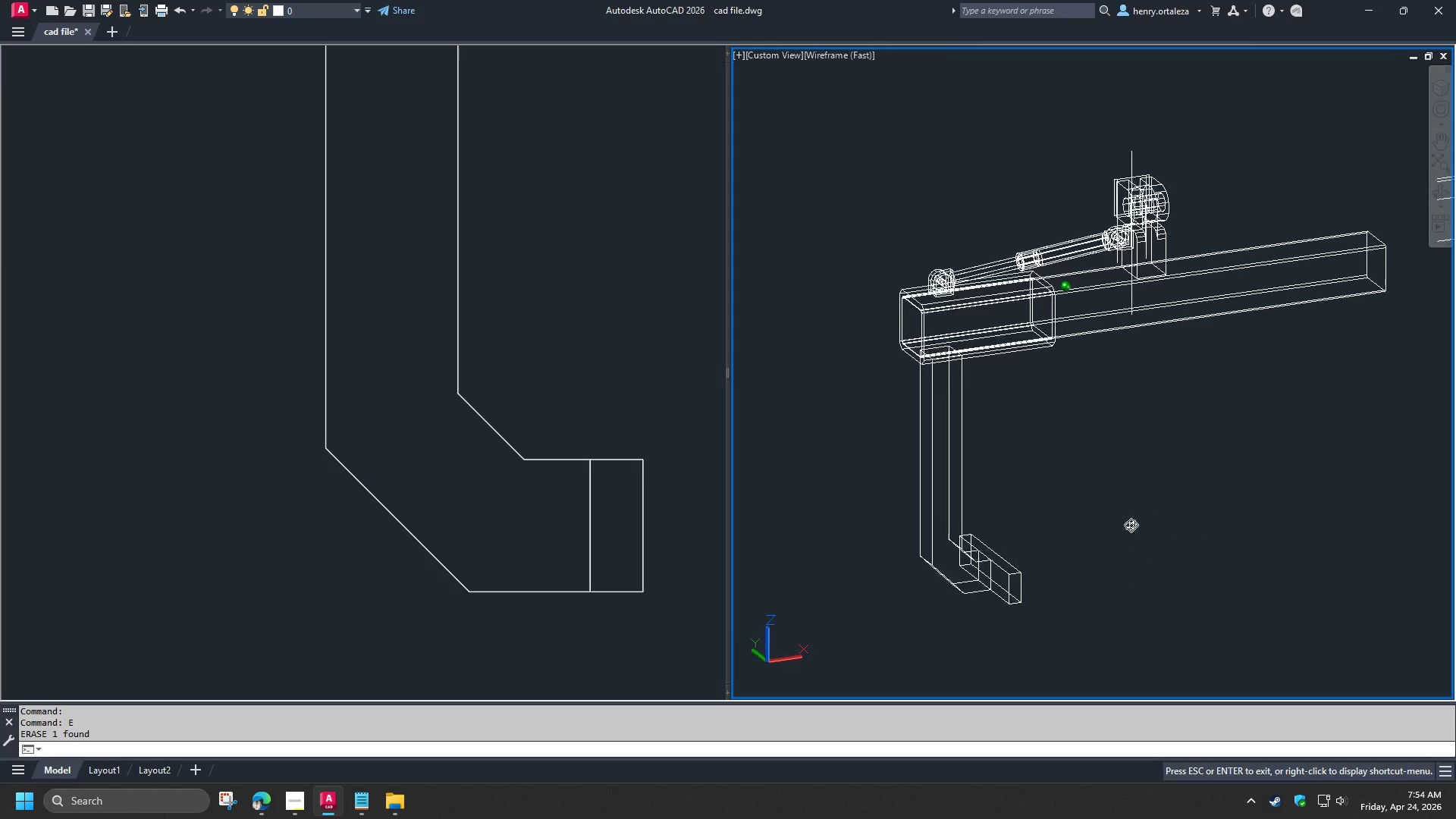 
hold_key(key=ShiftLeft, duration=1.06)
 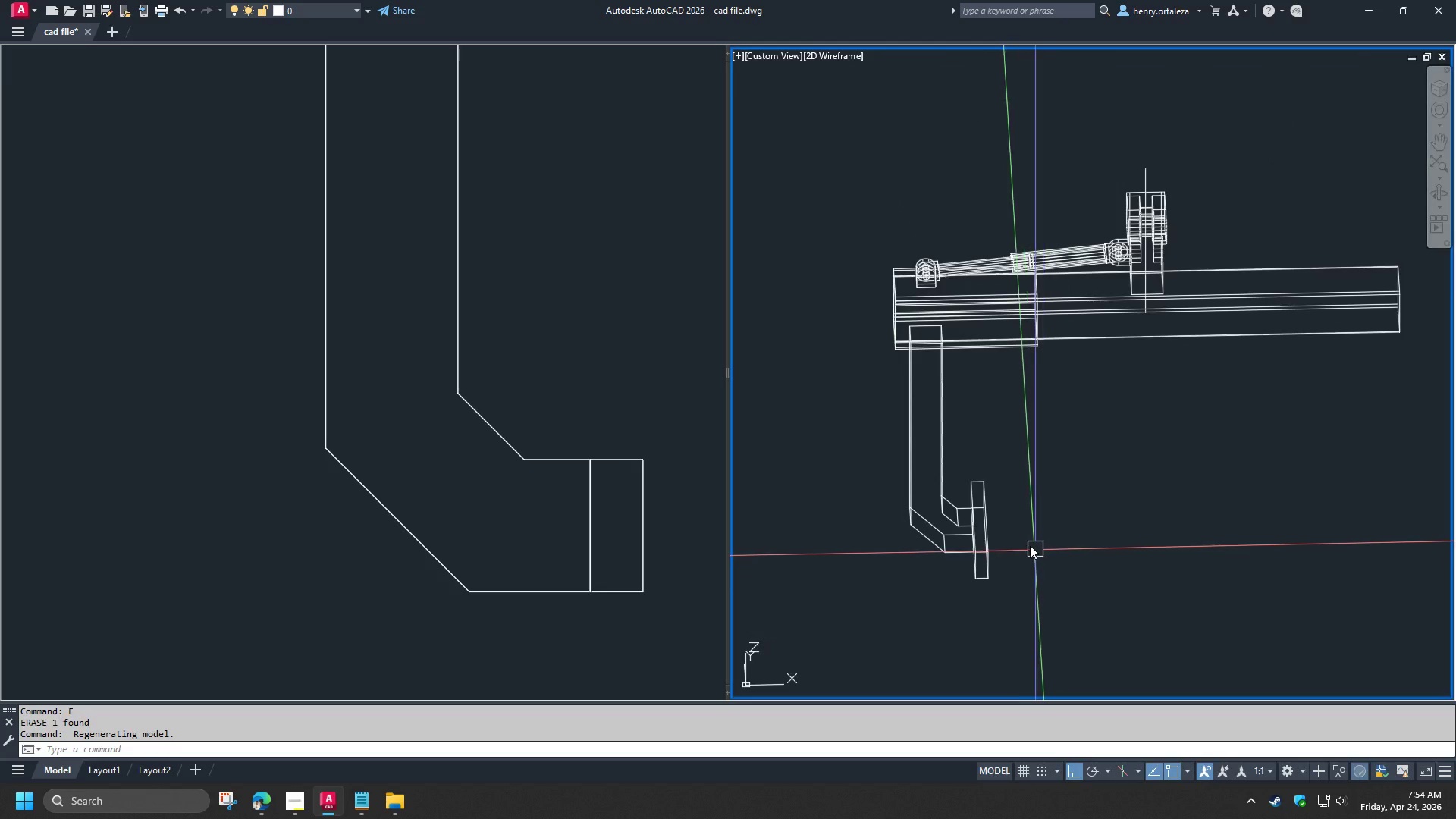 
scroll: coordinate [1028, 543], scroll_direction: up, amount: 2.0
 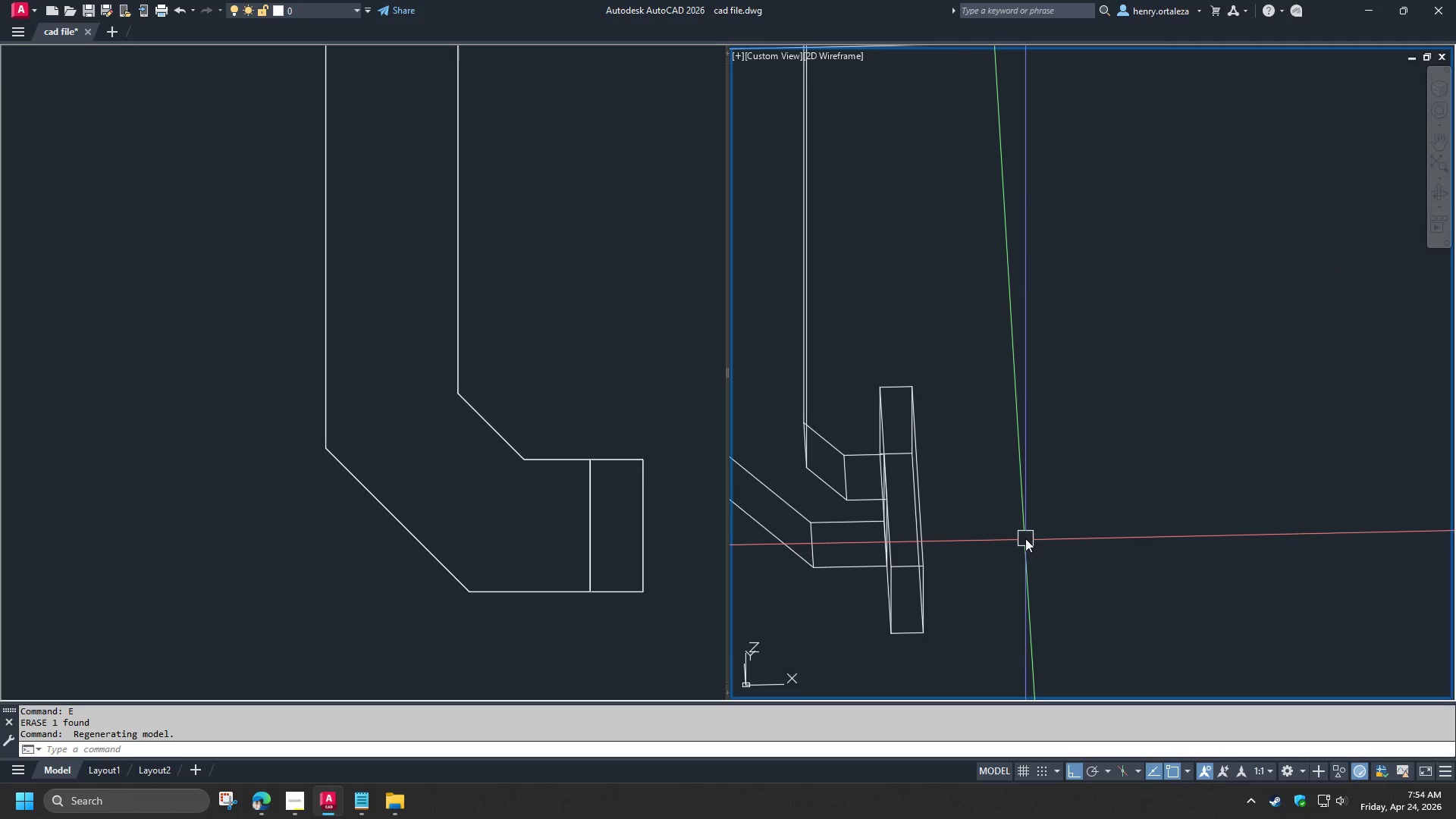 
hold_key(key=ShiftLeft, duration=1.5)
 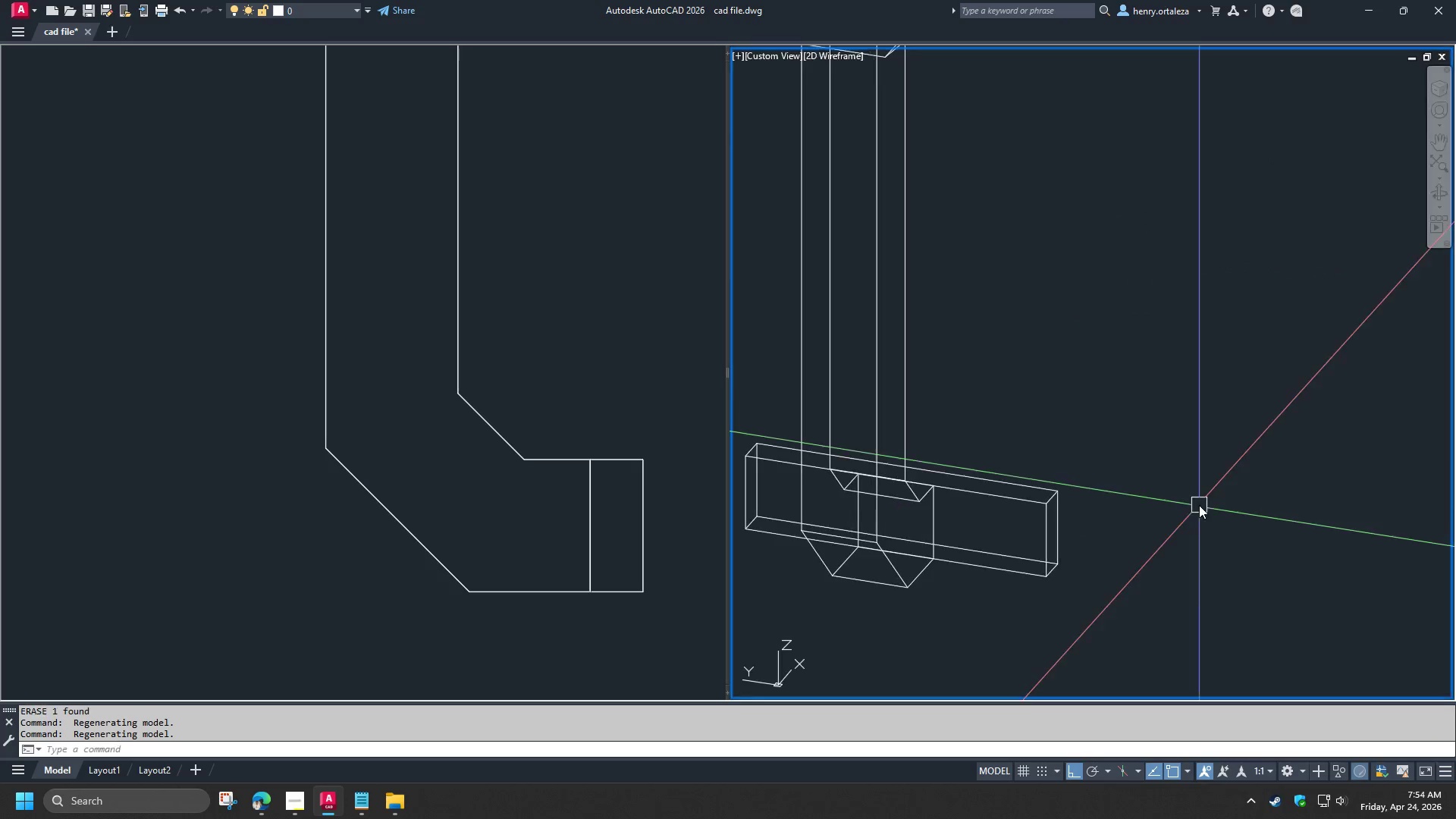 
hold_key(key=ShiftLeft, duration=0.5)
 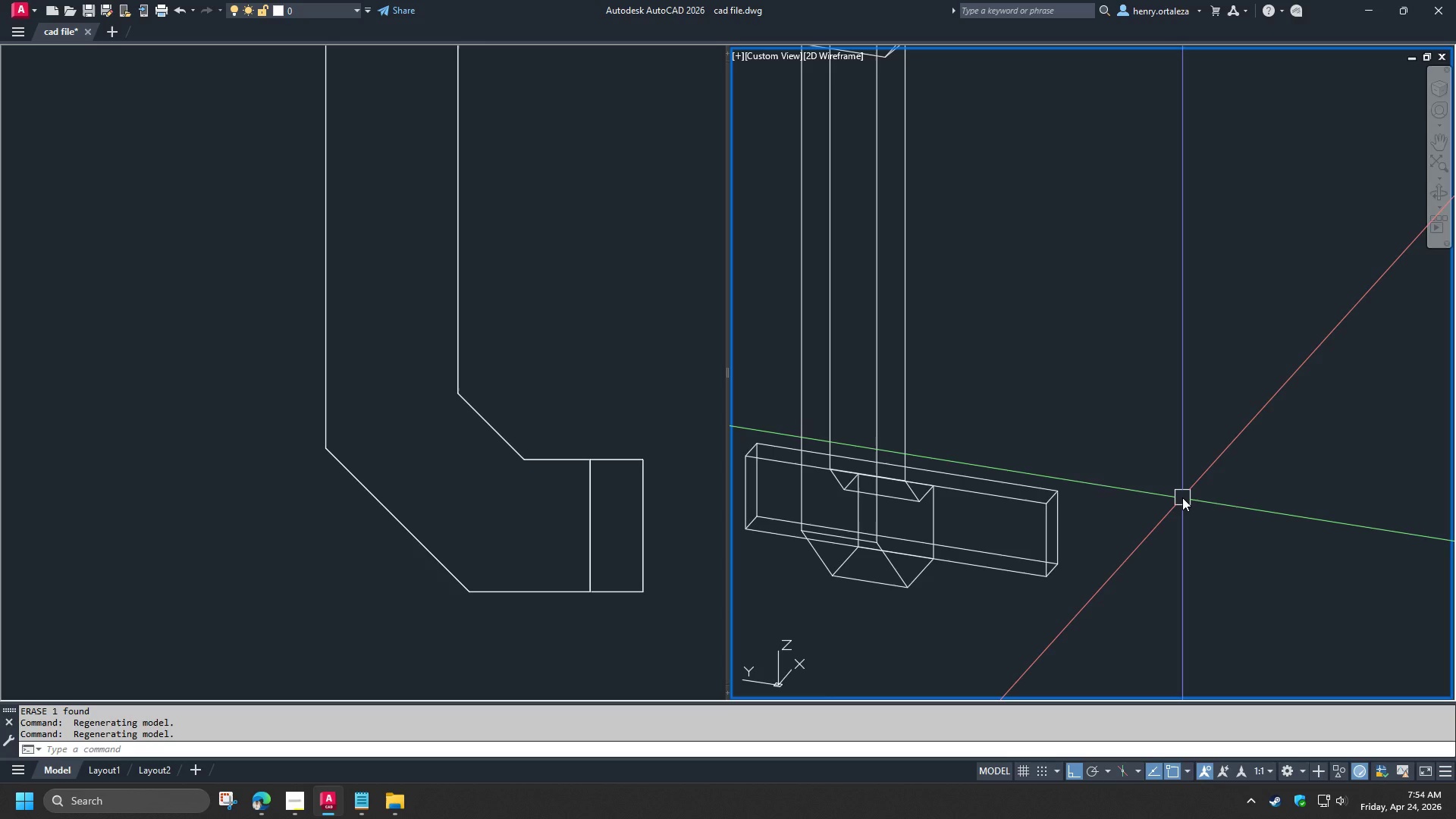 
wait(6.72)
 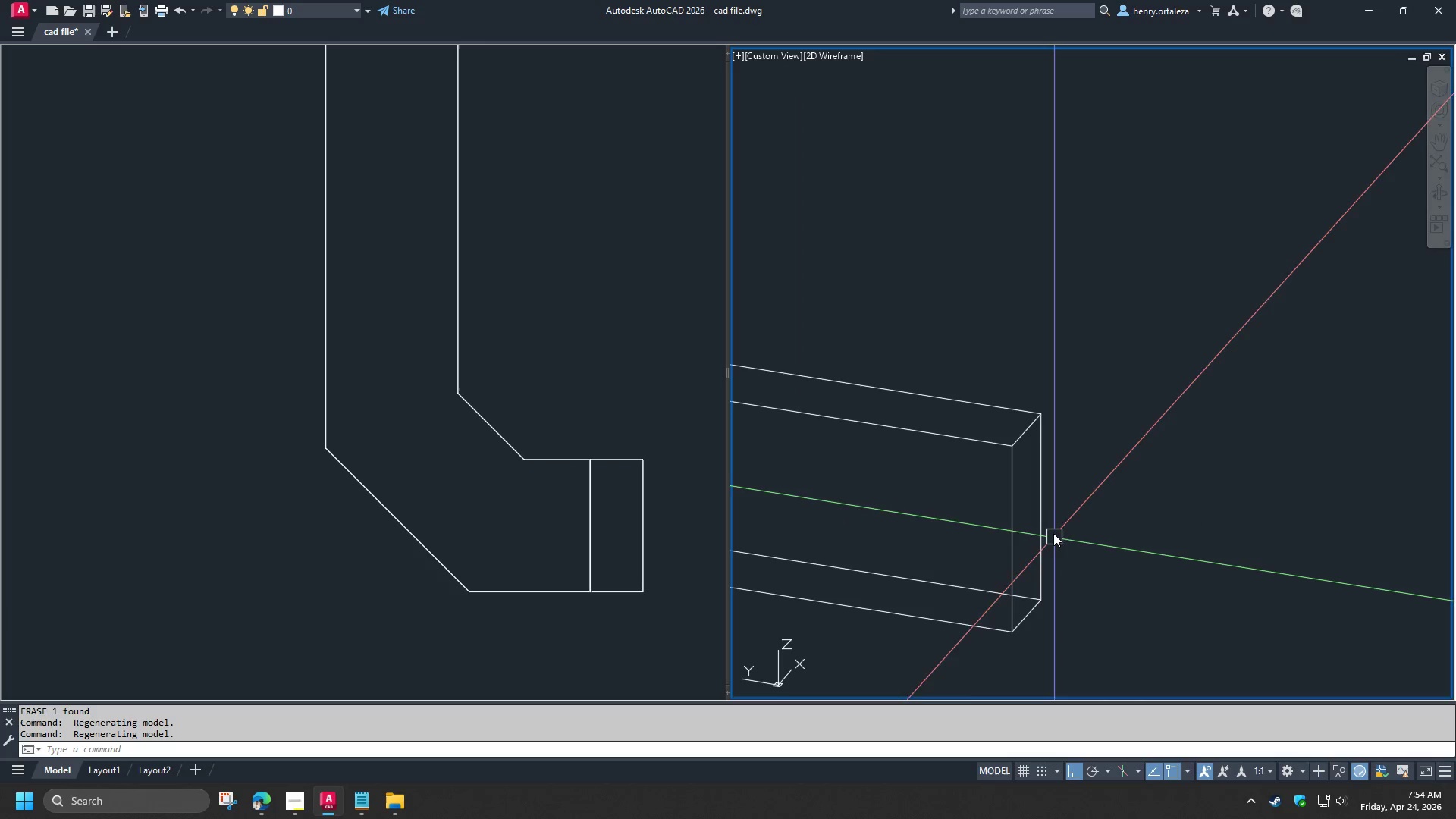 
hold_key(key=ControlLeft, duration=0.94)
 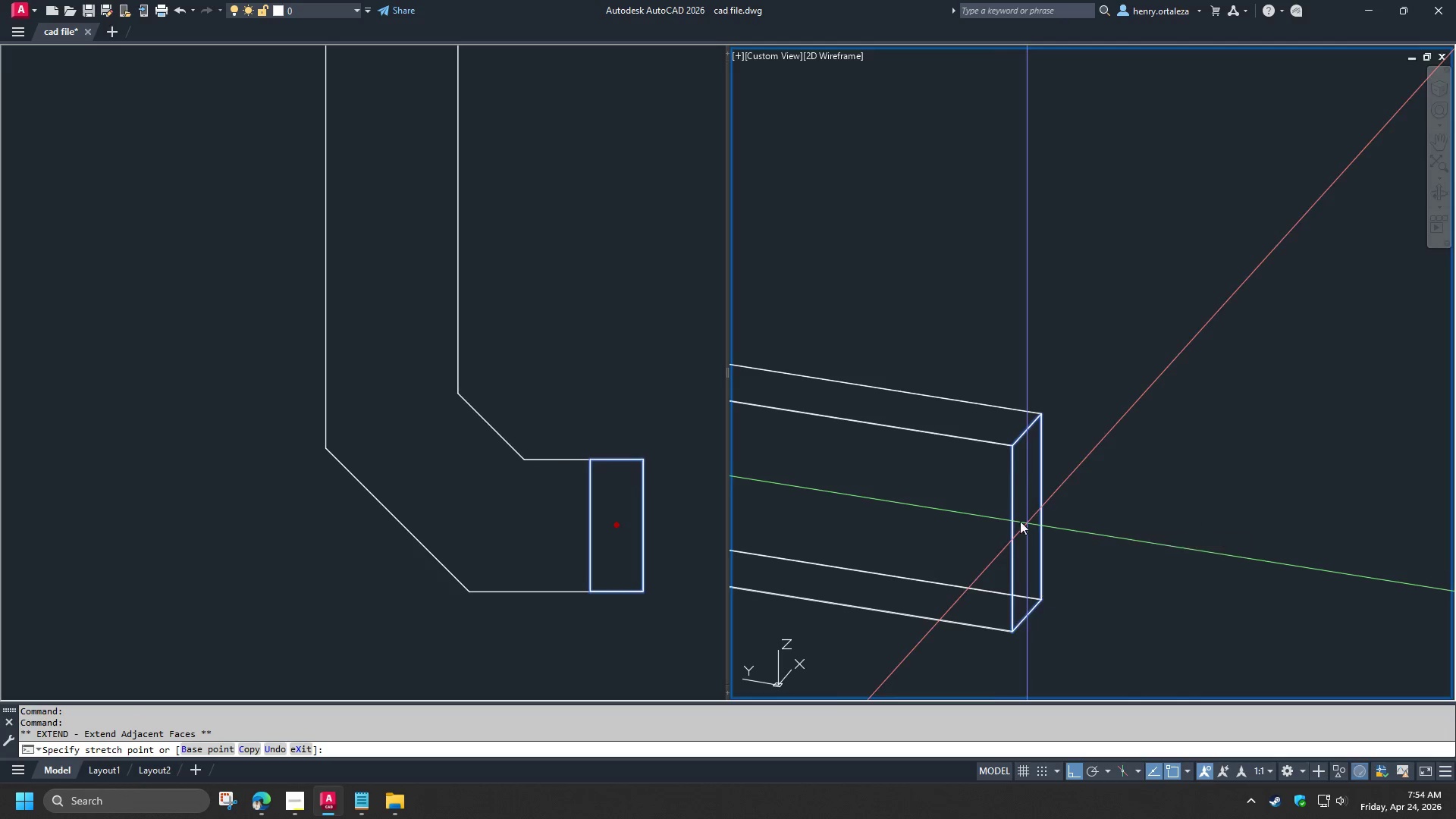 
scroll: coordinate [1056, 541], scroll_direction: up, amount: 2.0
 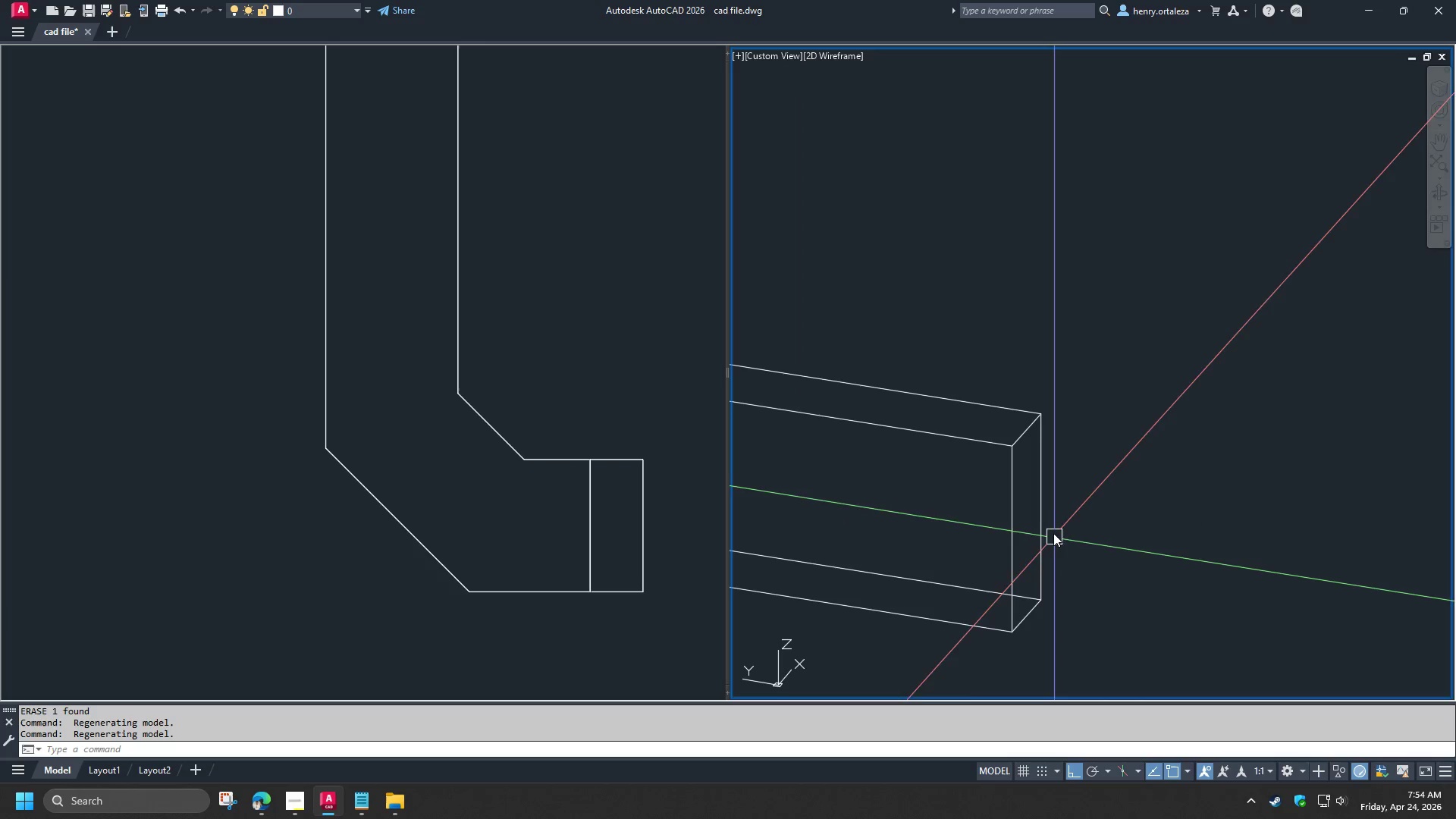 
left_click([1029, 515])
 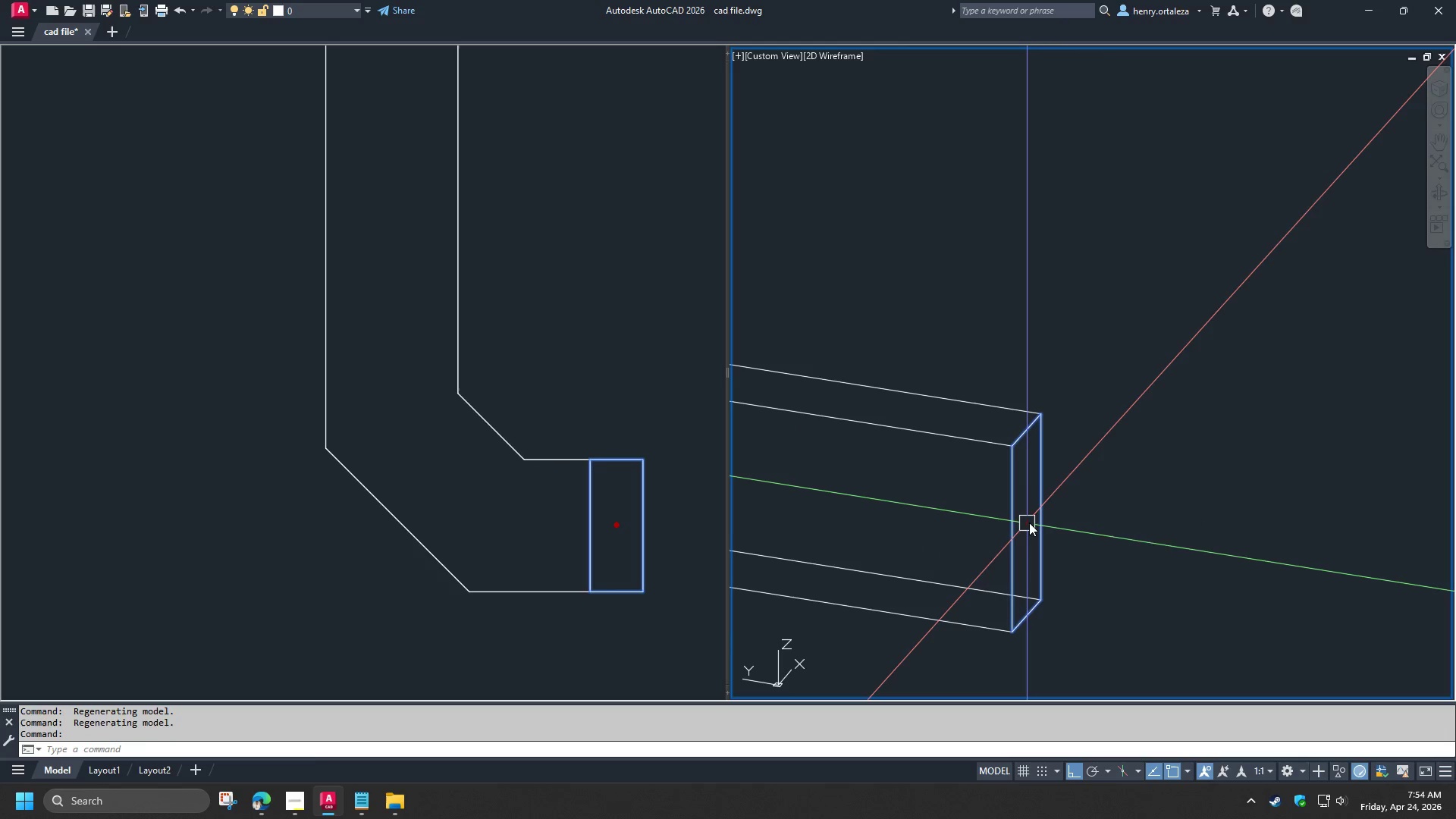 
left_click([1029, 522])
 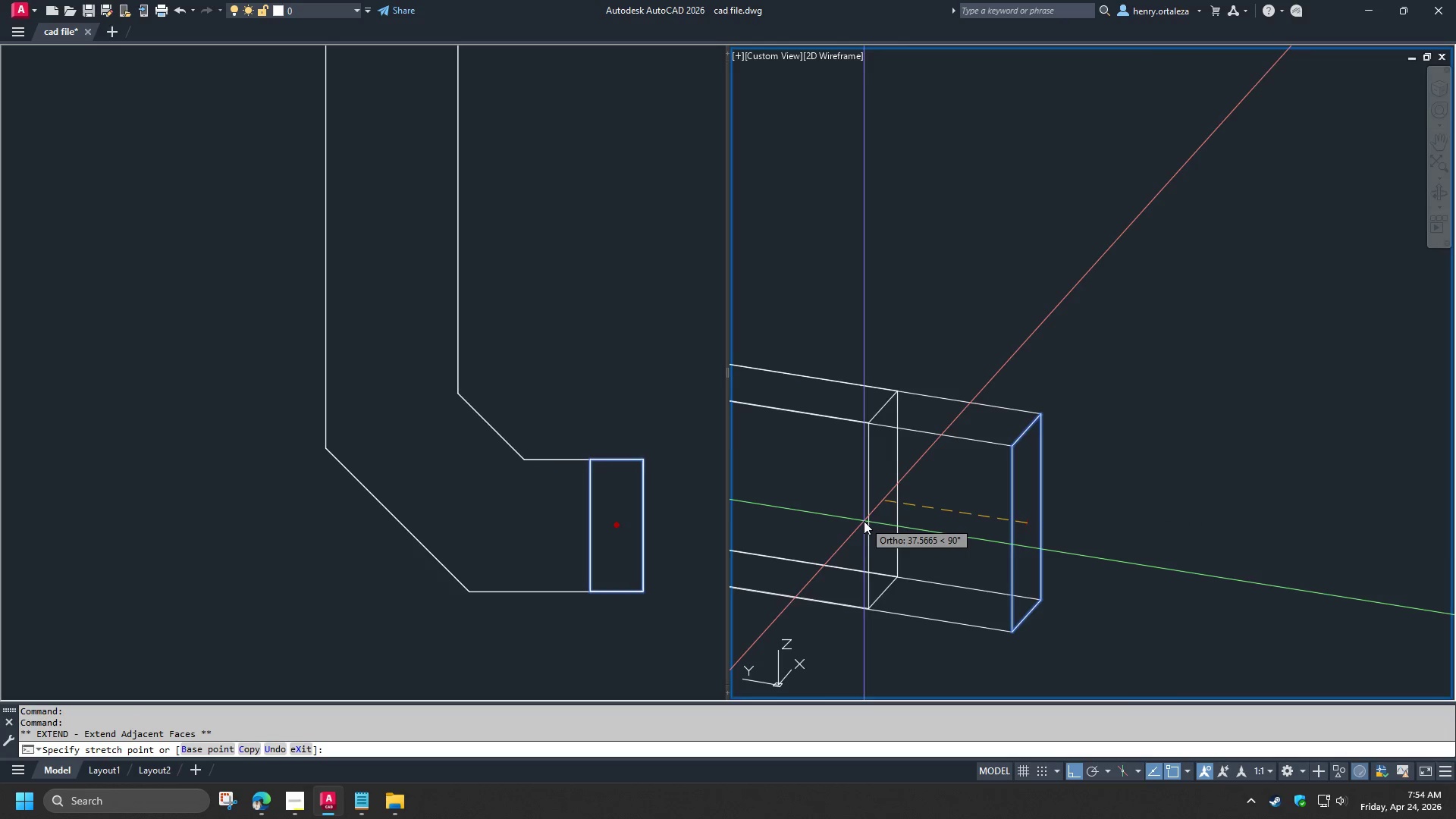 
scroll: coordinate [864, 521], scroll_direction: down, amount: 1.0
 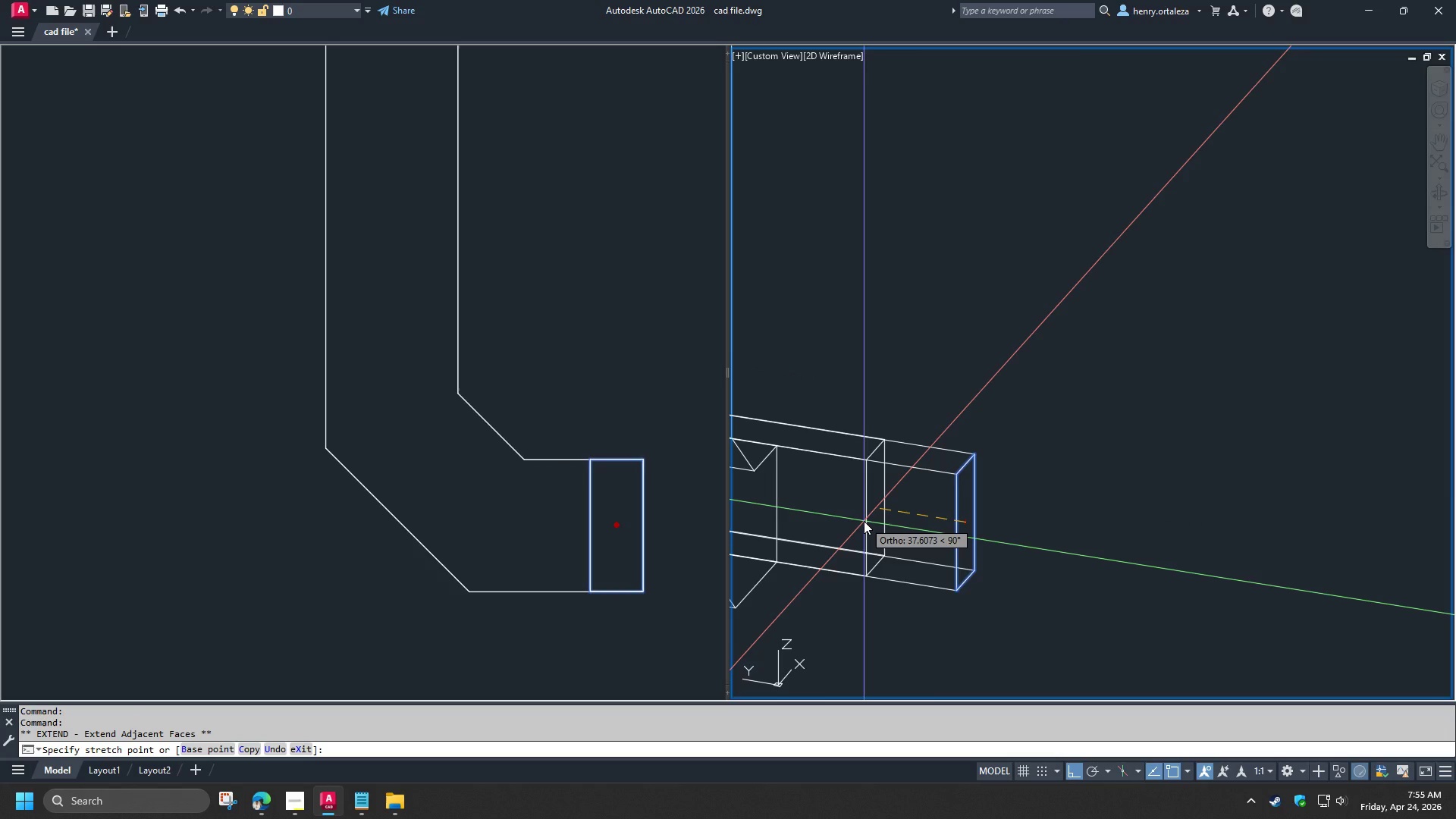 
key(Numpad5)
 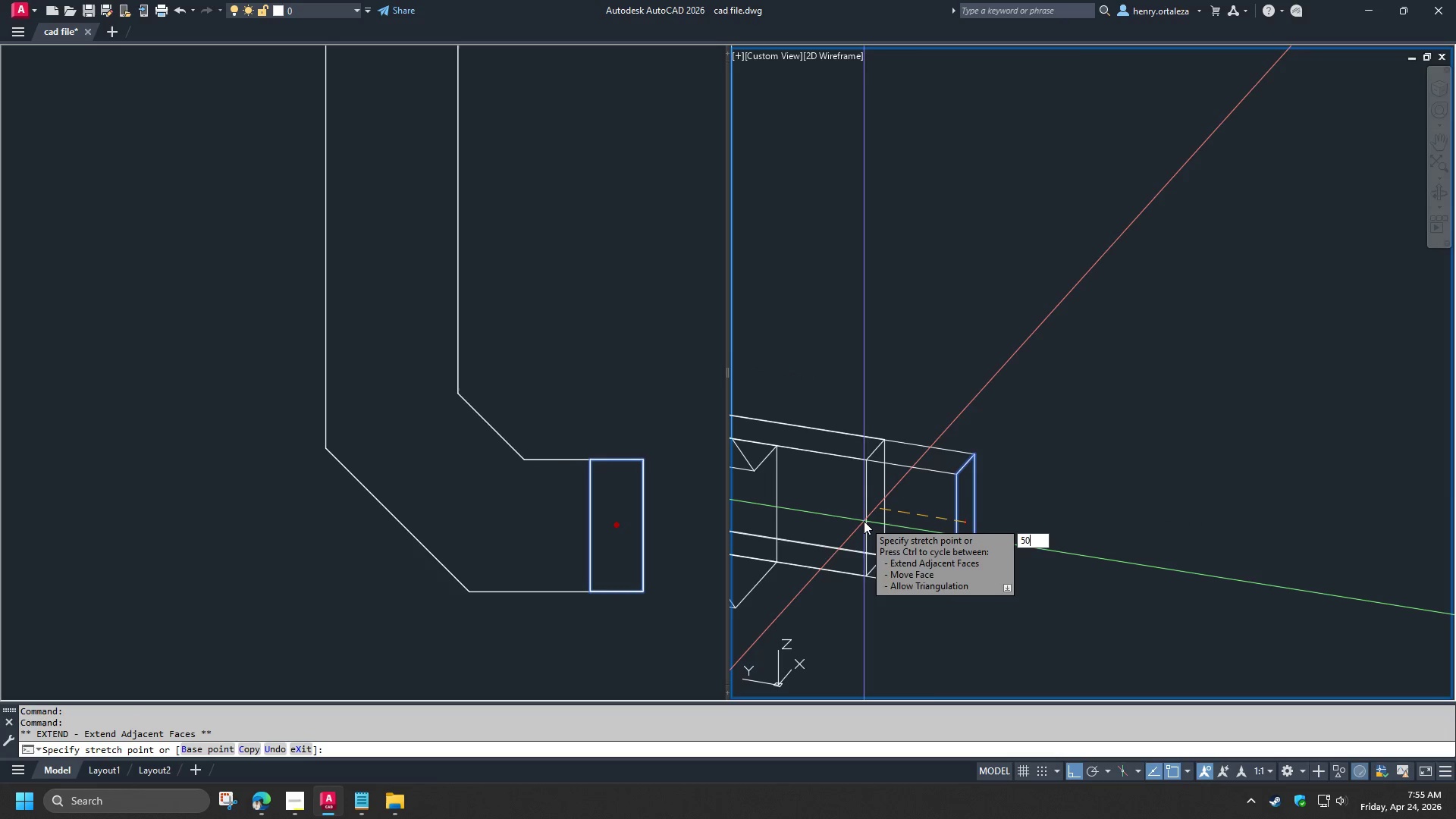 
key(Numpad0)
 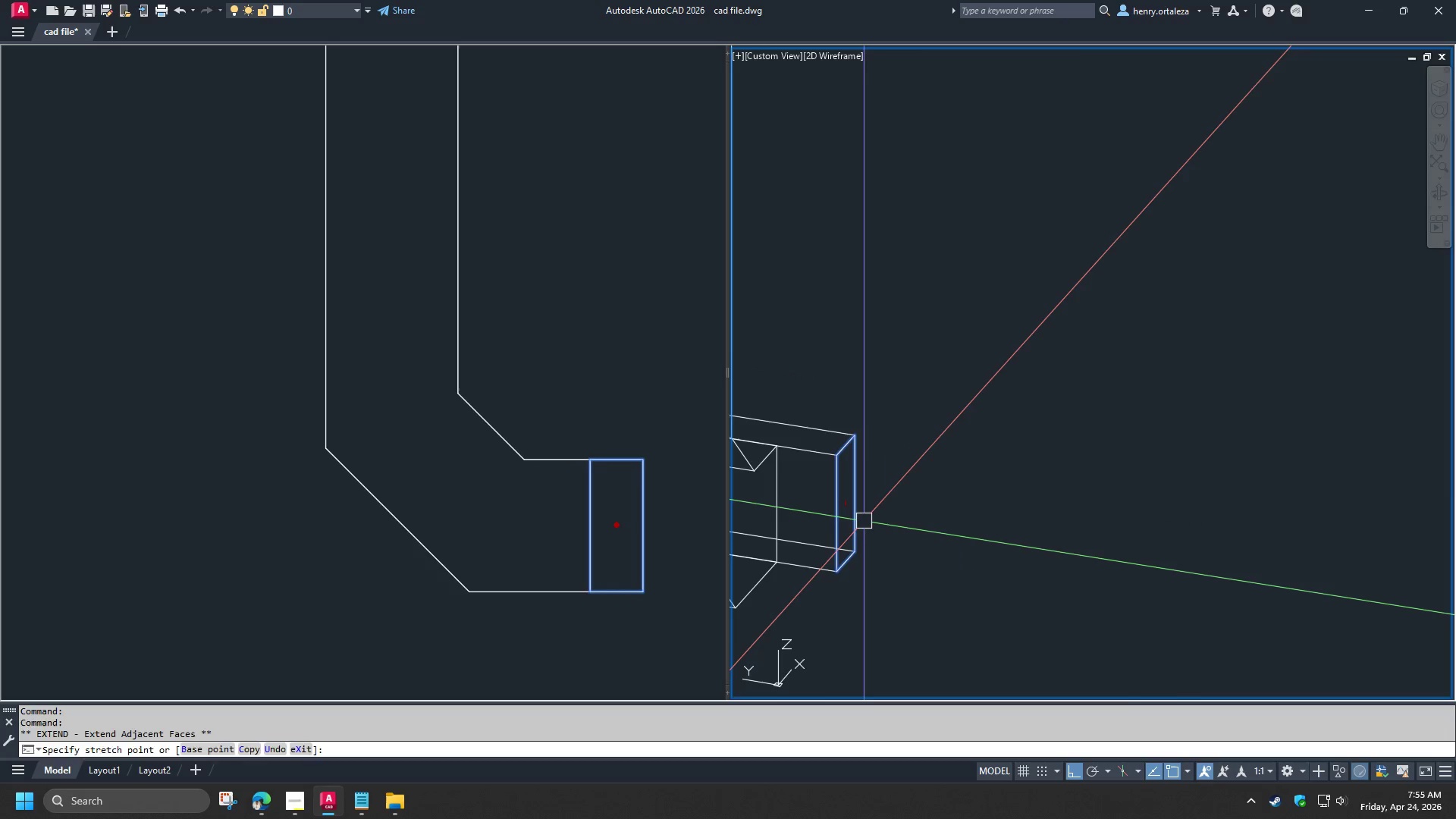 
key(NumpadEnter)
 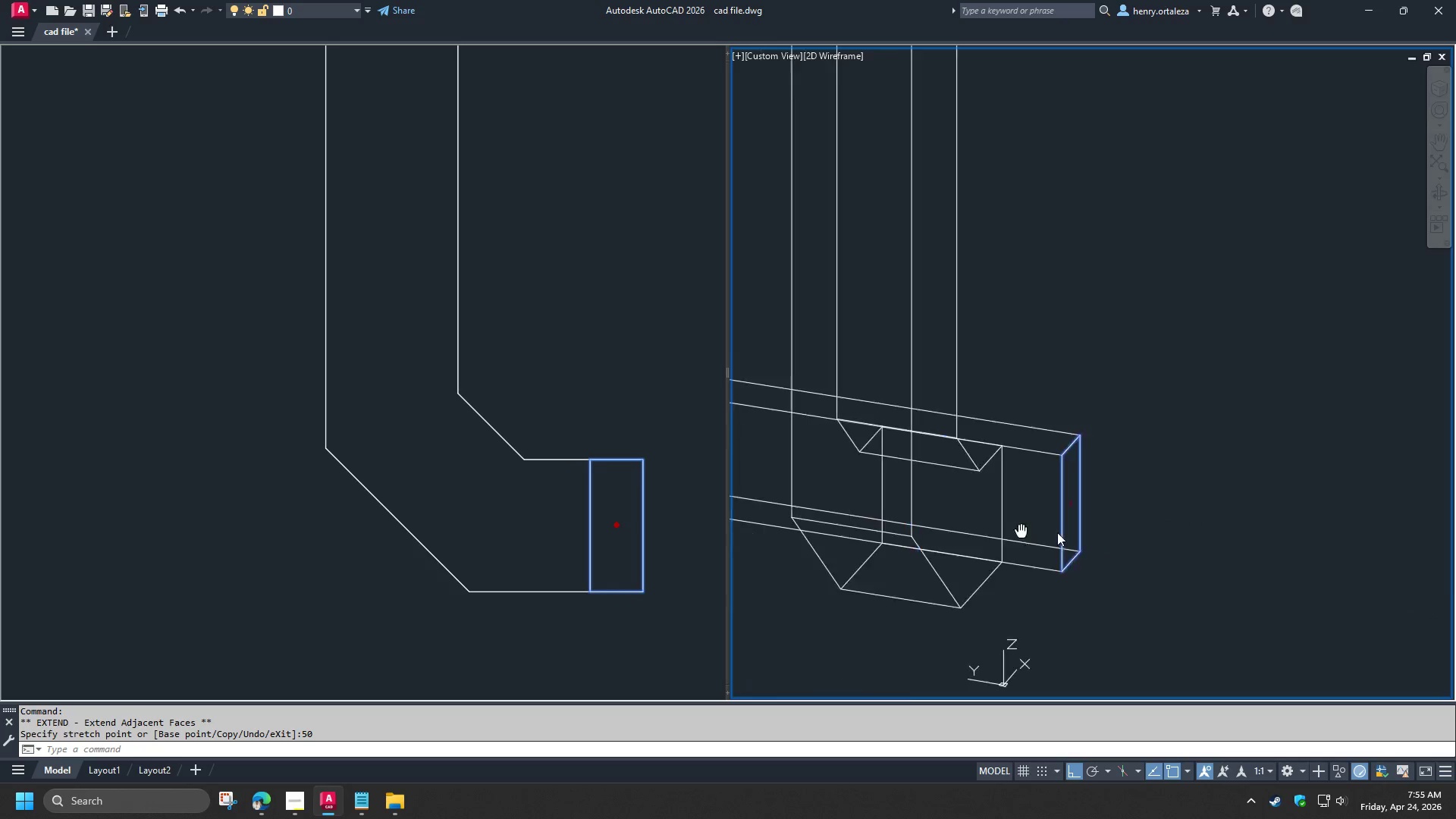 
key(Escape)
 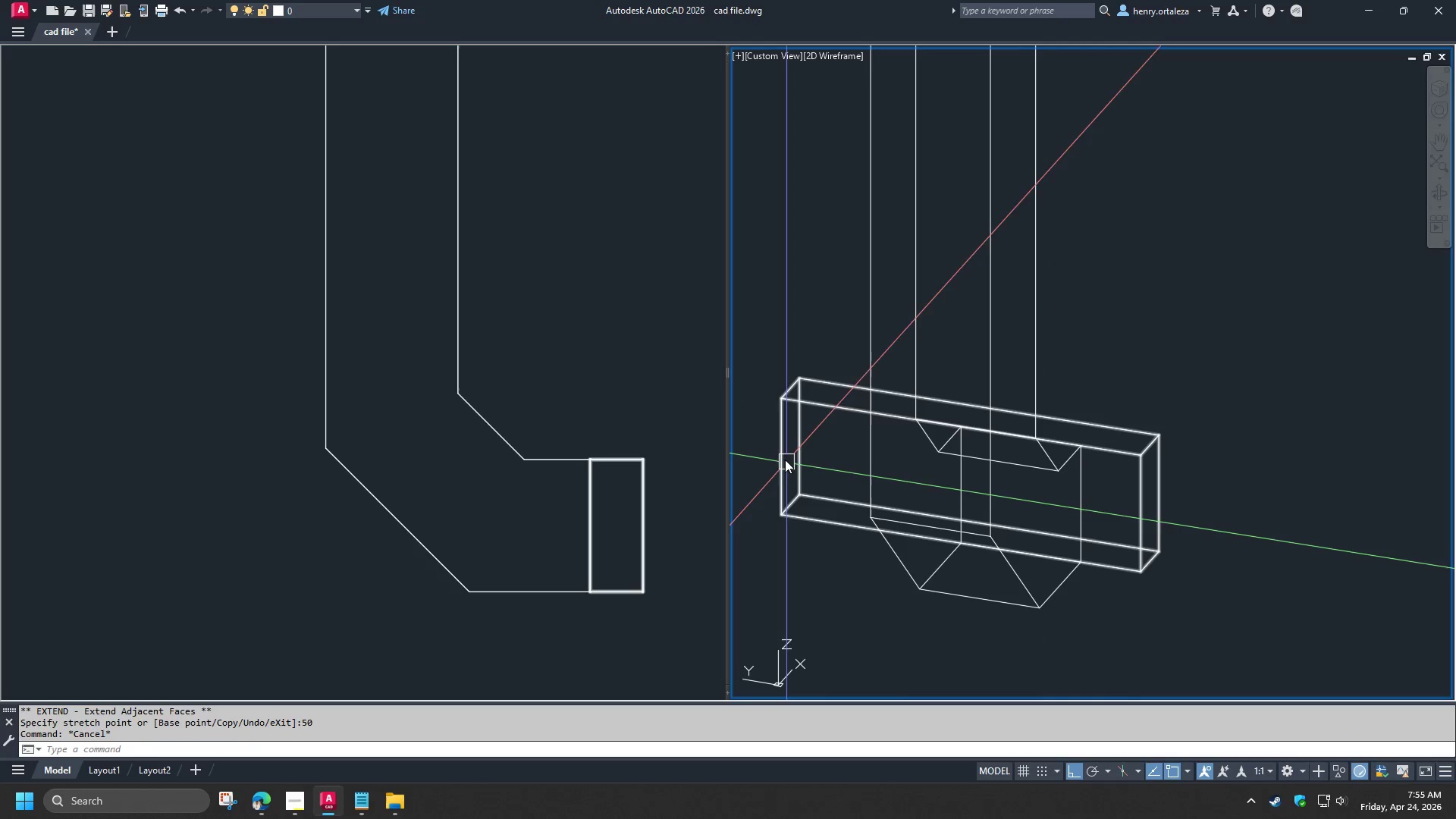 
hold_key(key=ShiftLeft, duration=1.16)
 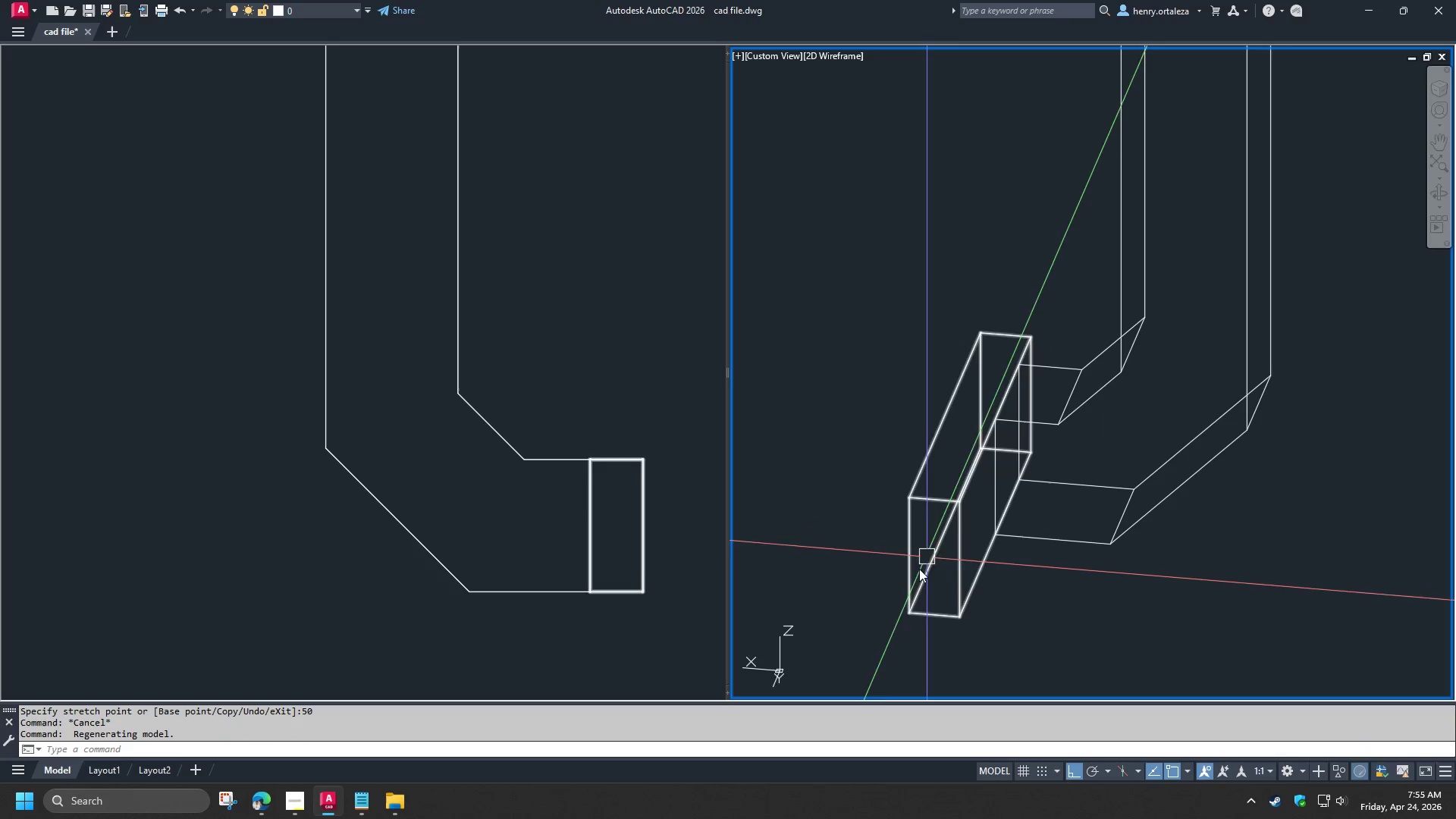 
hold_key(key=ControlLeft, duration=0.62)
 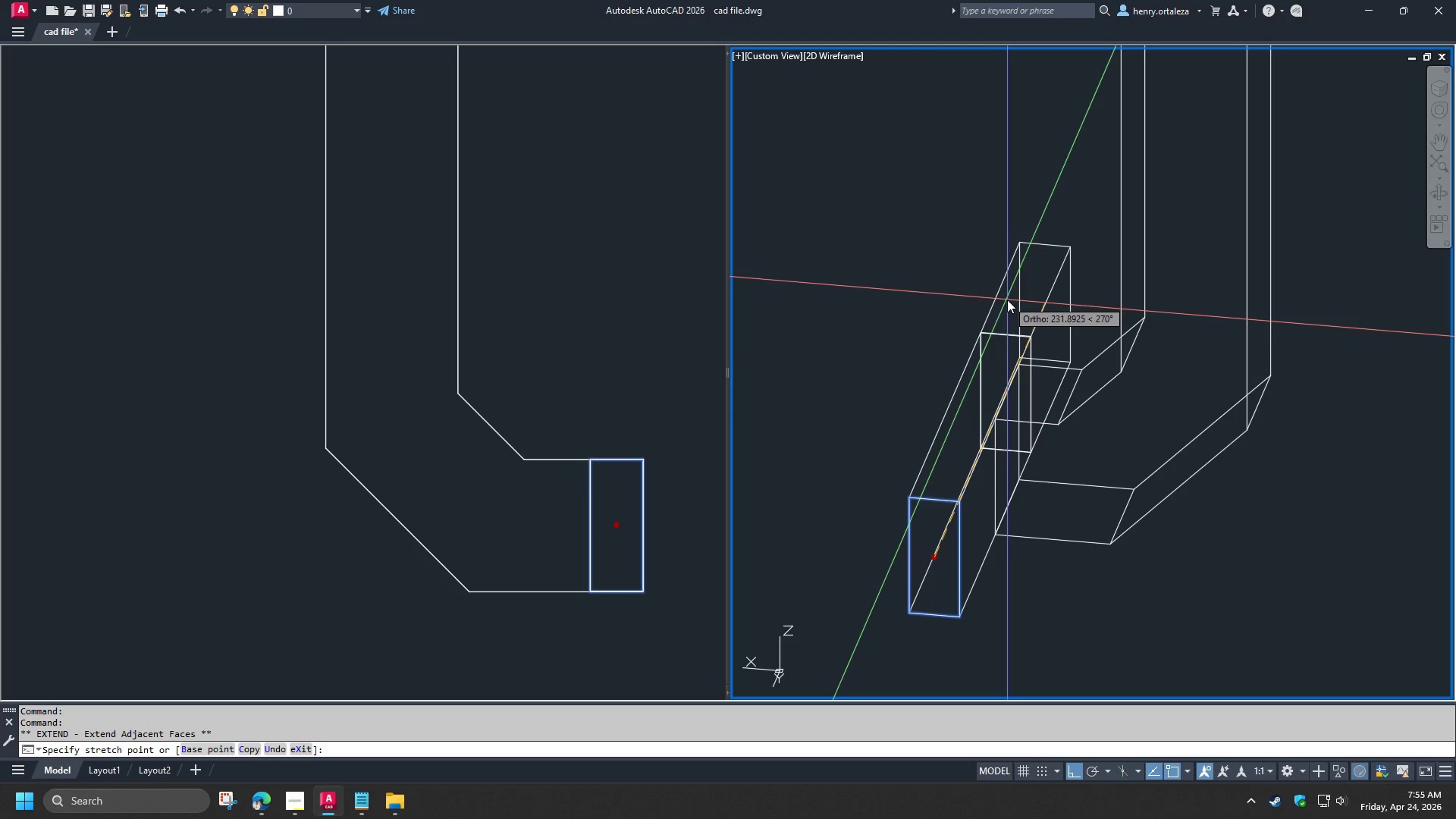 
key(Numpad5)
 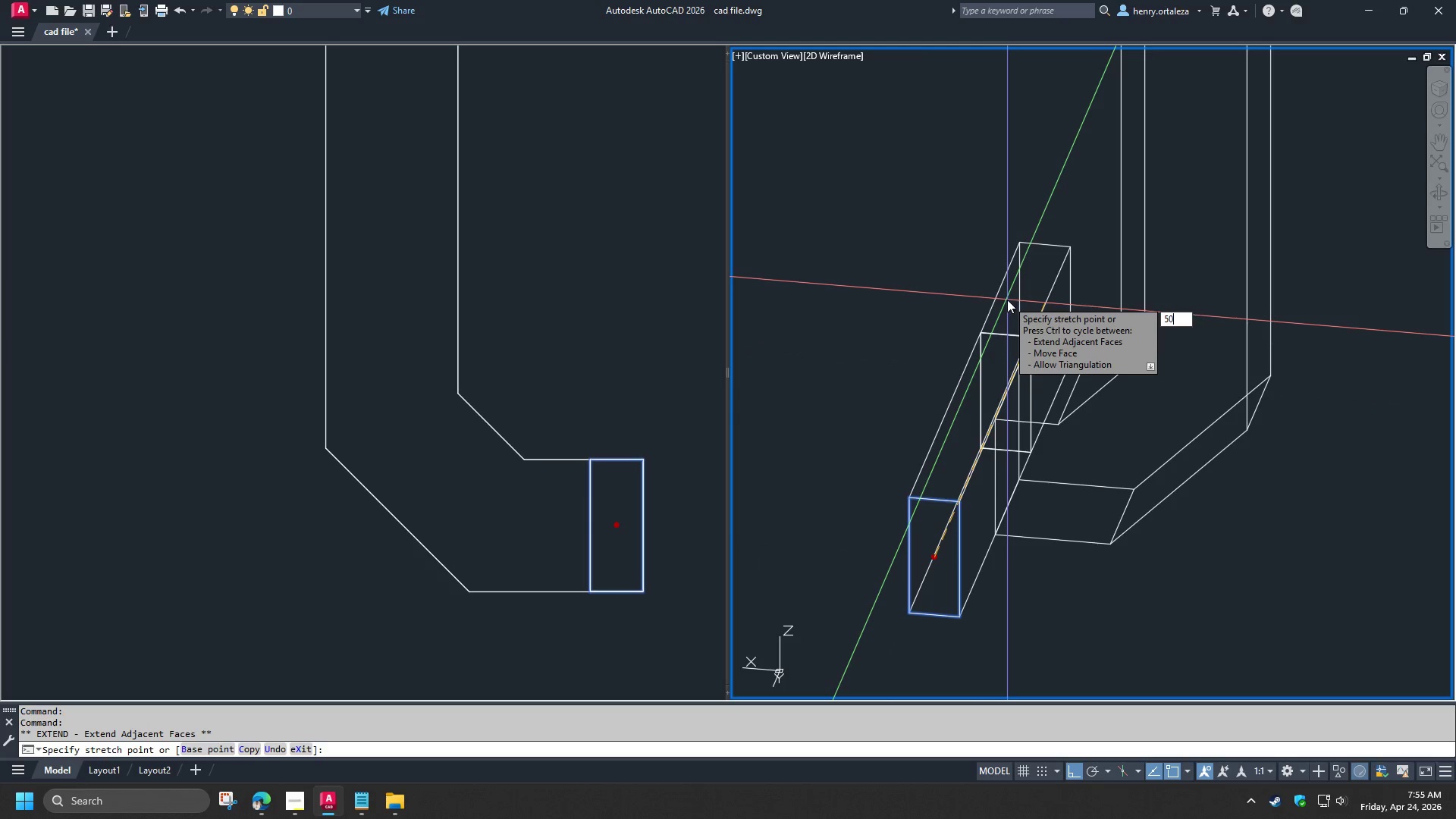 
key(Numpad0)
 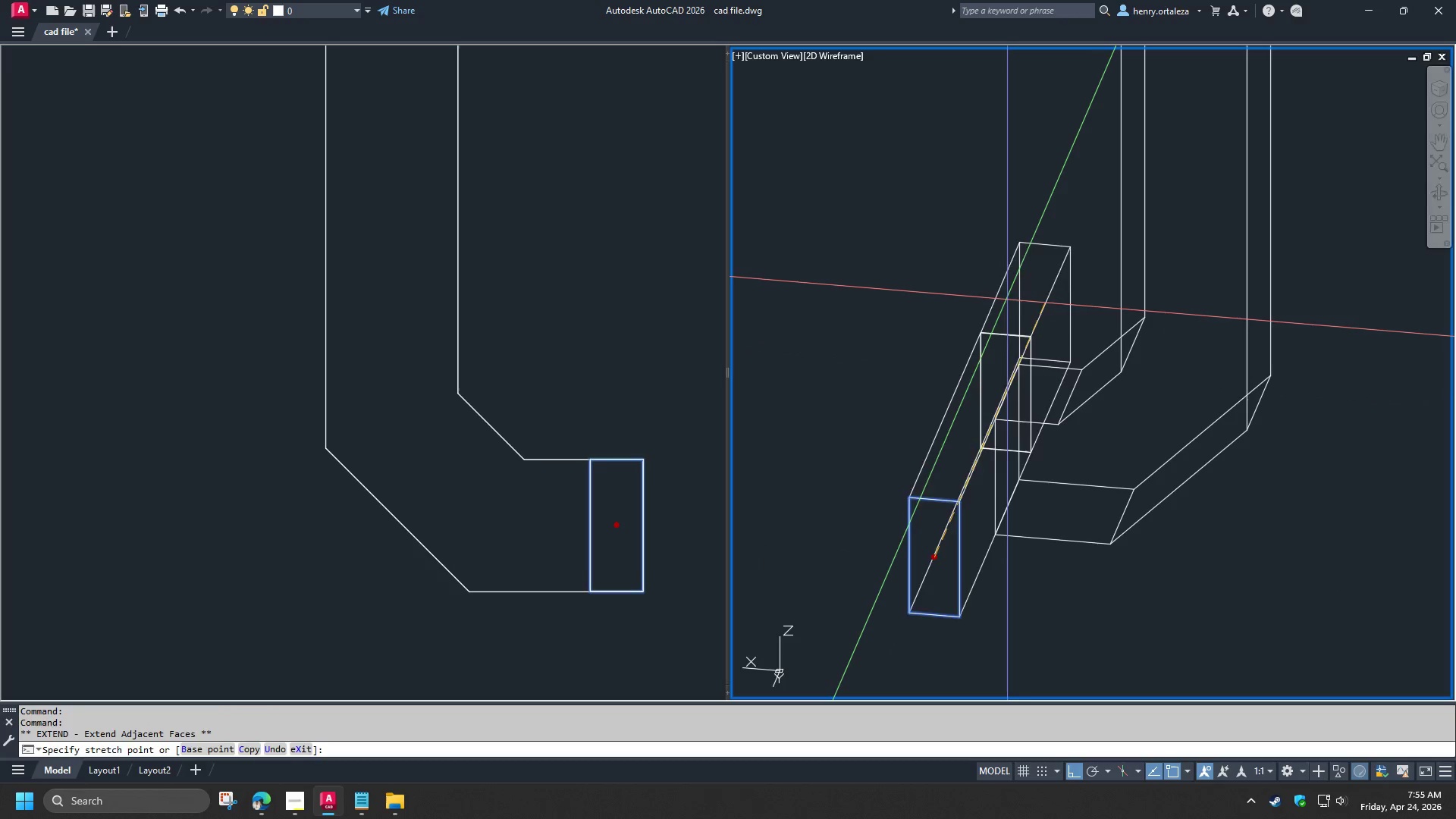 
key(NumpadEnter)
 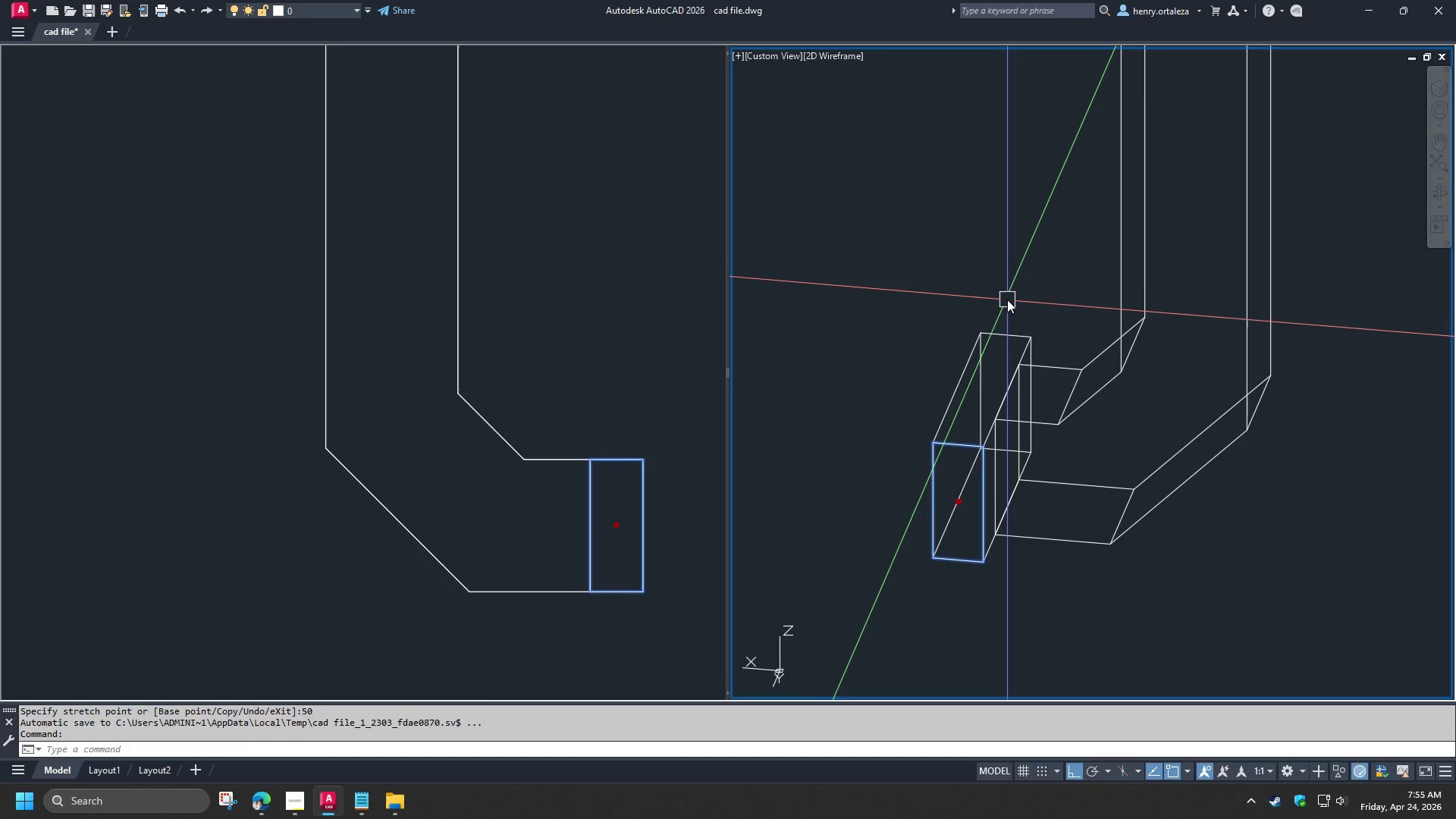 
key(Escape)
 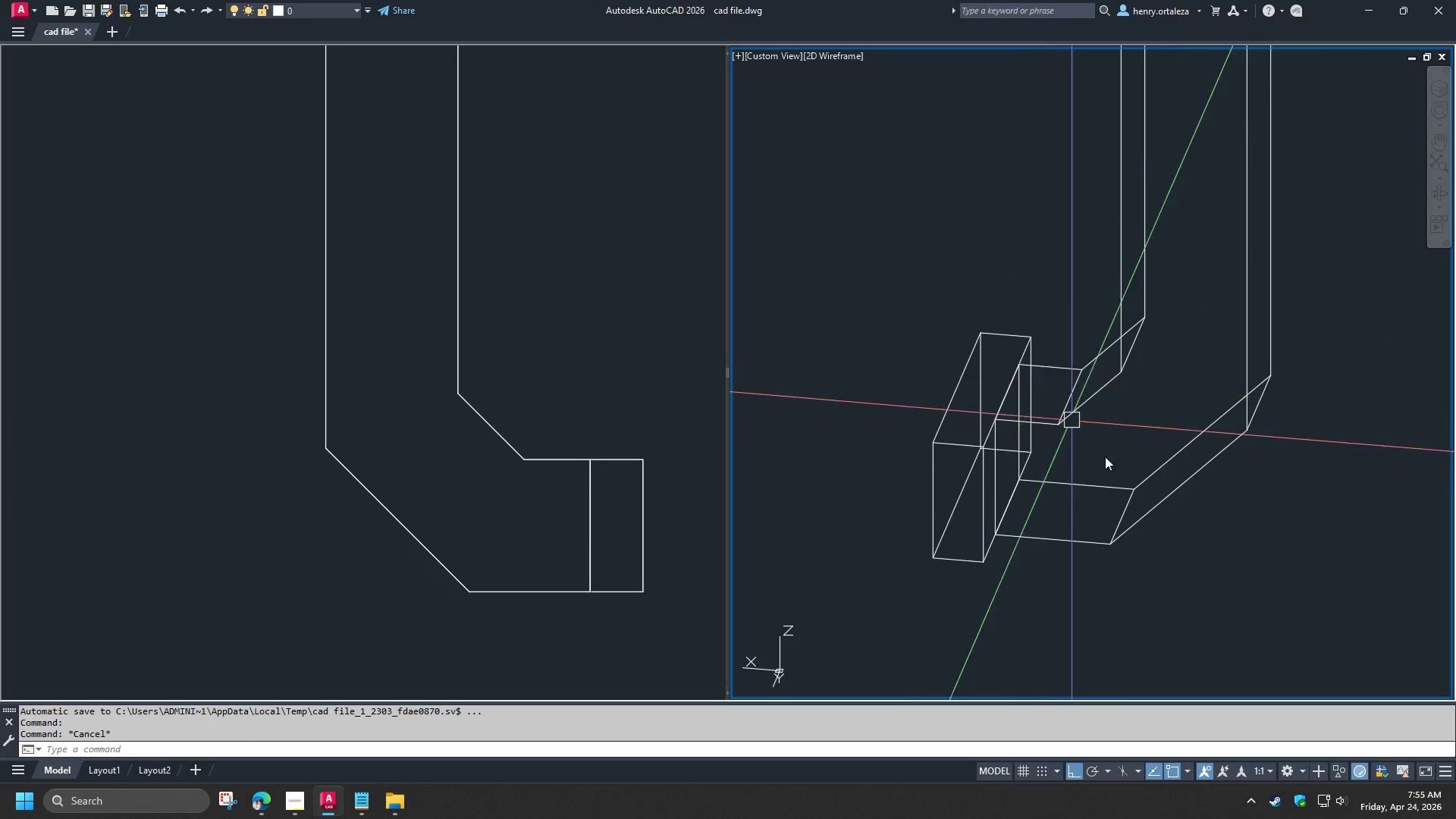 
hold_key(key=ShiftLeft, duration=1.38)
 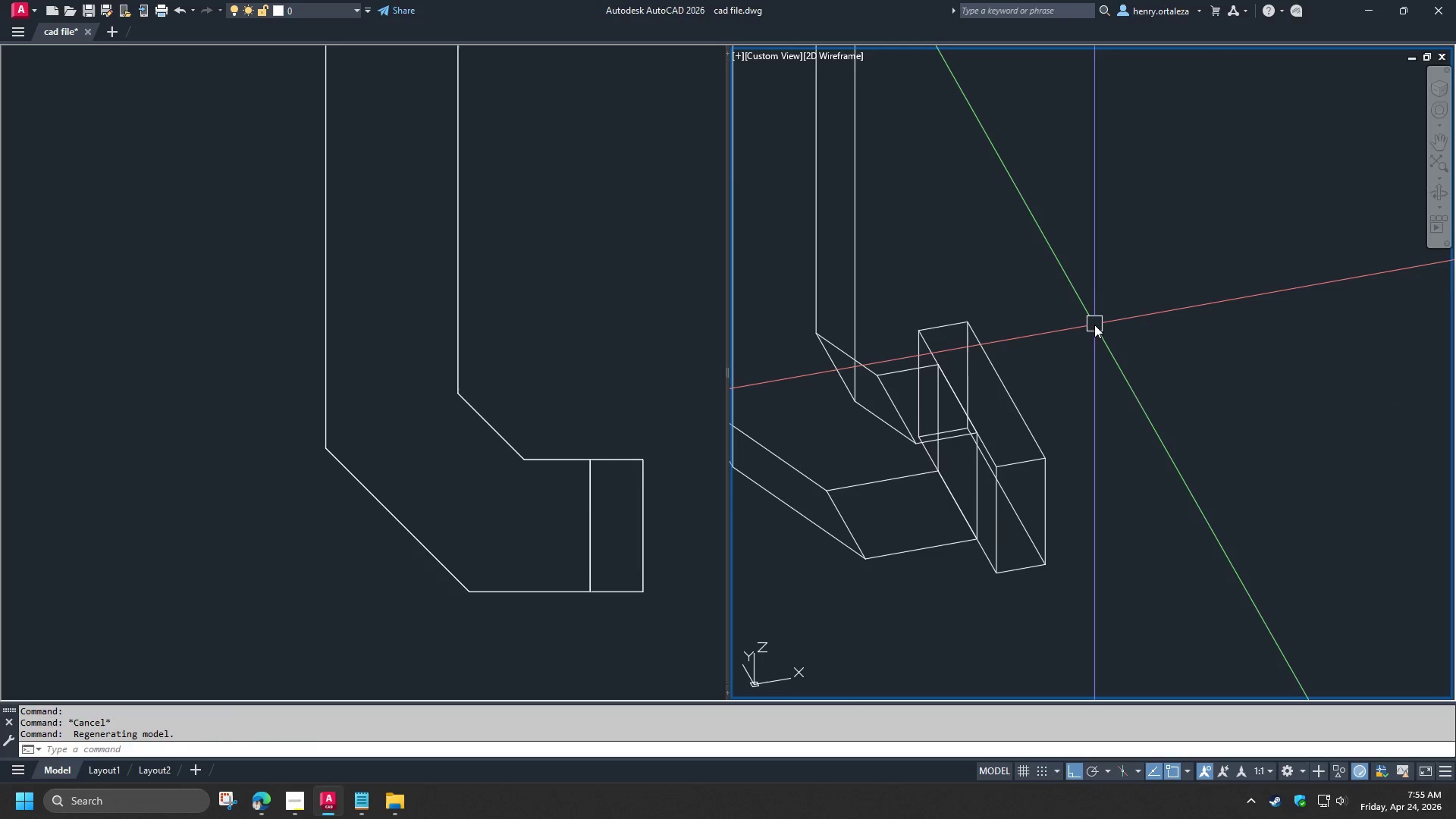 
hold_key(key=ShiftLeft, duration=1.5)
 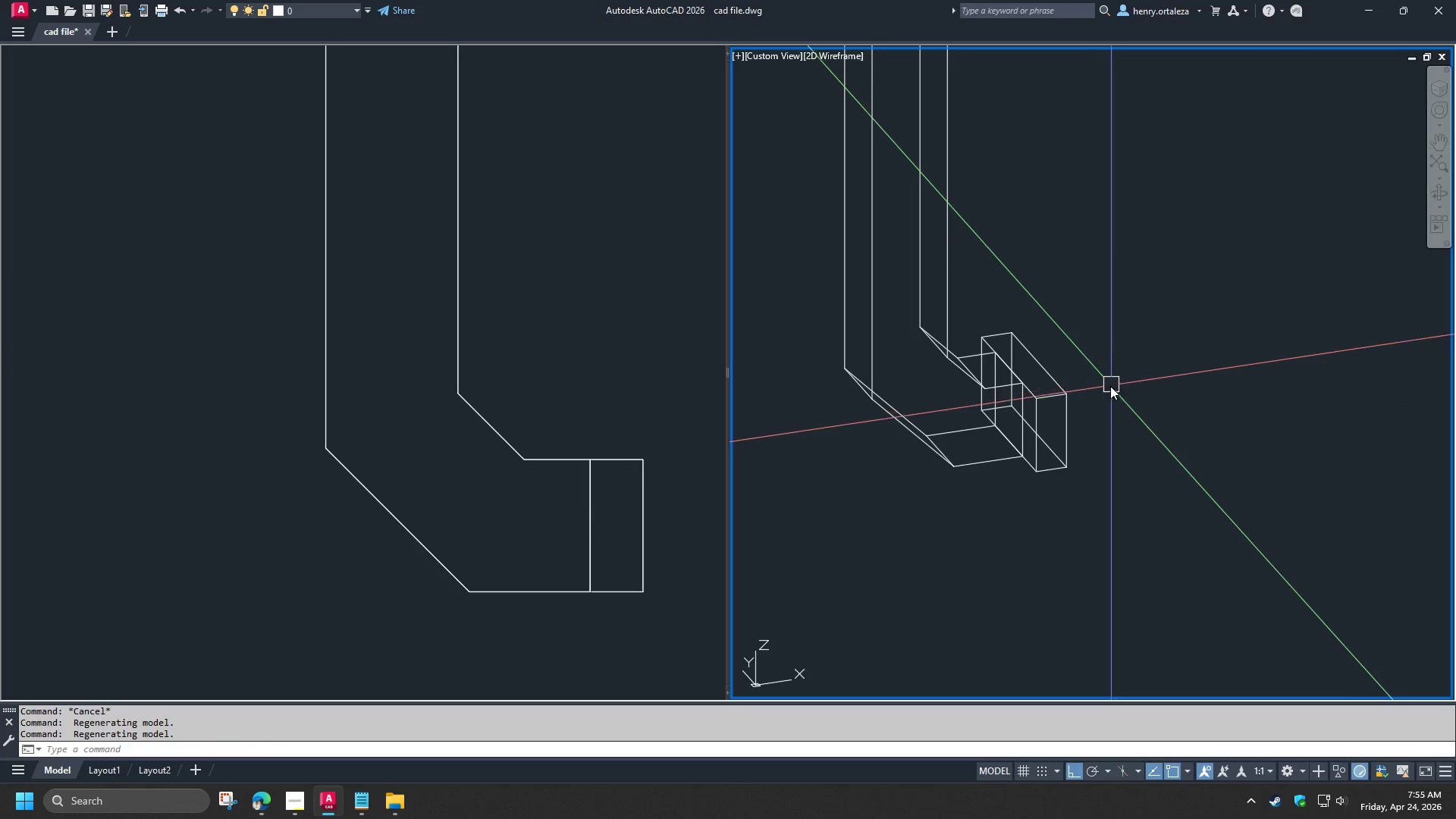 
scroll: coordinate [1094, 326], scroll_direction: down, amount: 1.0
 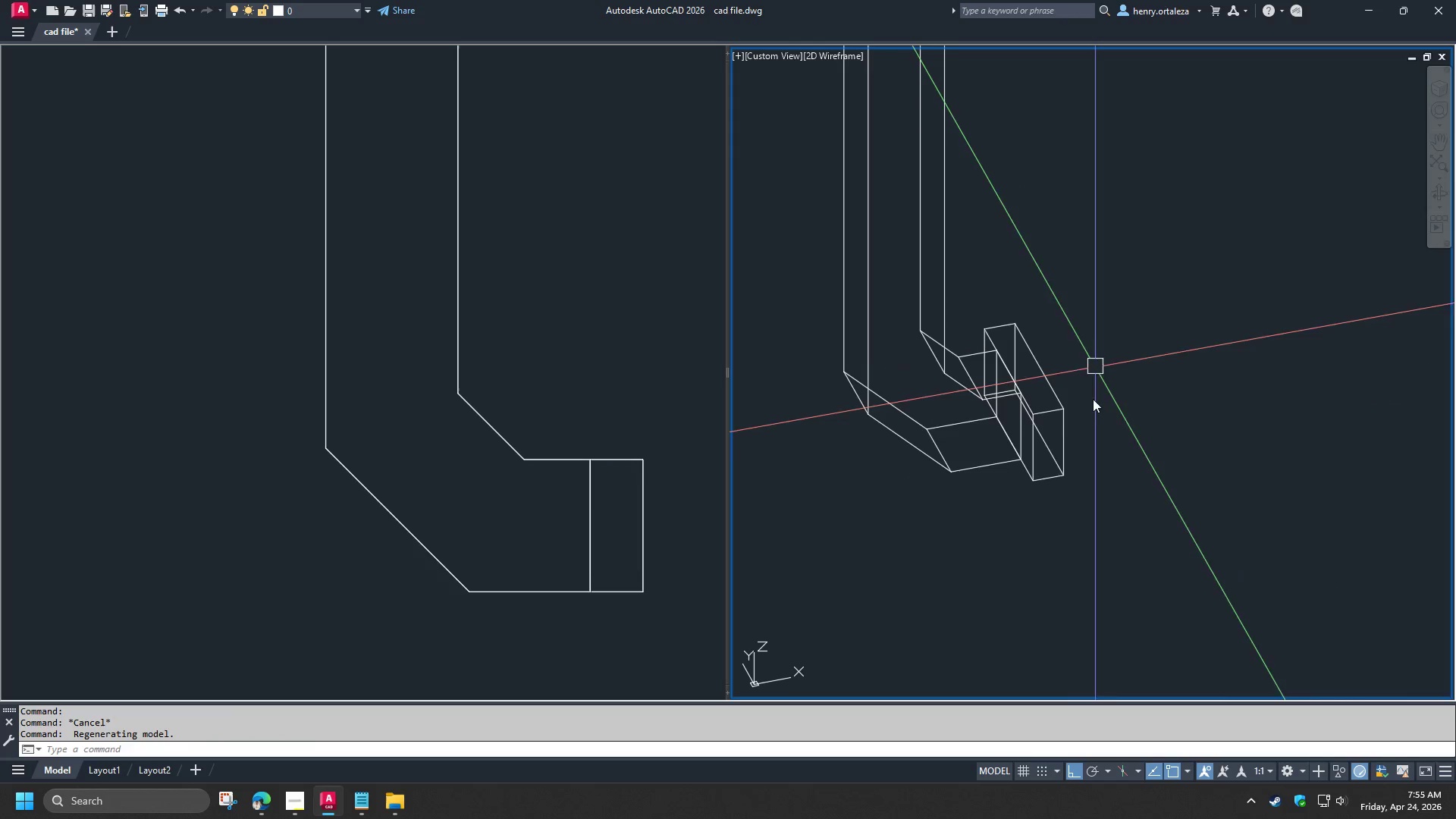 
hold_key(key=ShiftLeft, duration=0.33)
 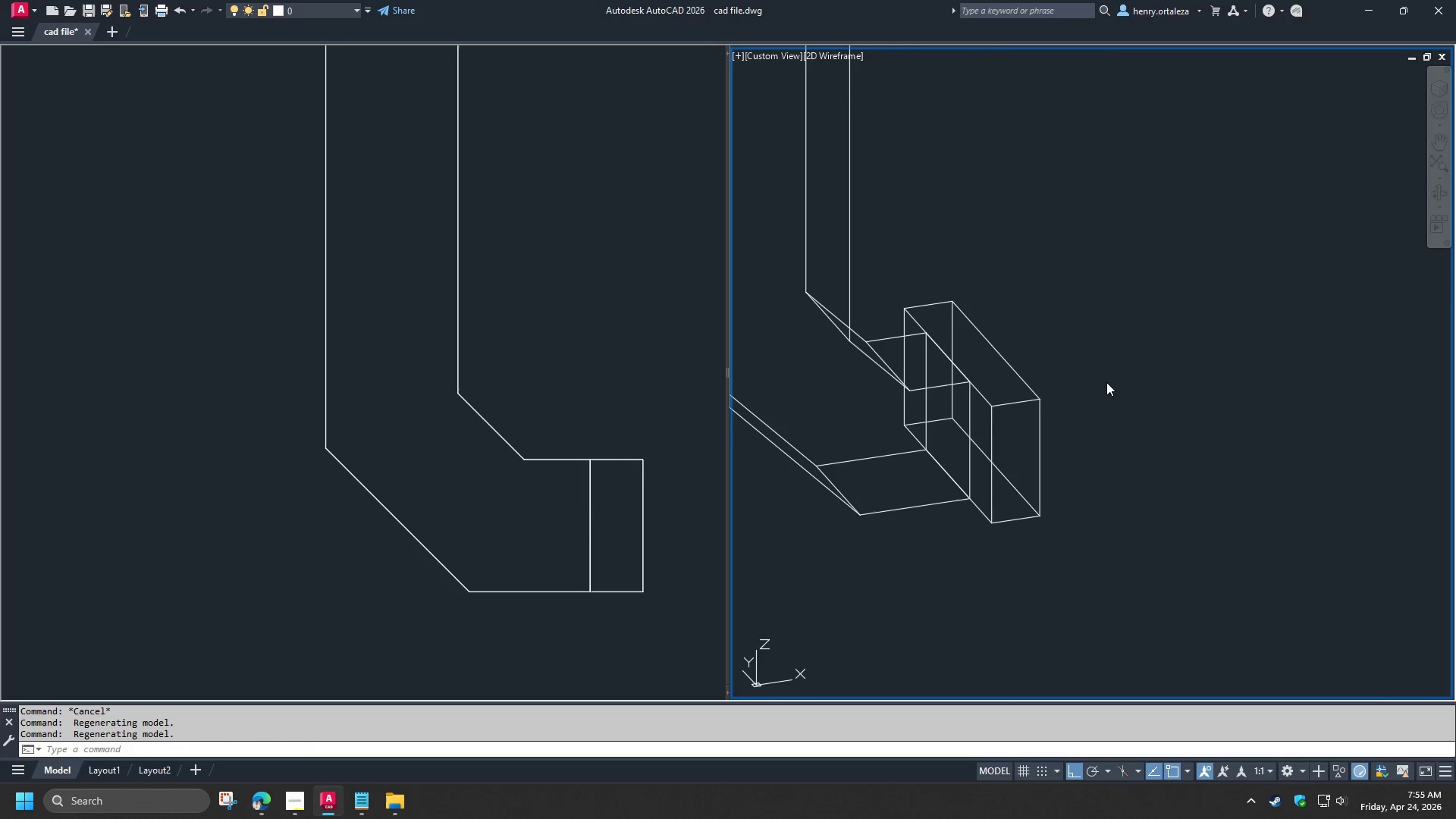 
scroll: coordinate [1110, 386], scroll_direction: up, amount: 1.0
 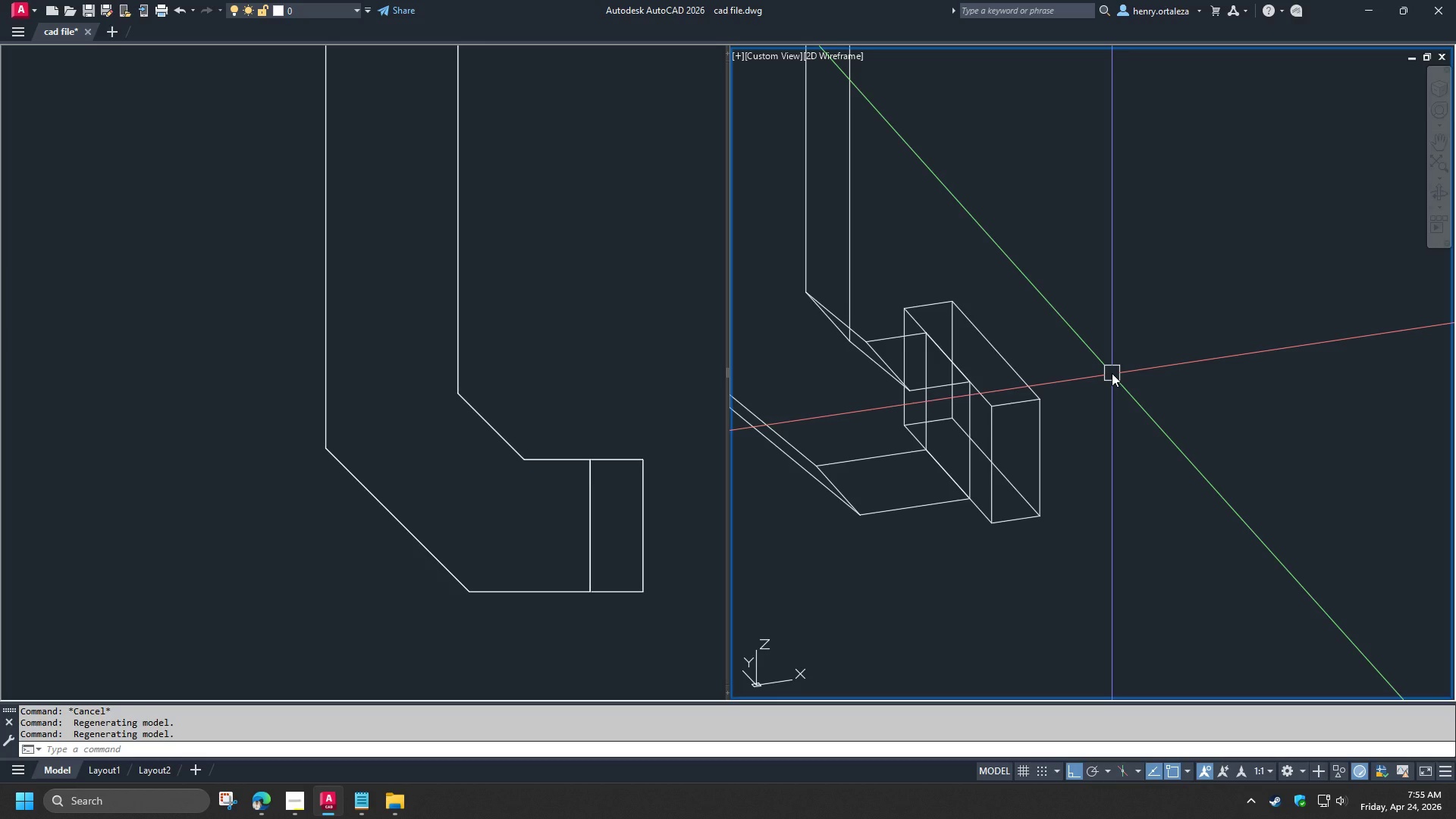 
wait(8.3)
 